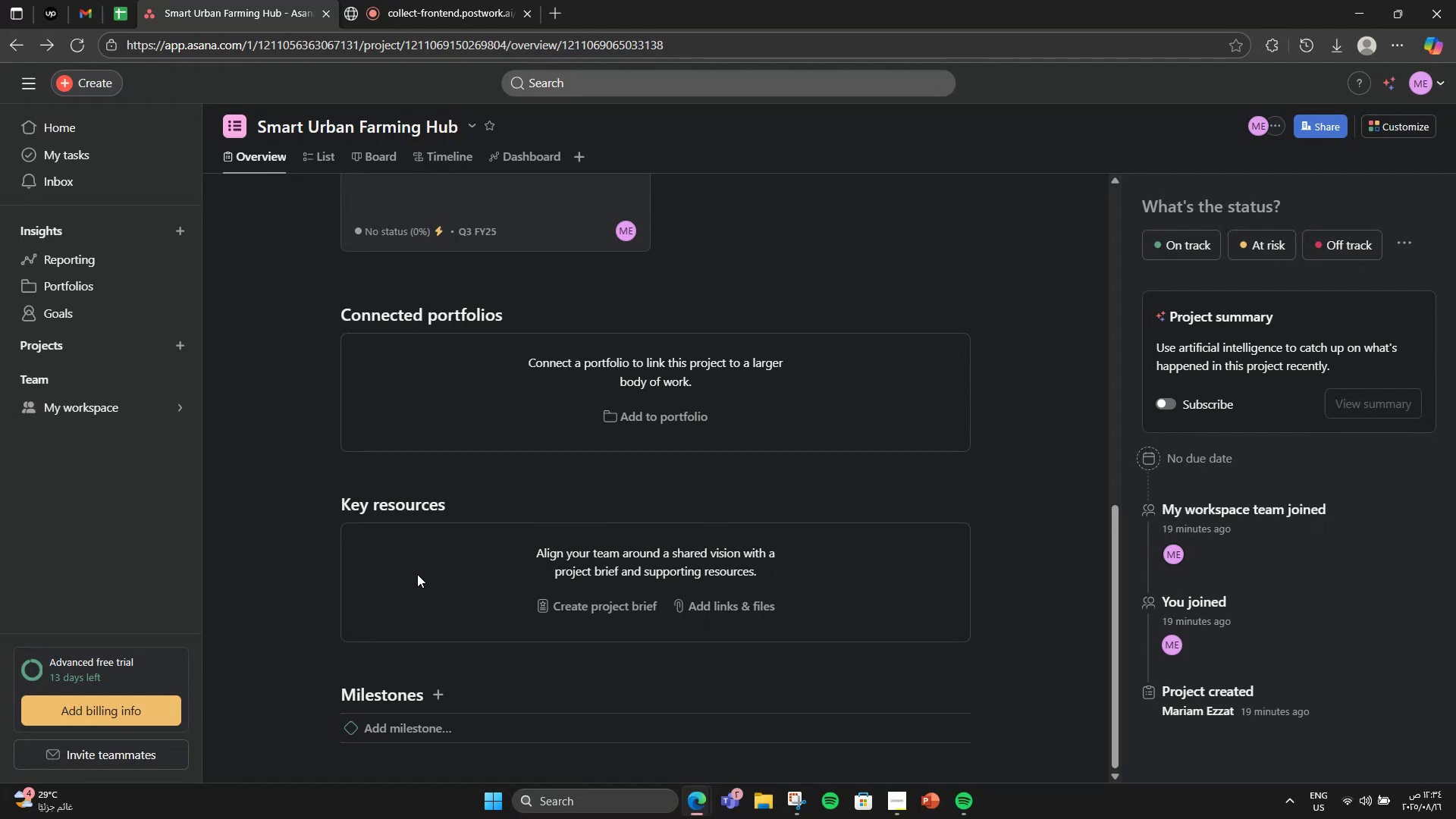 
type(IoT Send)
key(Backspace)
type(sor Prototype Ready)
 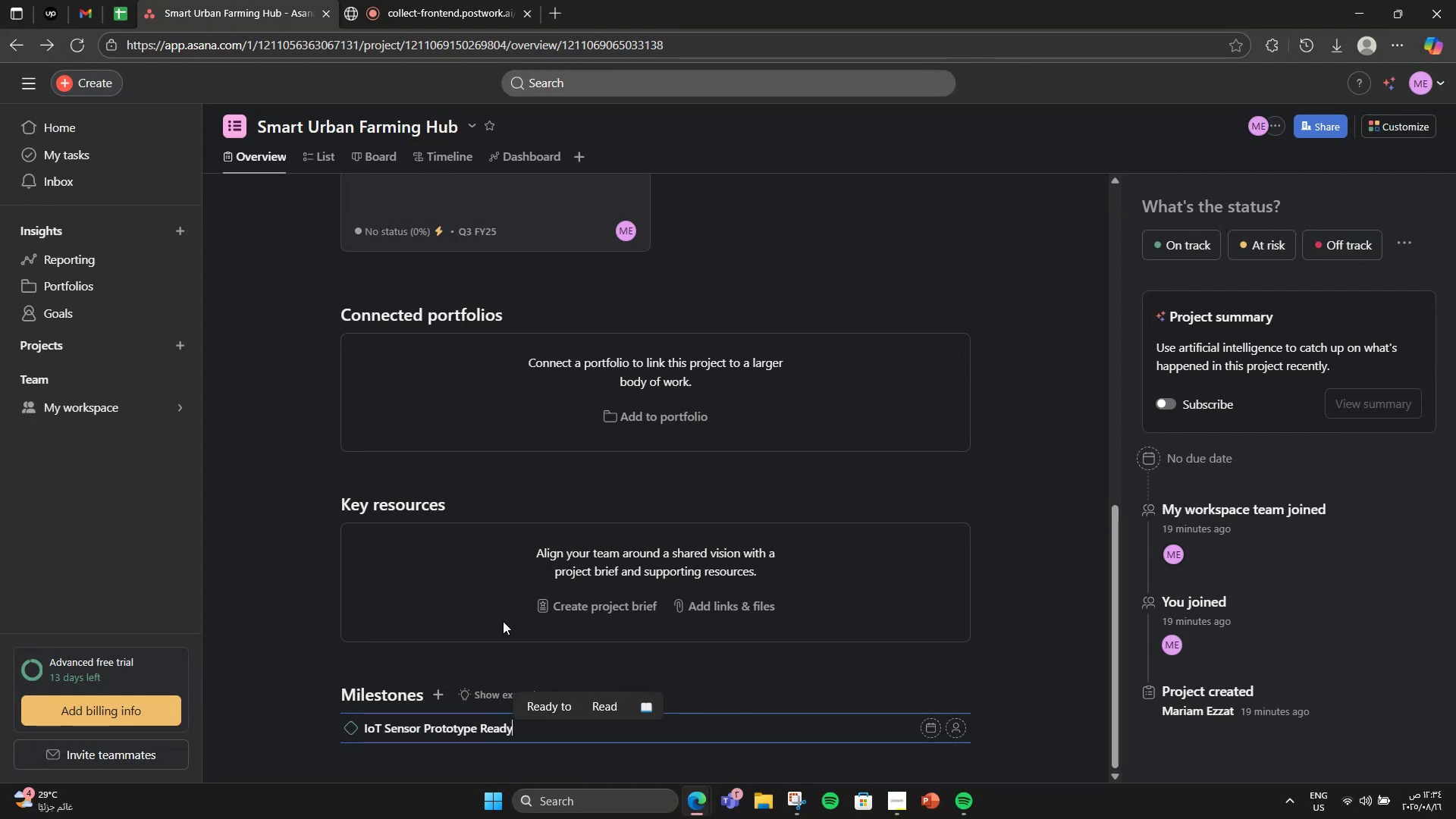 
key(Enter)
 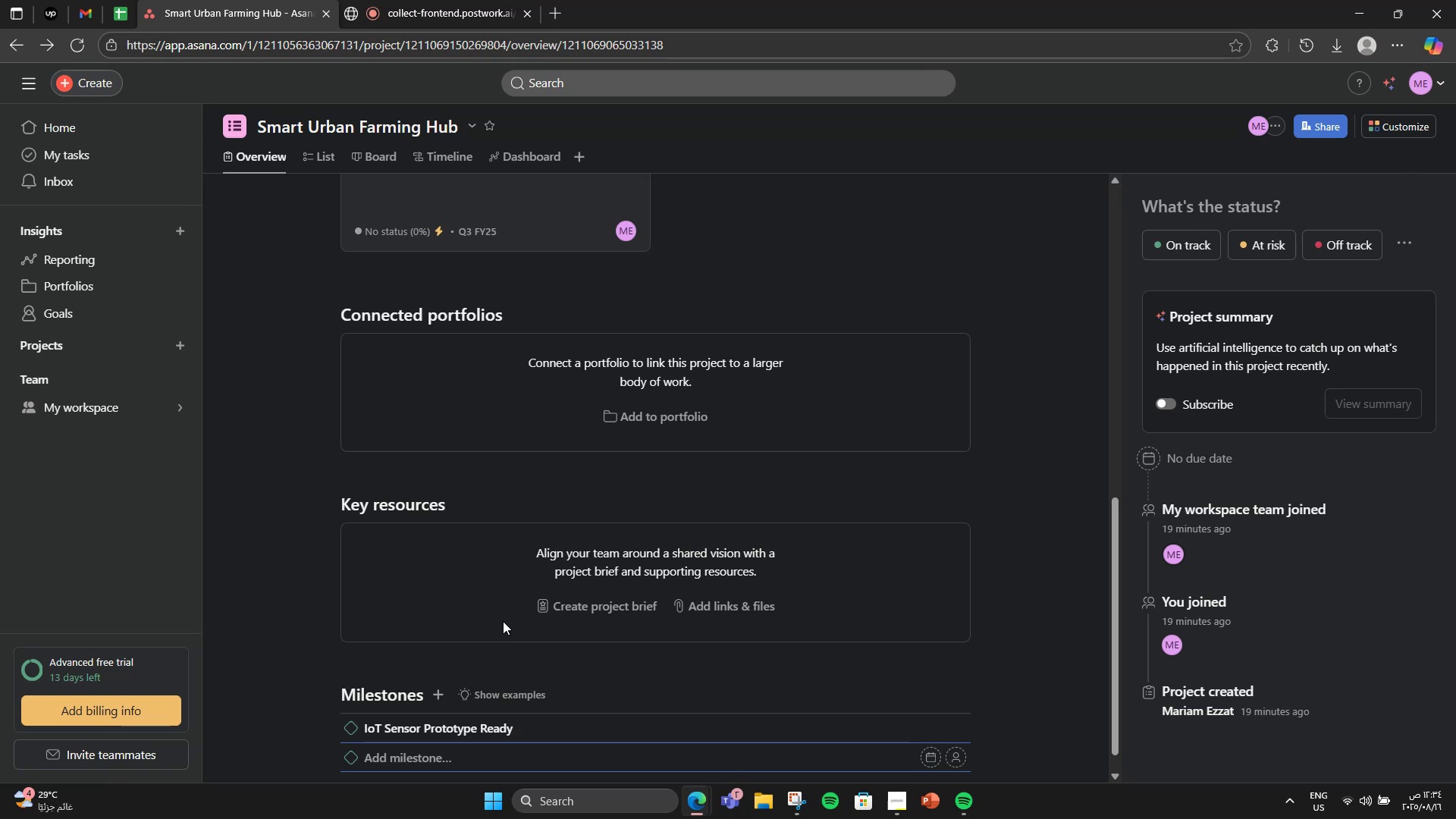 
type(Dash )
key(Backspace)
type(board Functions)
key(Backspace)
type(al)
 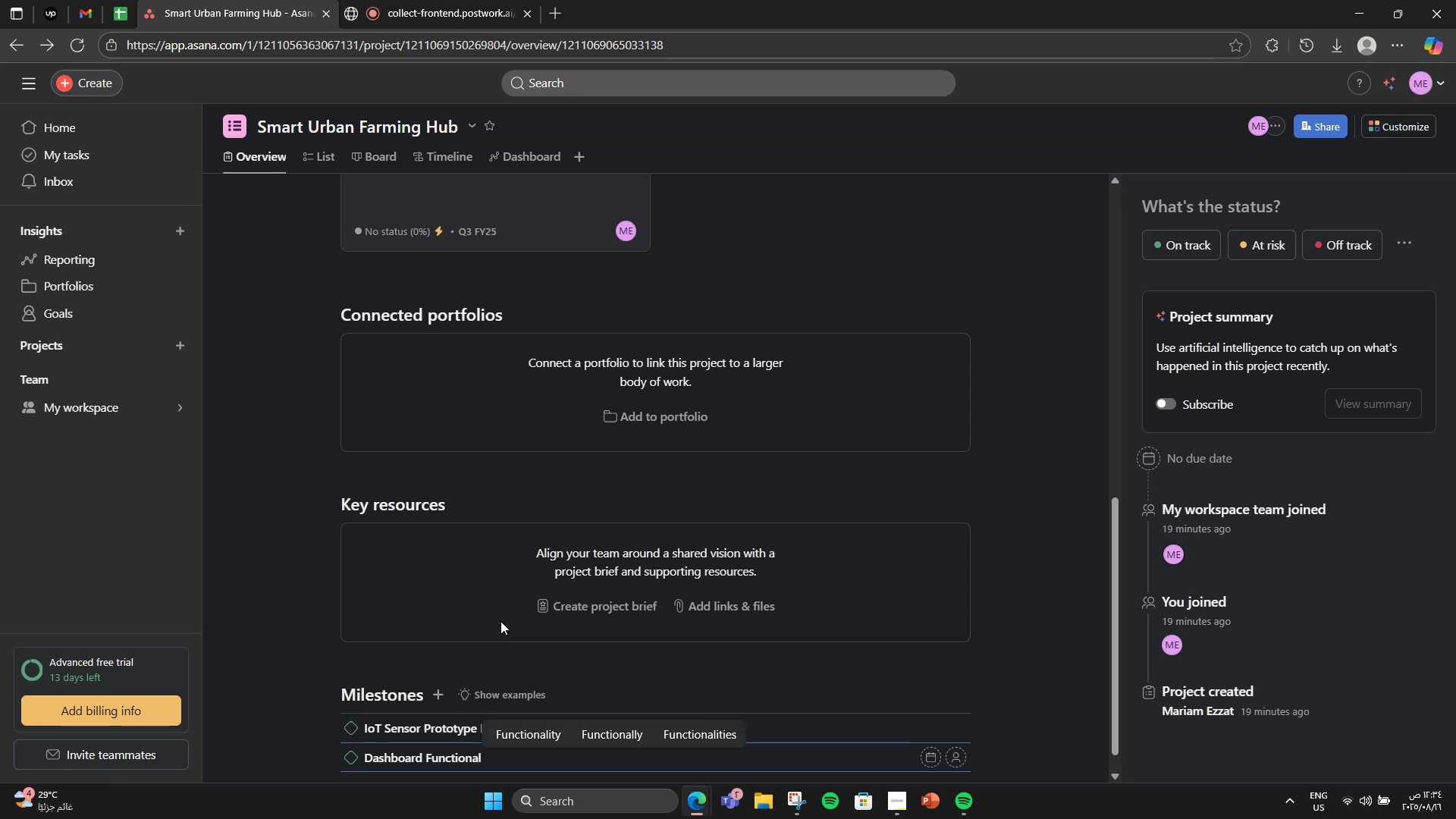 
key(Enter)
 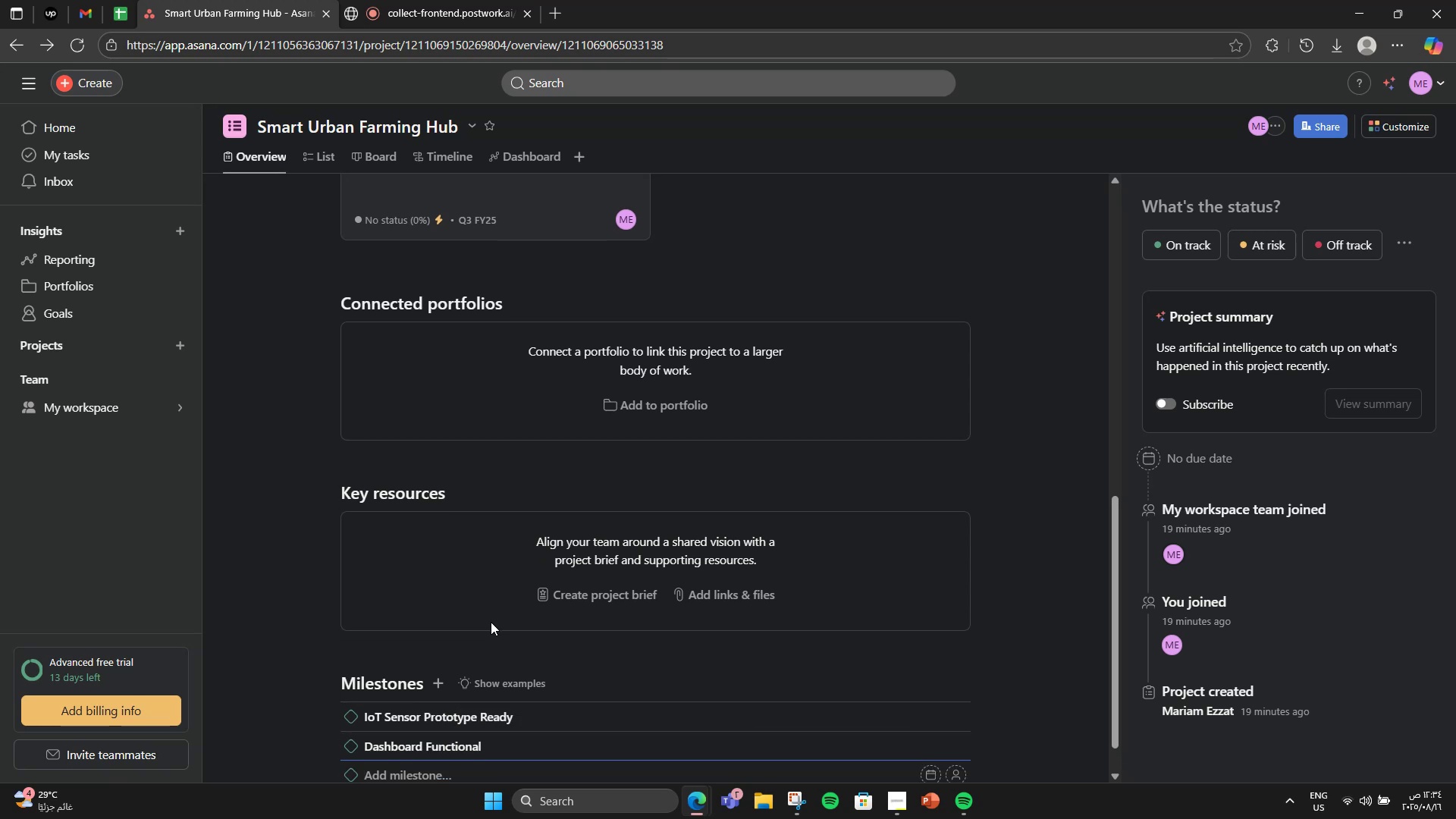 
type(AI Model Integrated)
 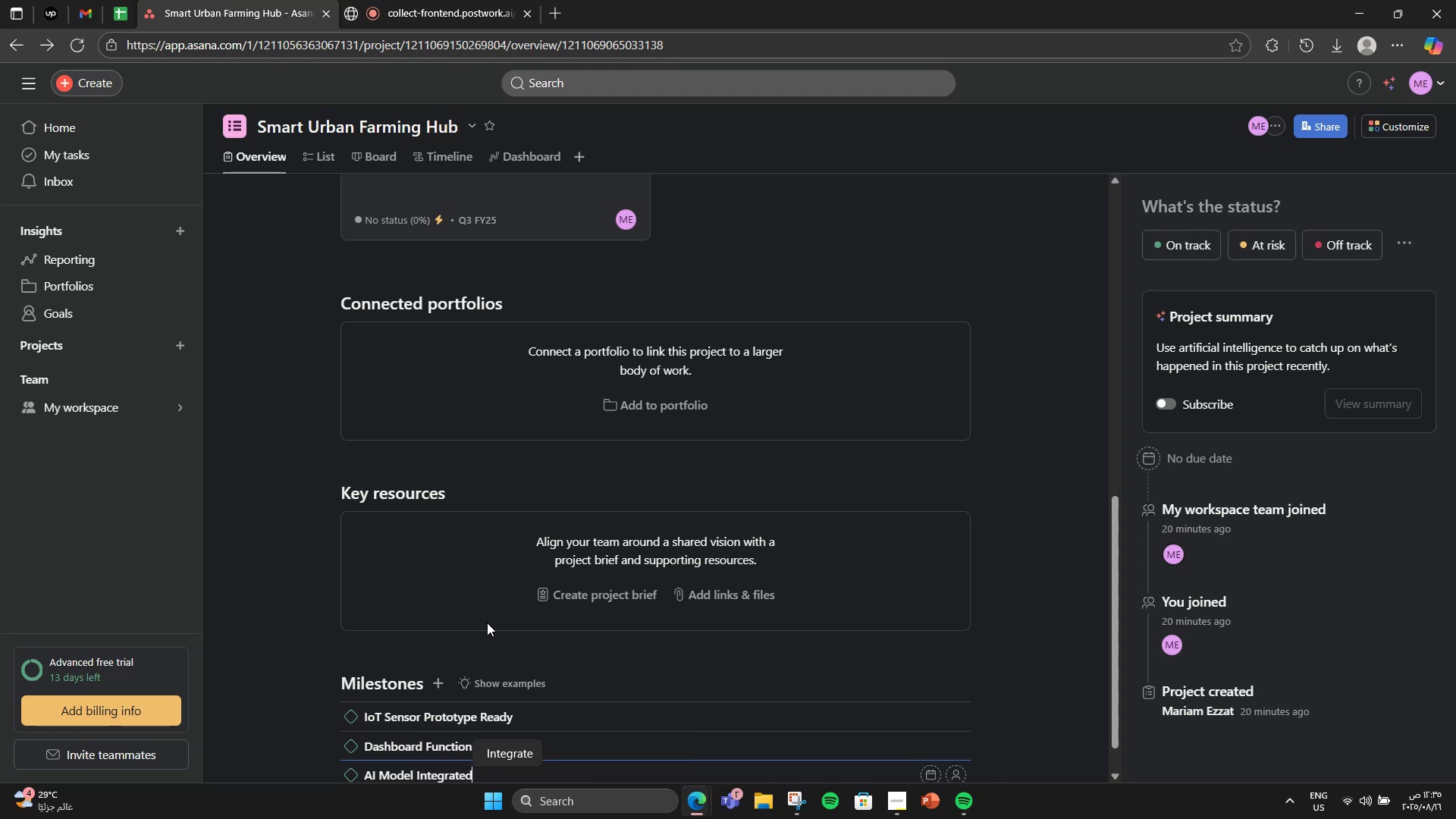 
key(Enter)
 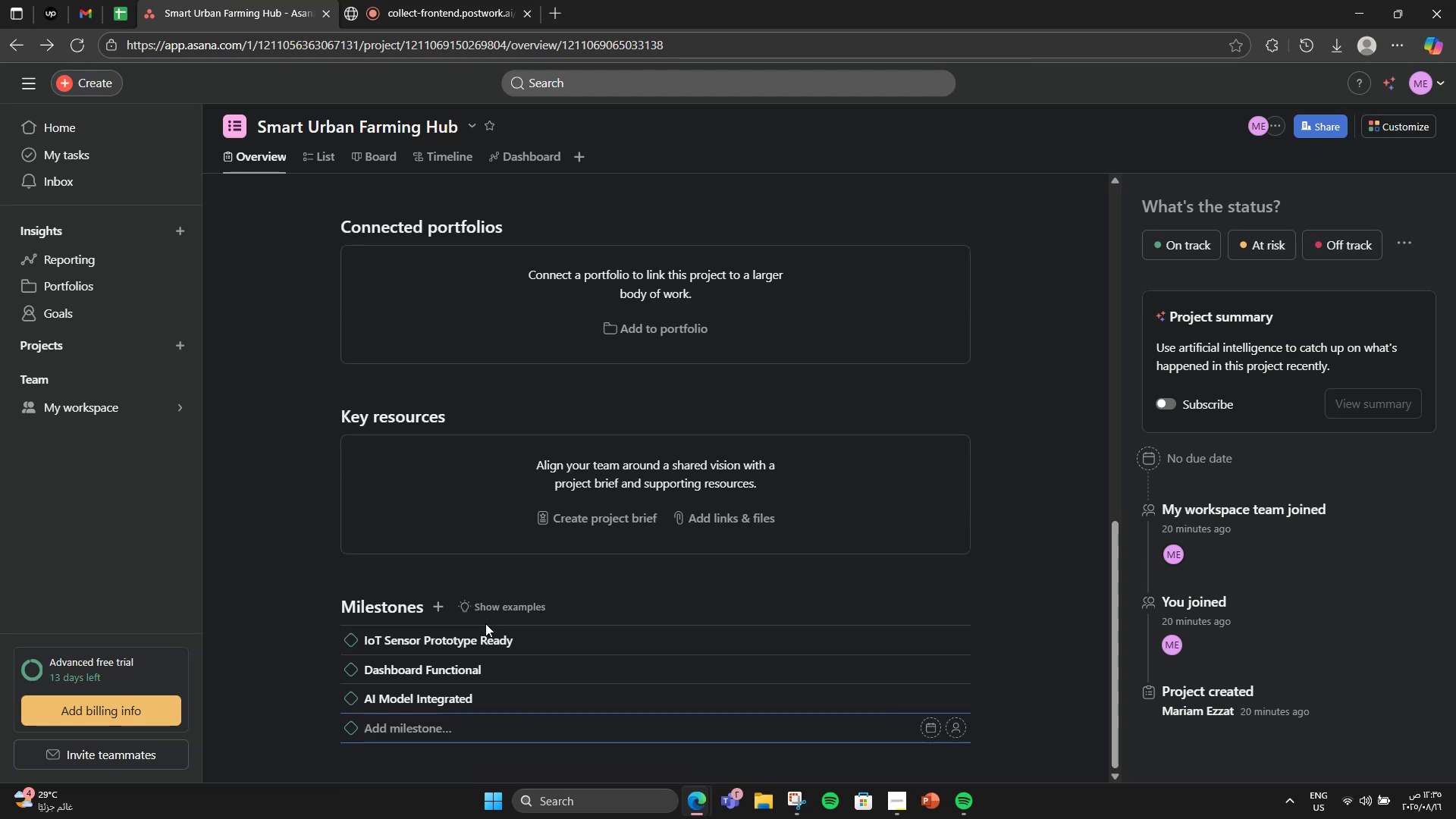 
type(Marketplace Live)
 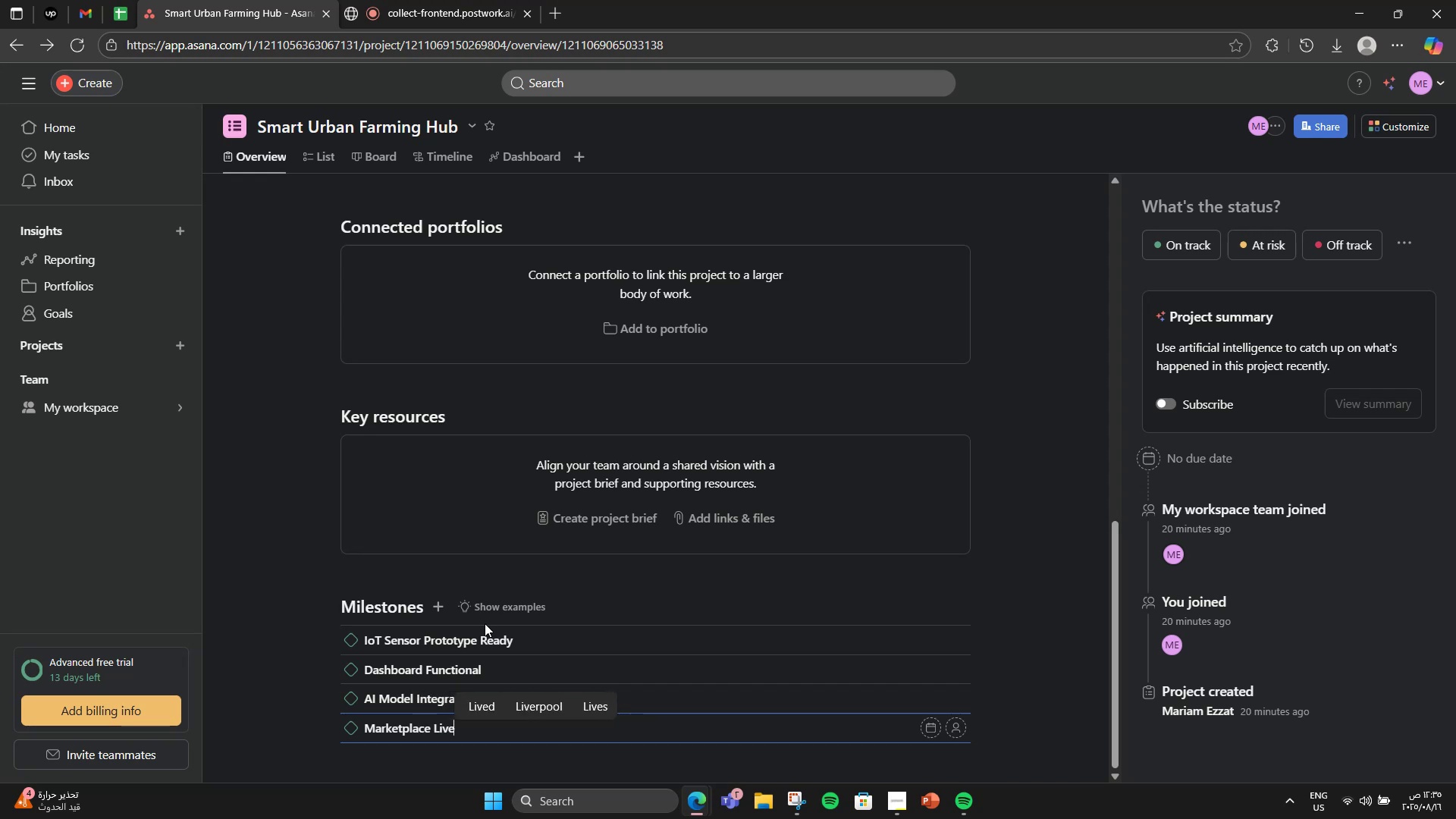 
key(Enter)
 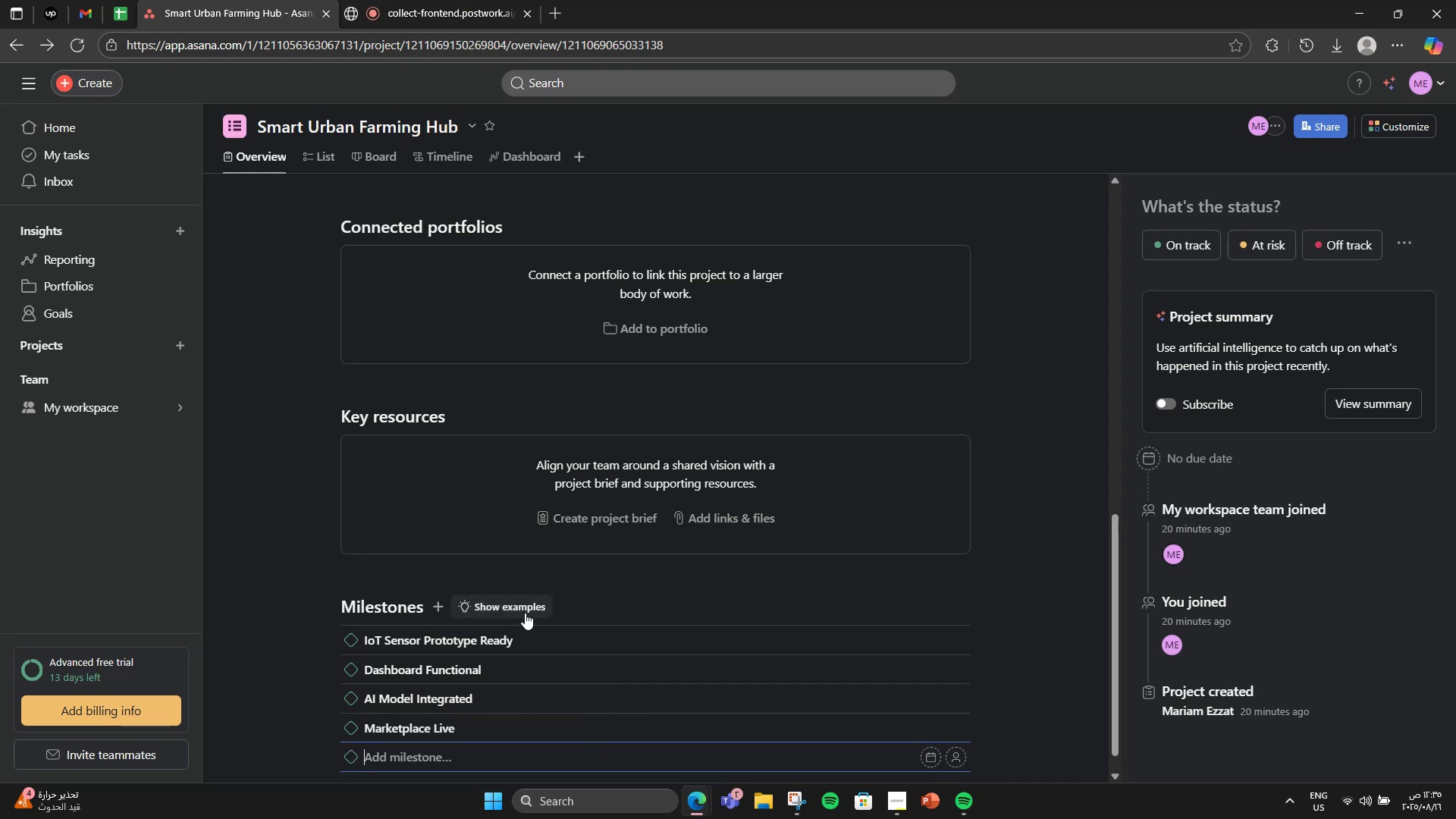 
type(First Workshop Helo)
key(Backspace)
type(d)
 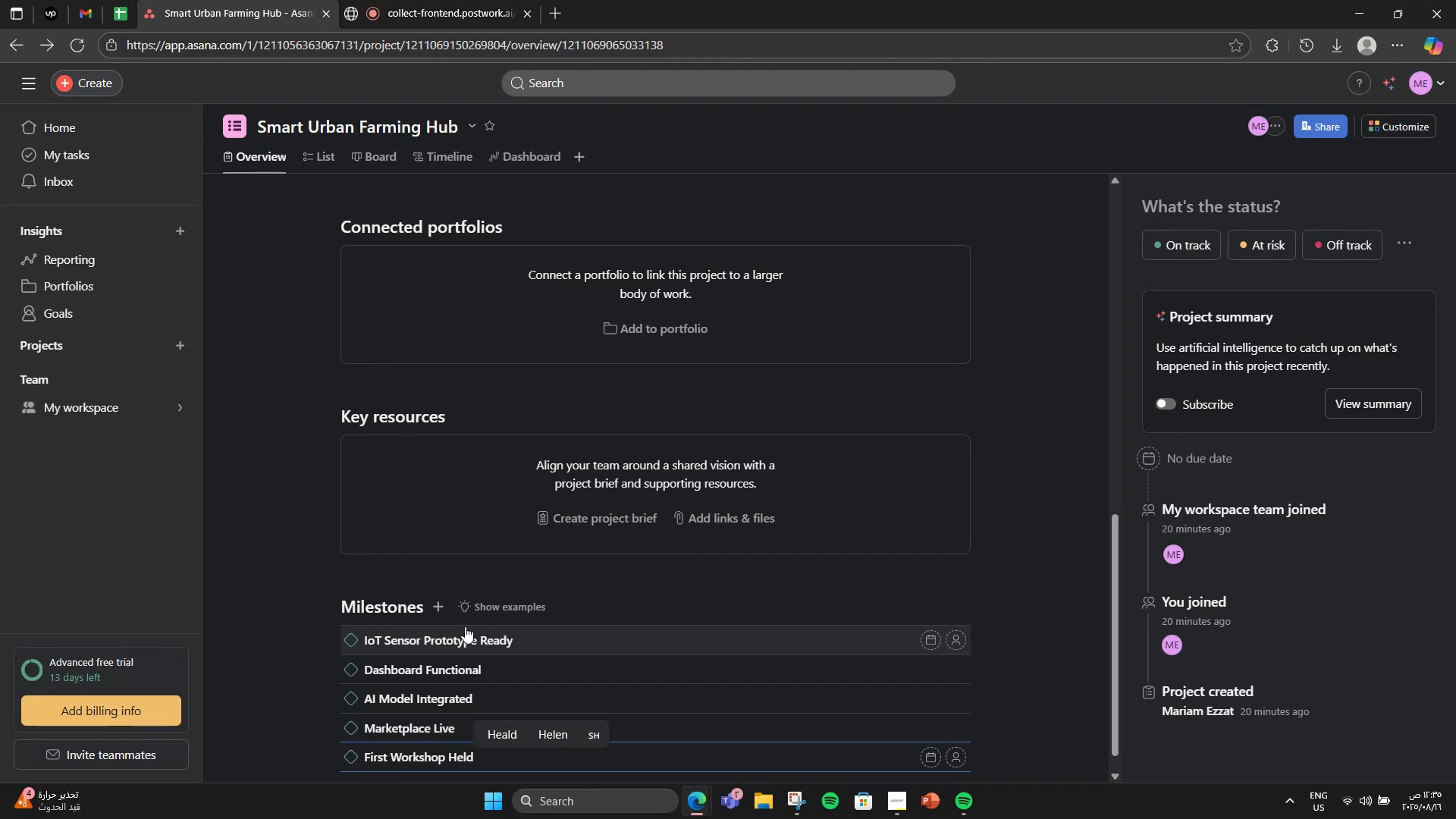 
key(Enter)
 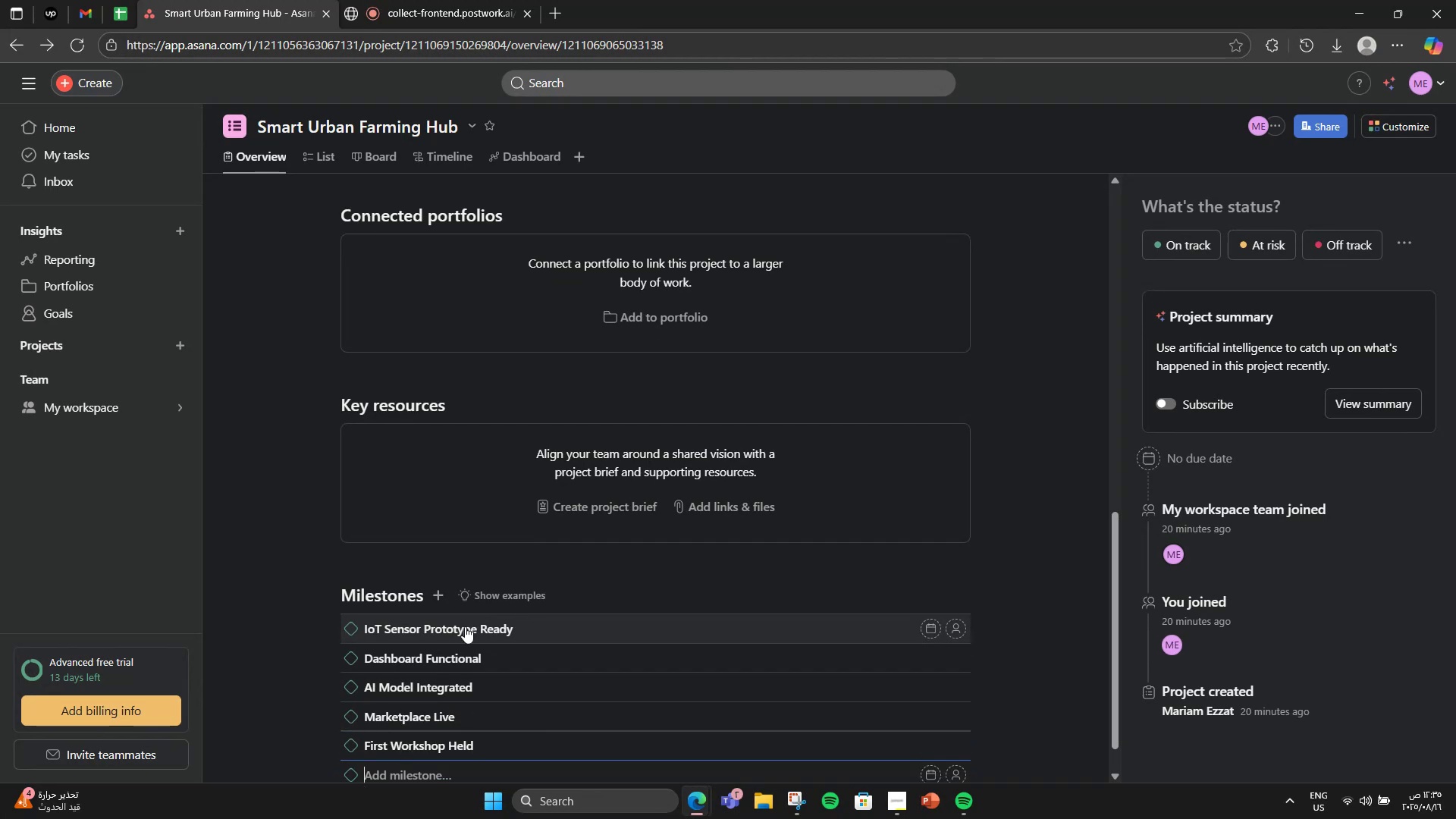 
type(Certification Applicatii)
key(Backspace)
type(on Sent)
 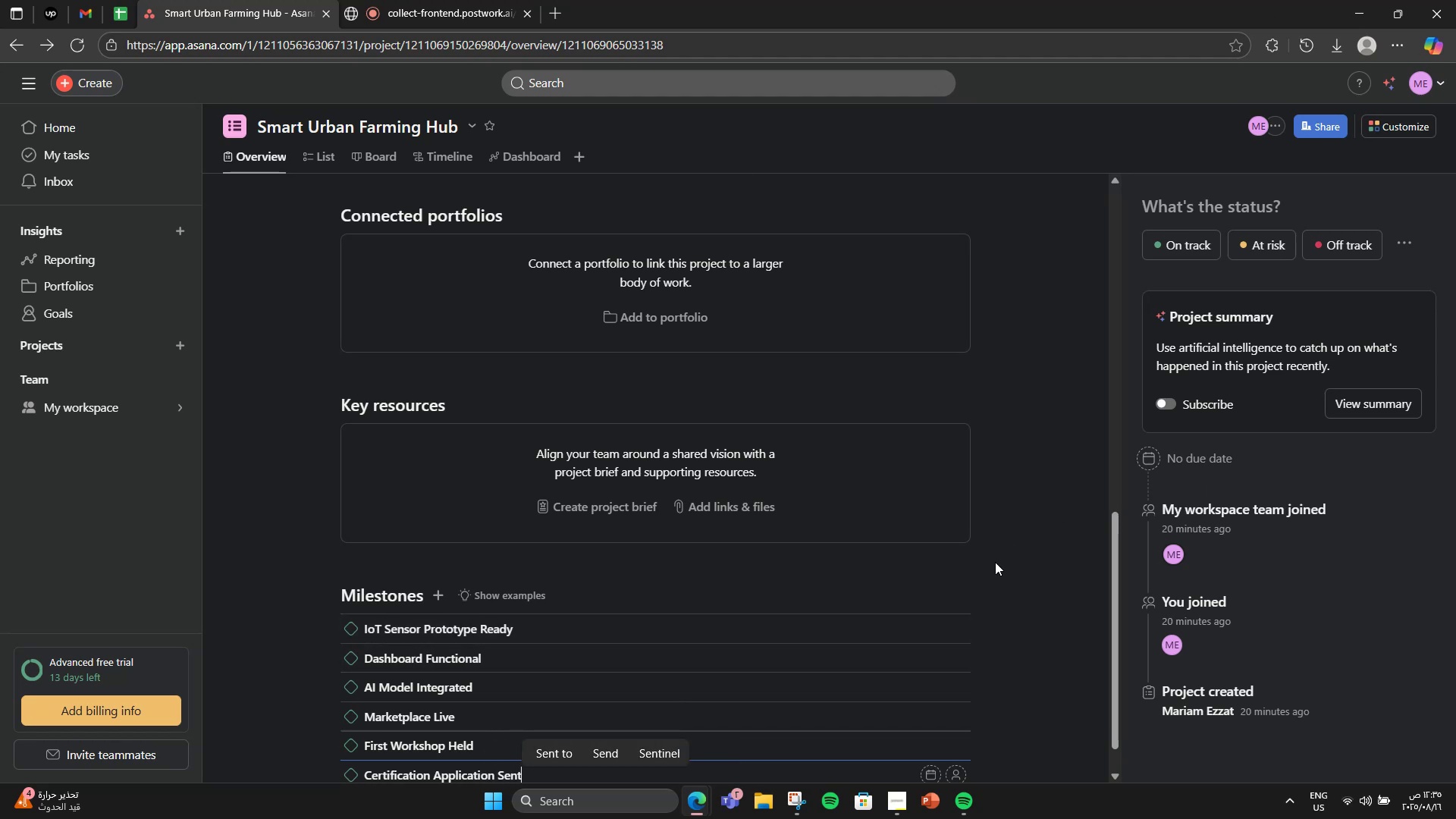 
left_click([639, 639])
 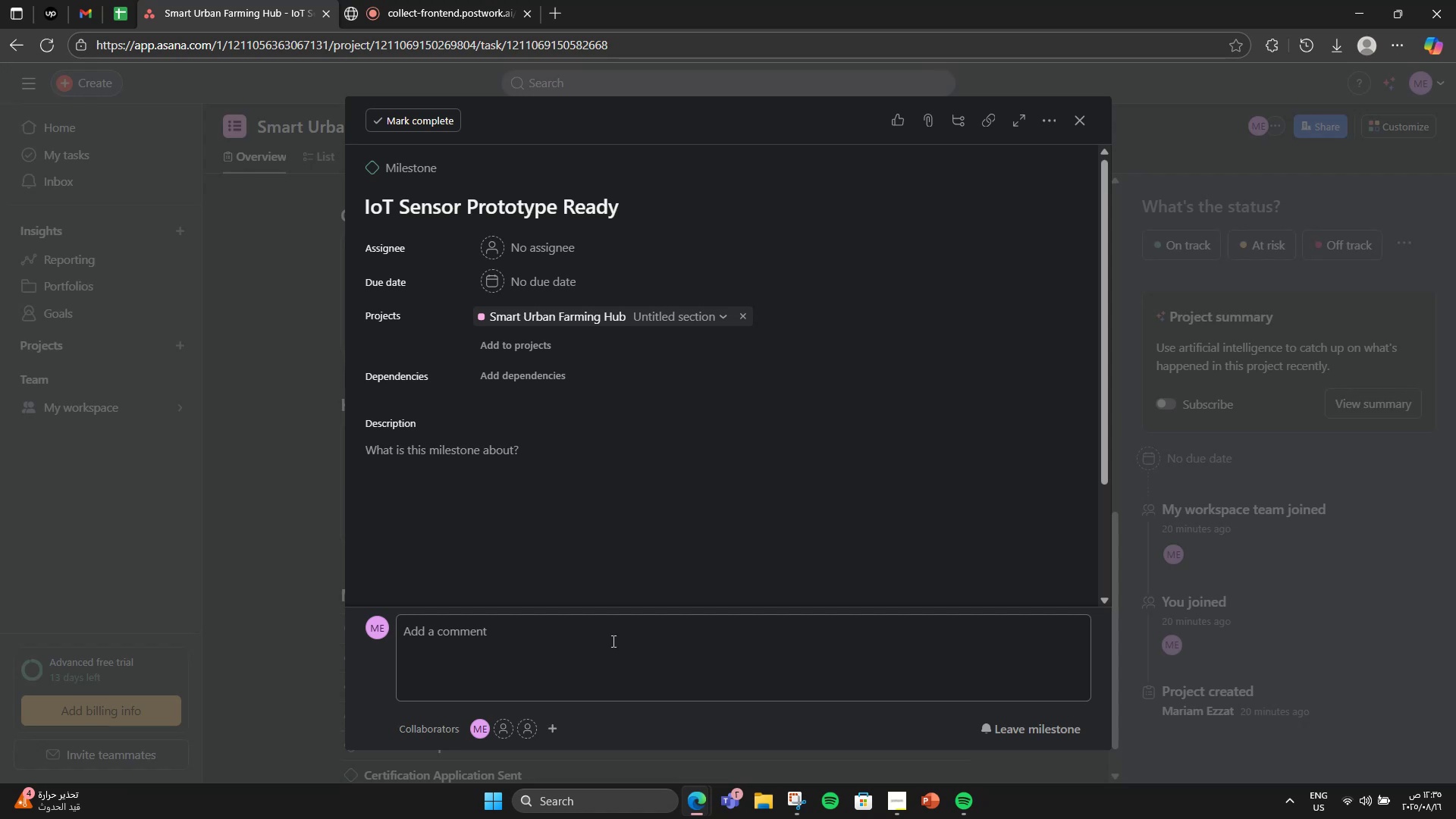 
wait(13.98)
 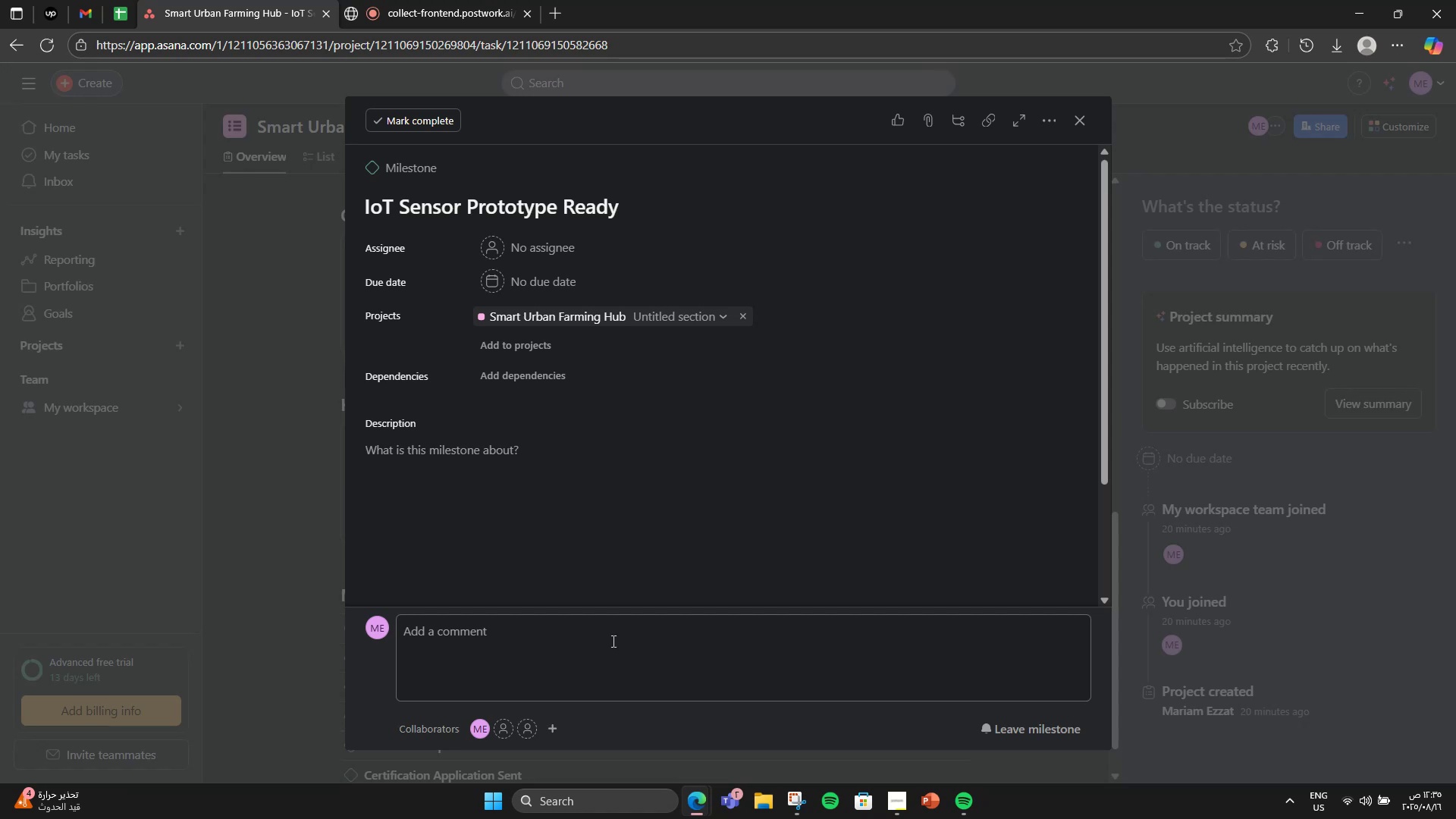 
left_click([534, 477])
 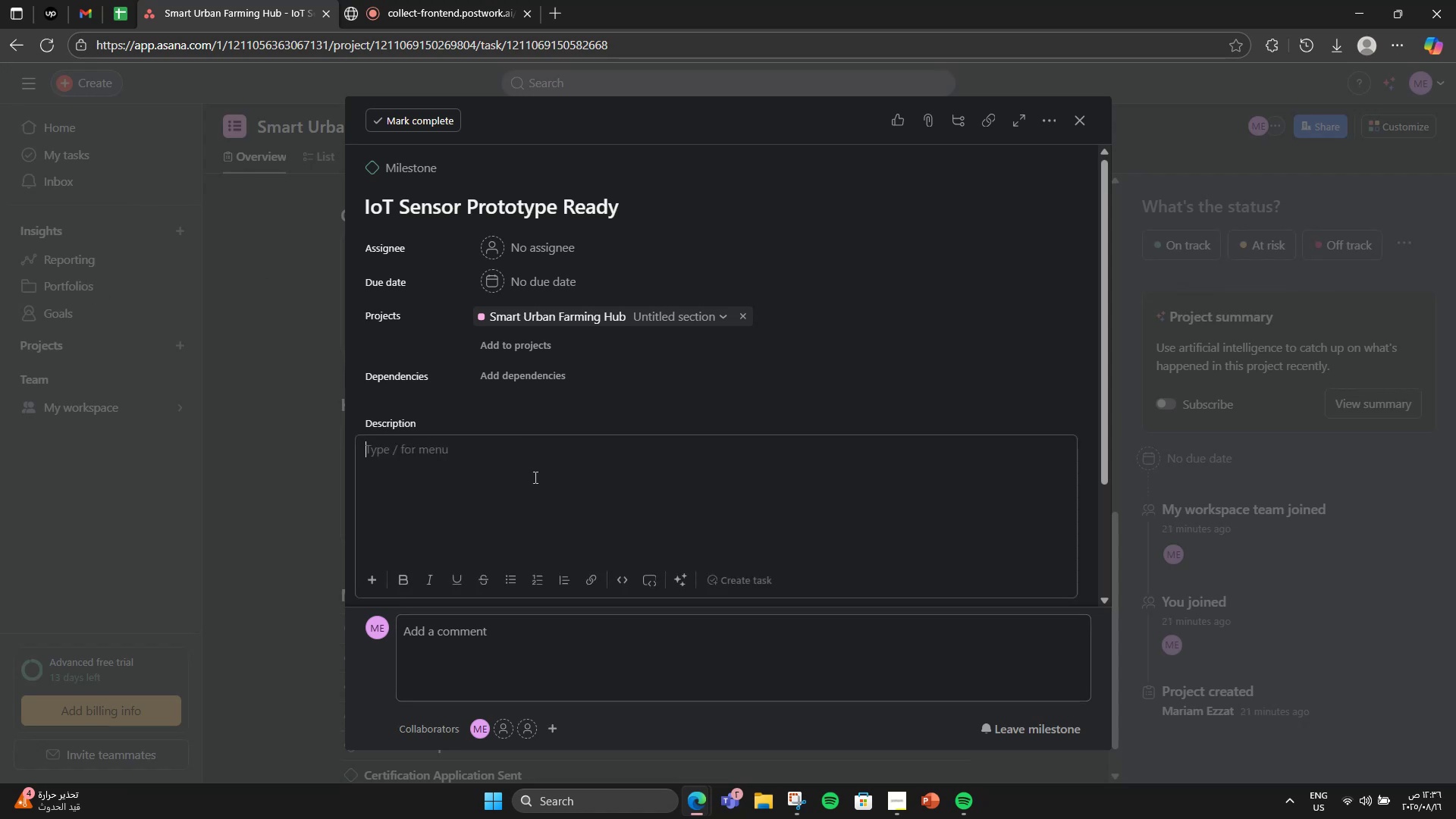 
type(First functional sensor unit completec)
key(Backspace)
type(d and tested.)
 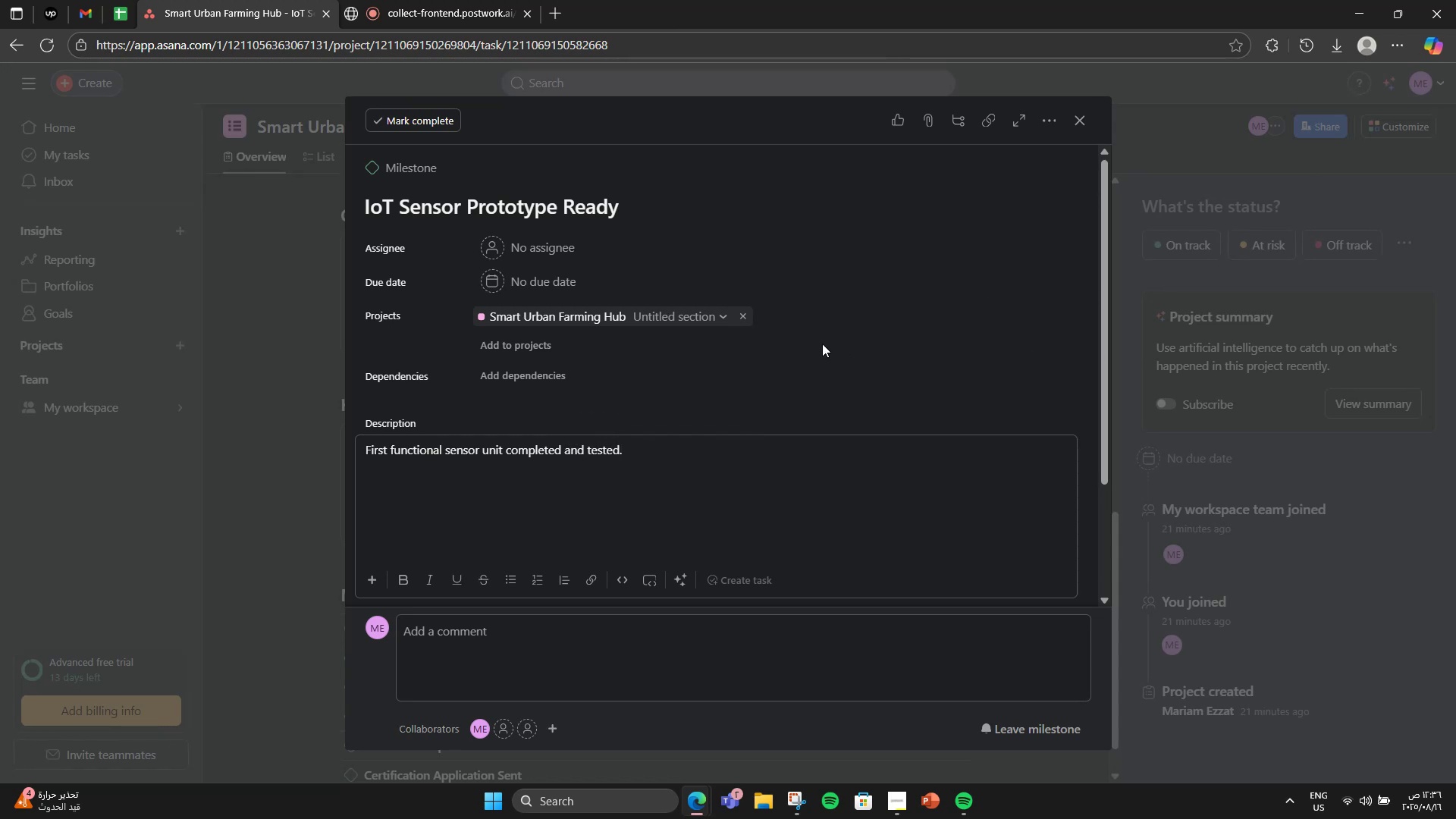 
wait(5.04)
 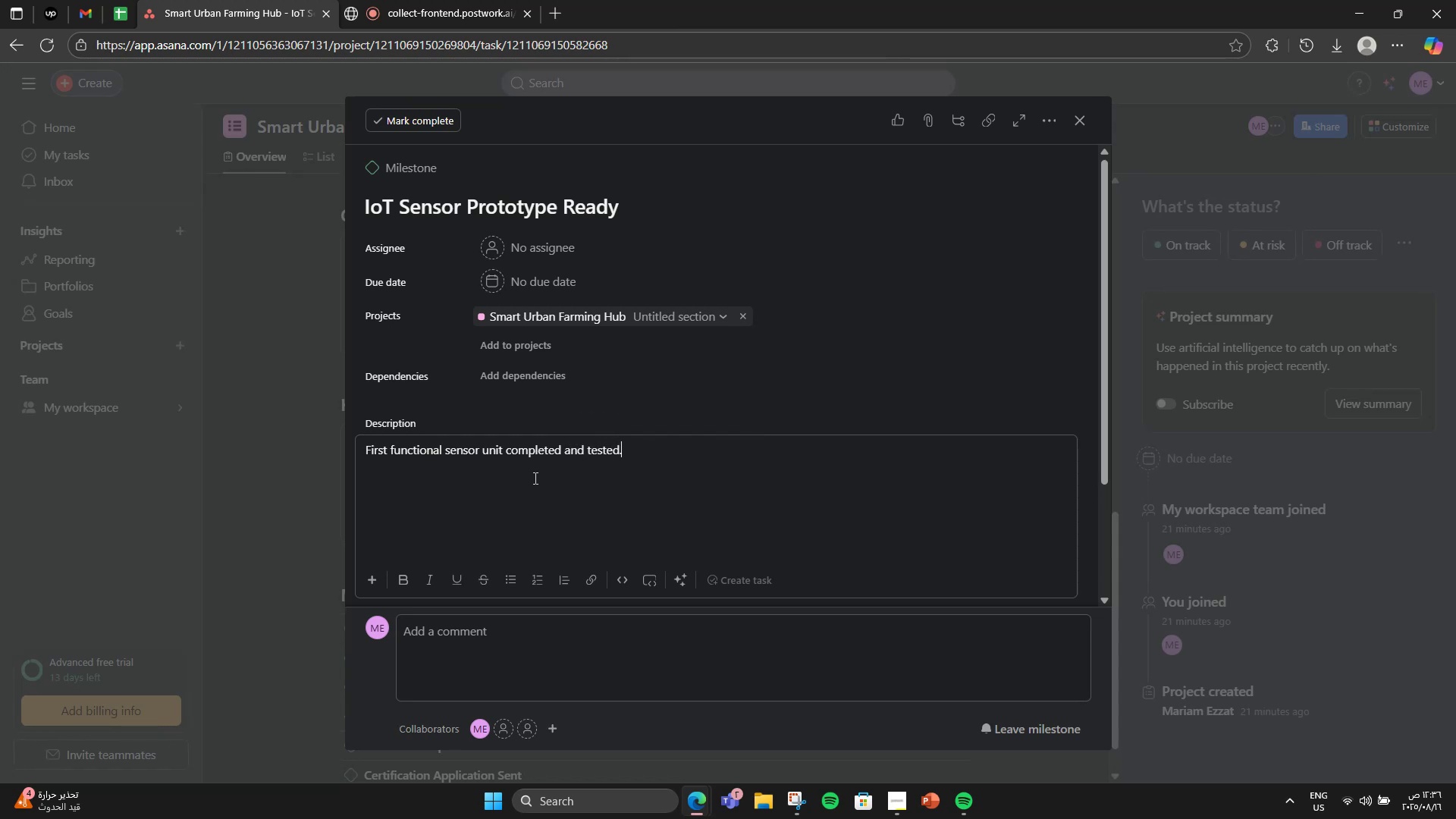 
left_click([527, 281])
 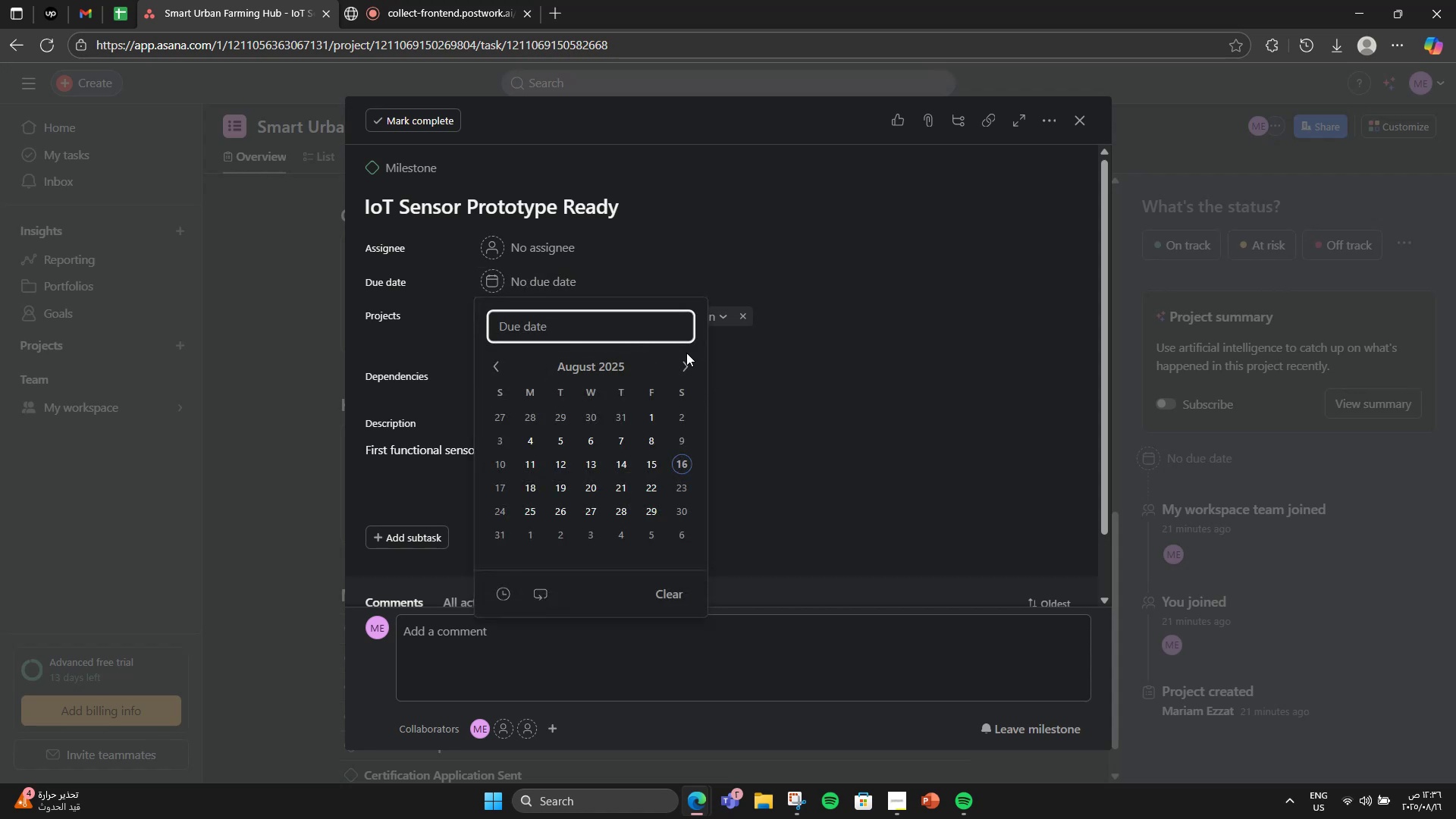 
left_click([689, 360])
 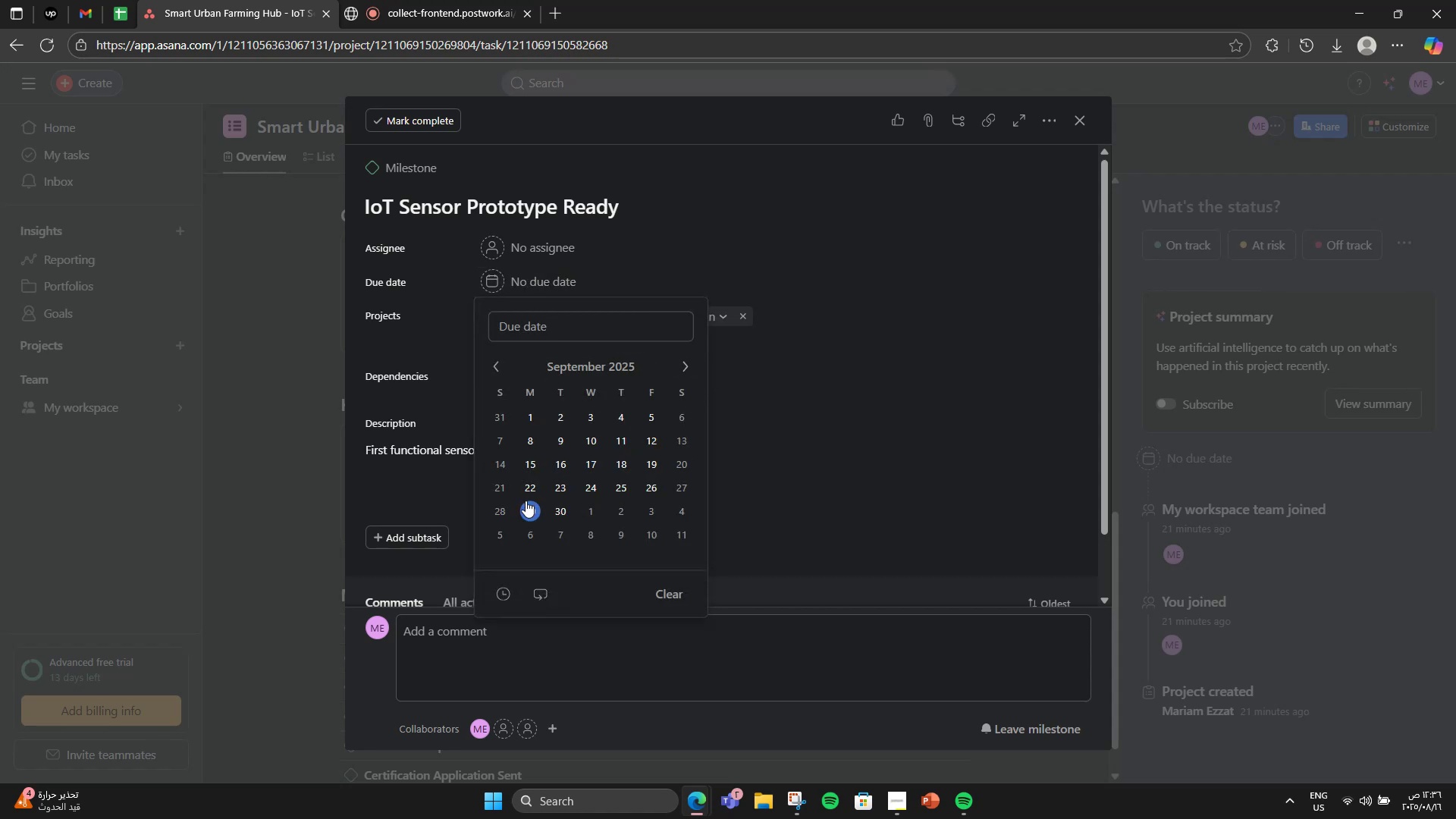 
left_click([526, 491])
 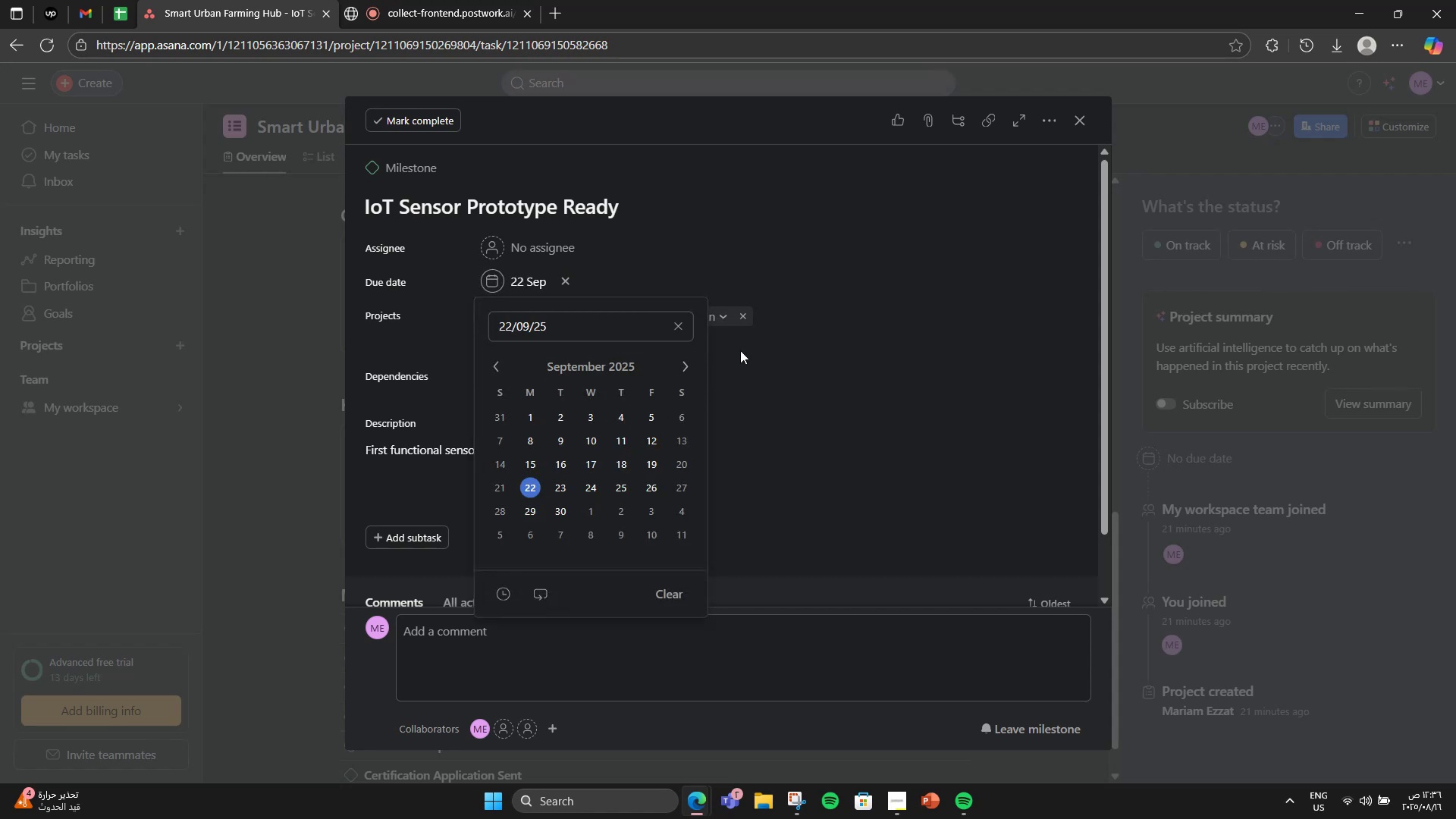 
left_click_drag(start_coordinate=[821, 342], to_coordinate=[825, 342])
 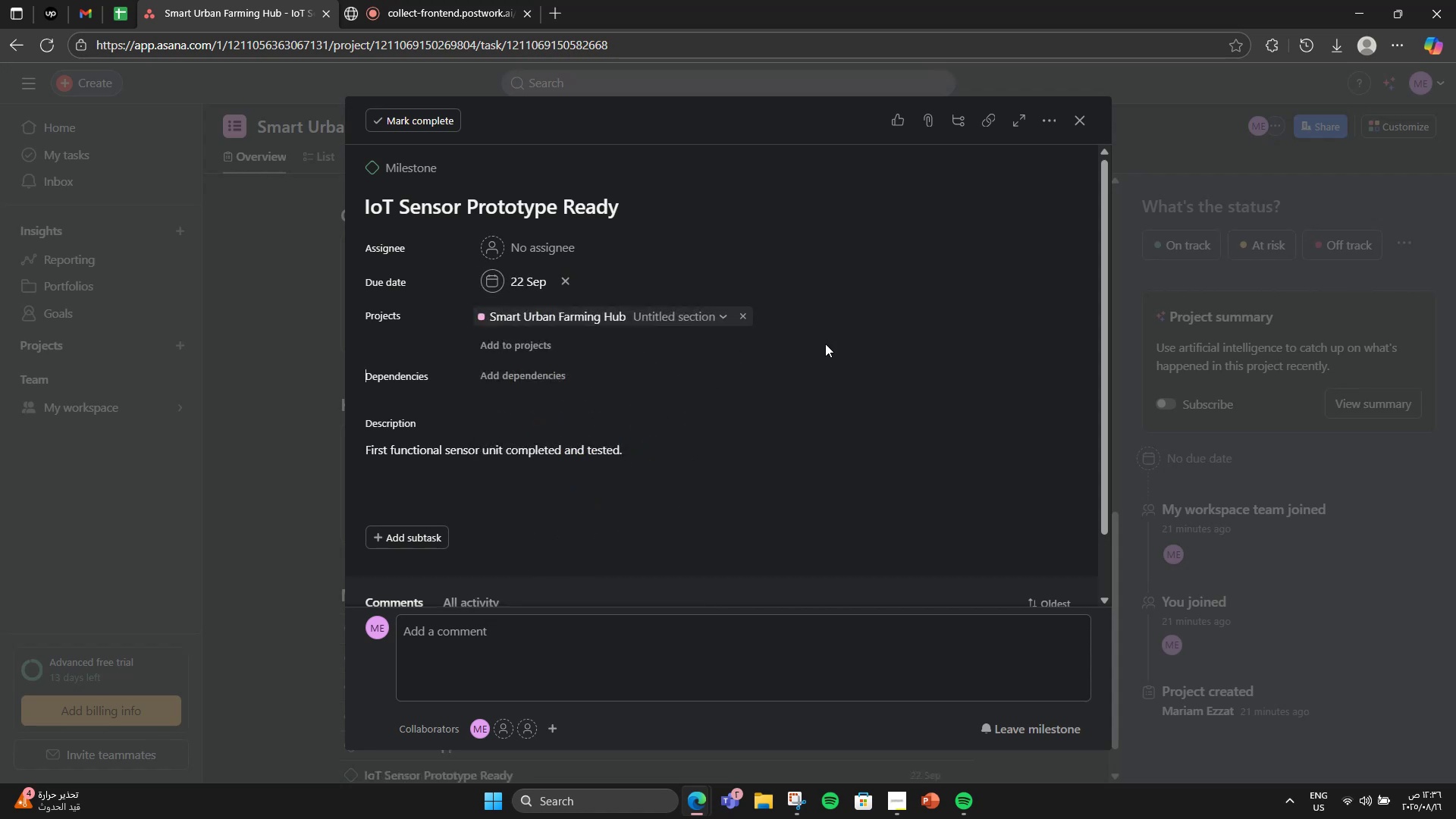 
scroll: coordinate [824, 345], scroll_direction: down, amount: 3.0
 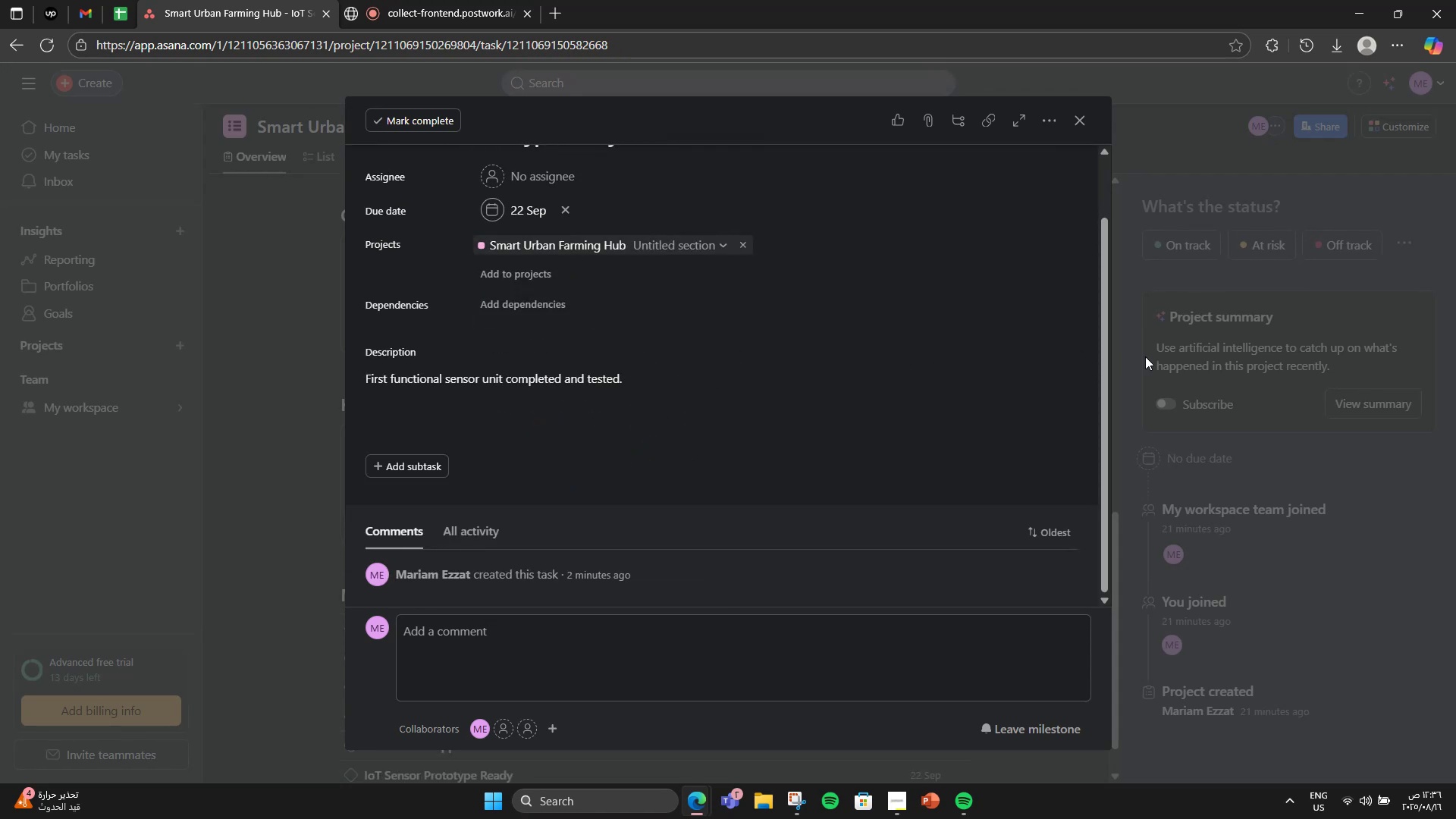 
left_click([1145, 357])
 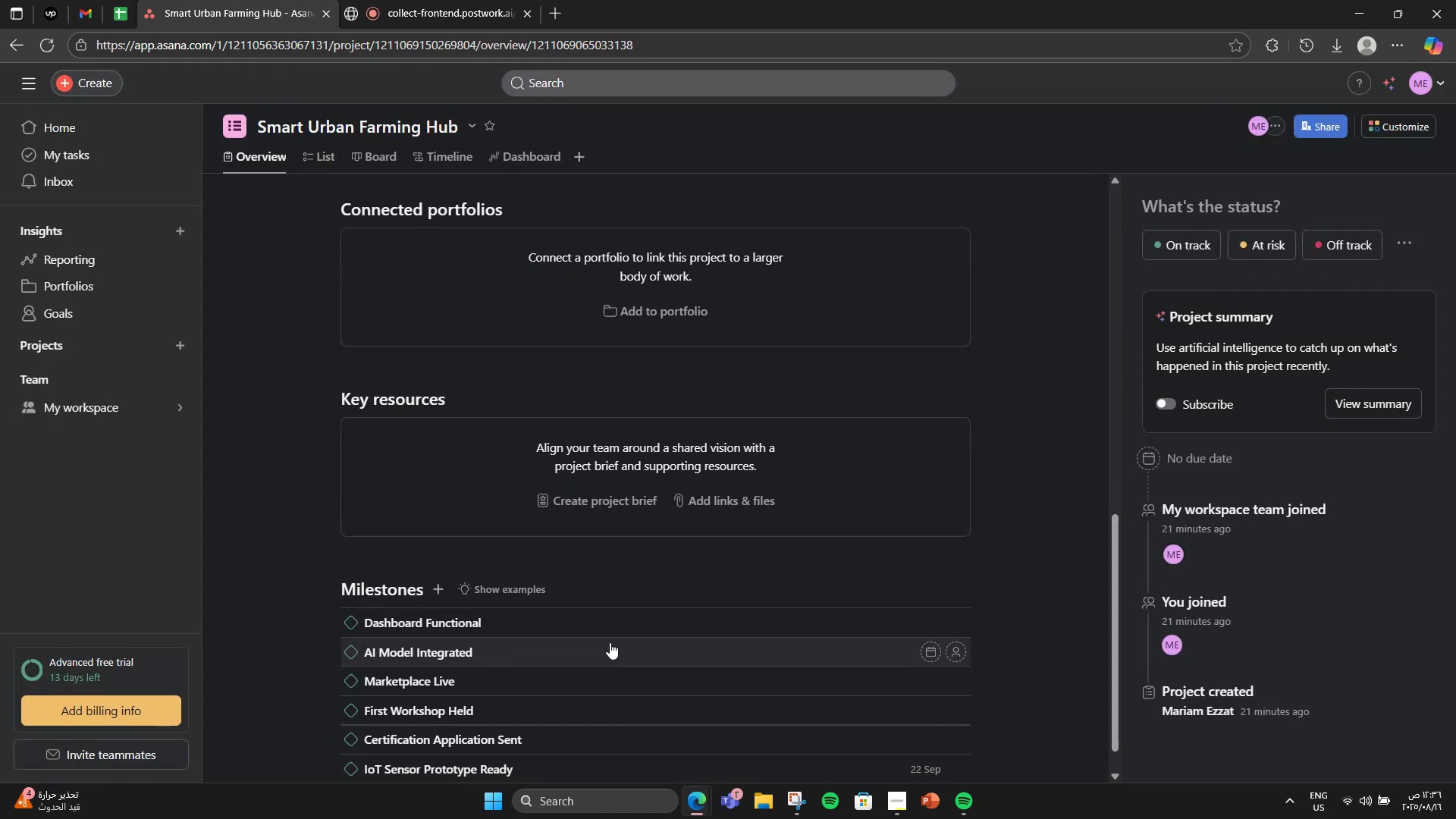 
left_click([634, 608])
 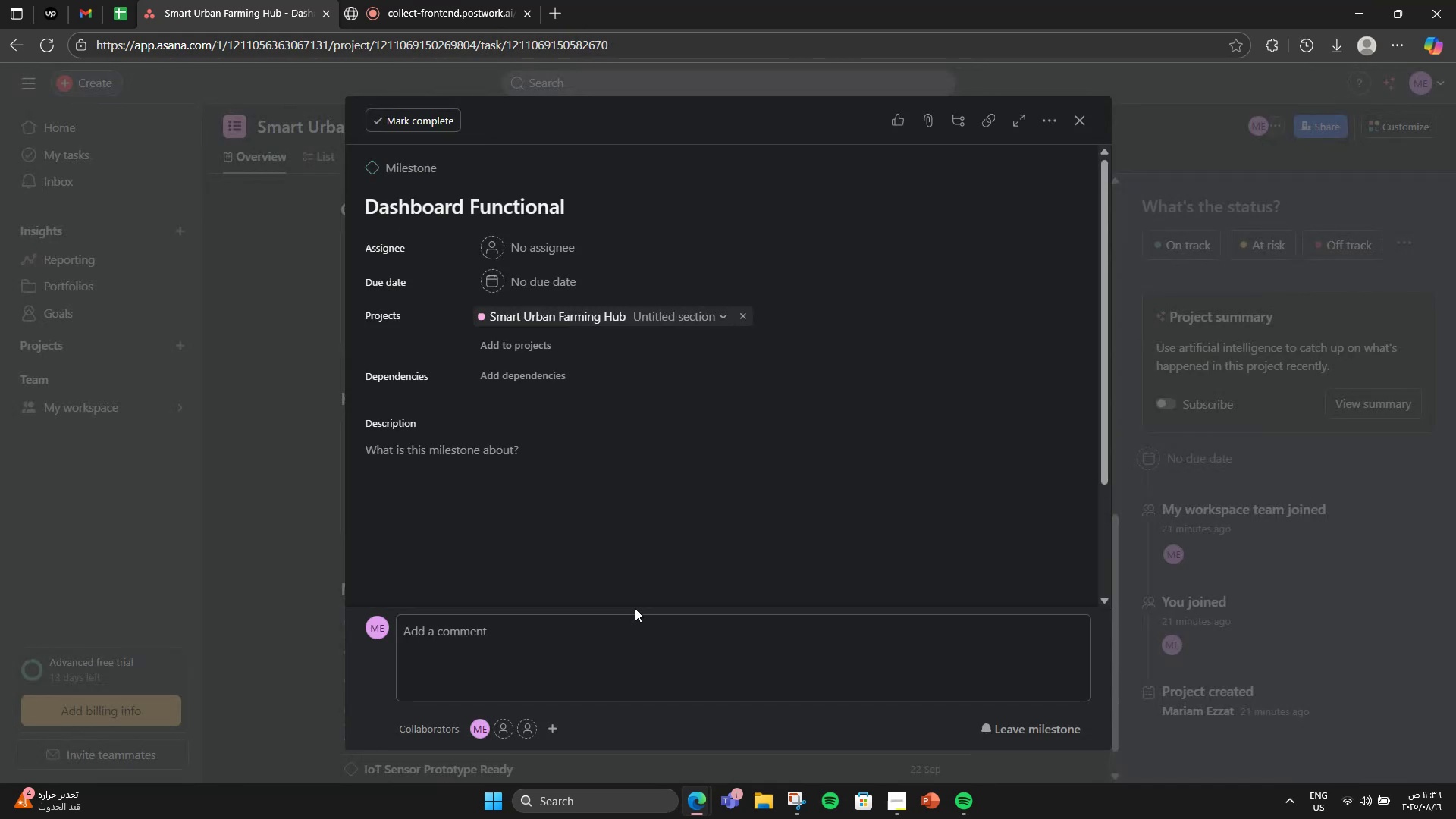 
left_click([676, 563])
 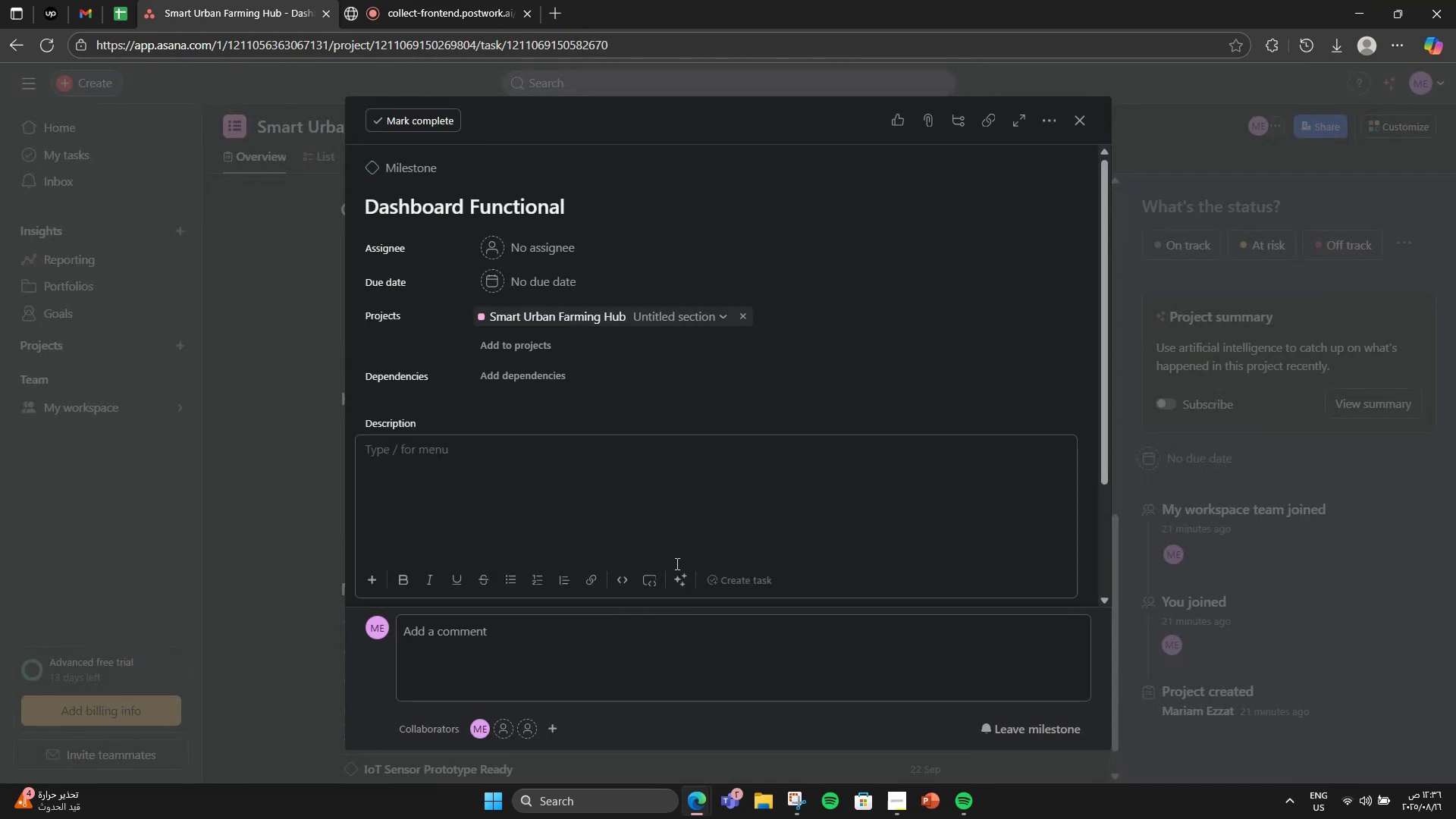 
type(Live monitoring system online and linked to sensors.)
 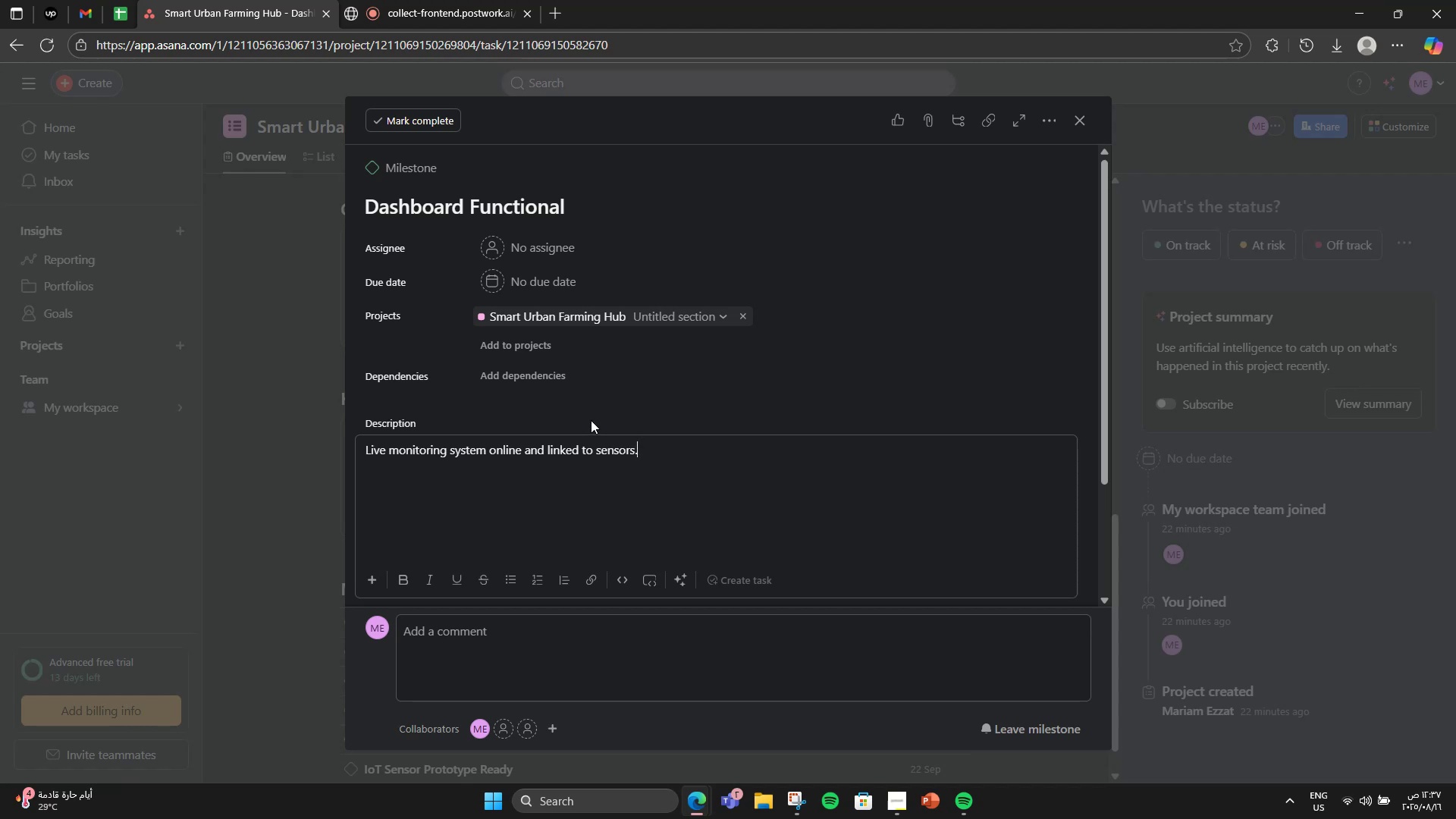 
left_click([522, 275])
 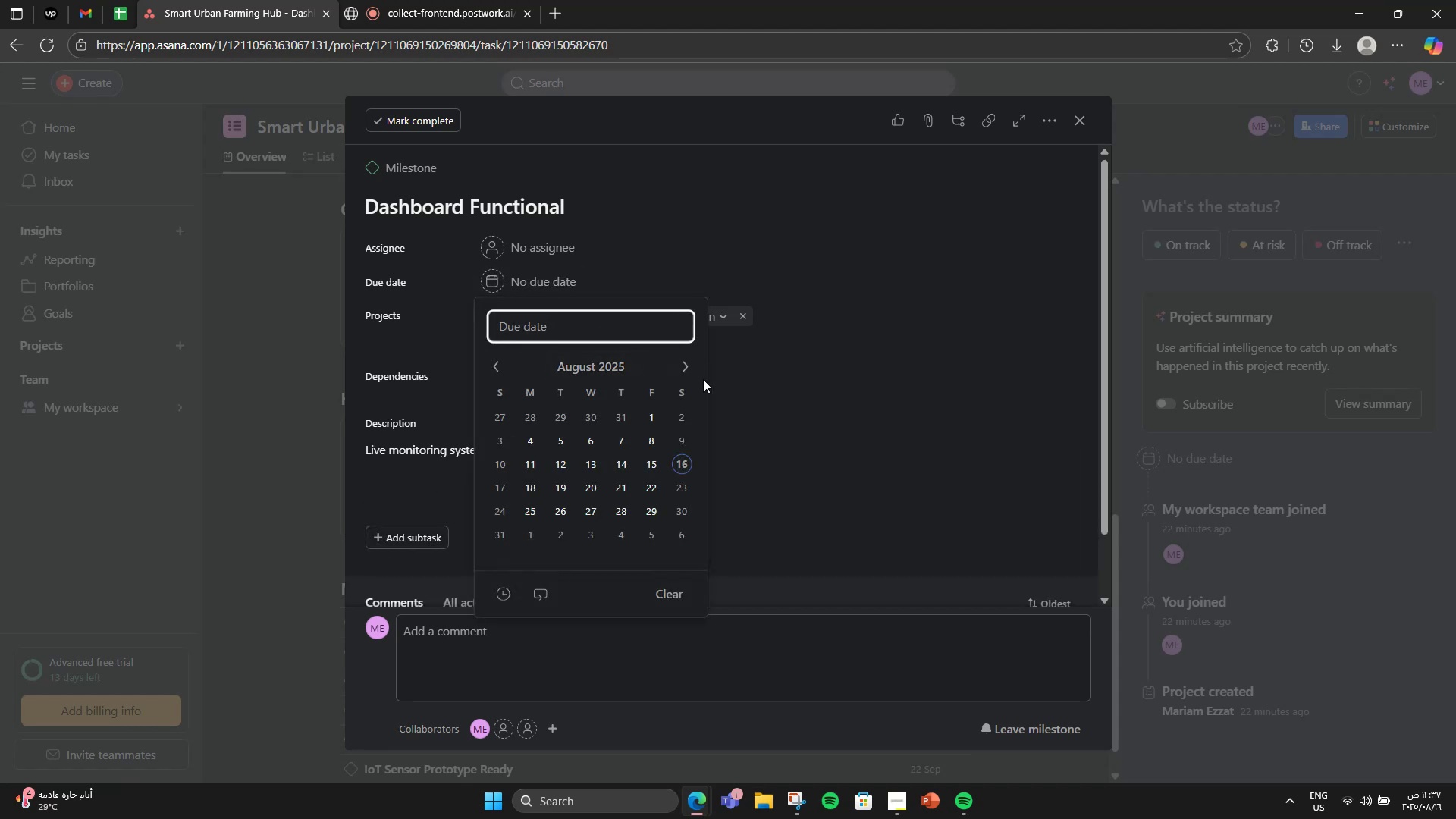 
left_click([686, 372])
 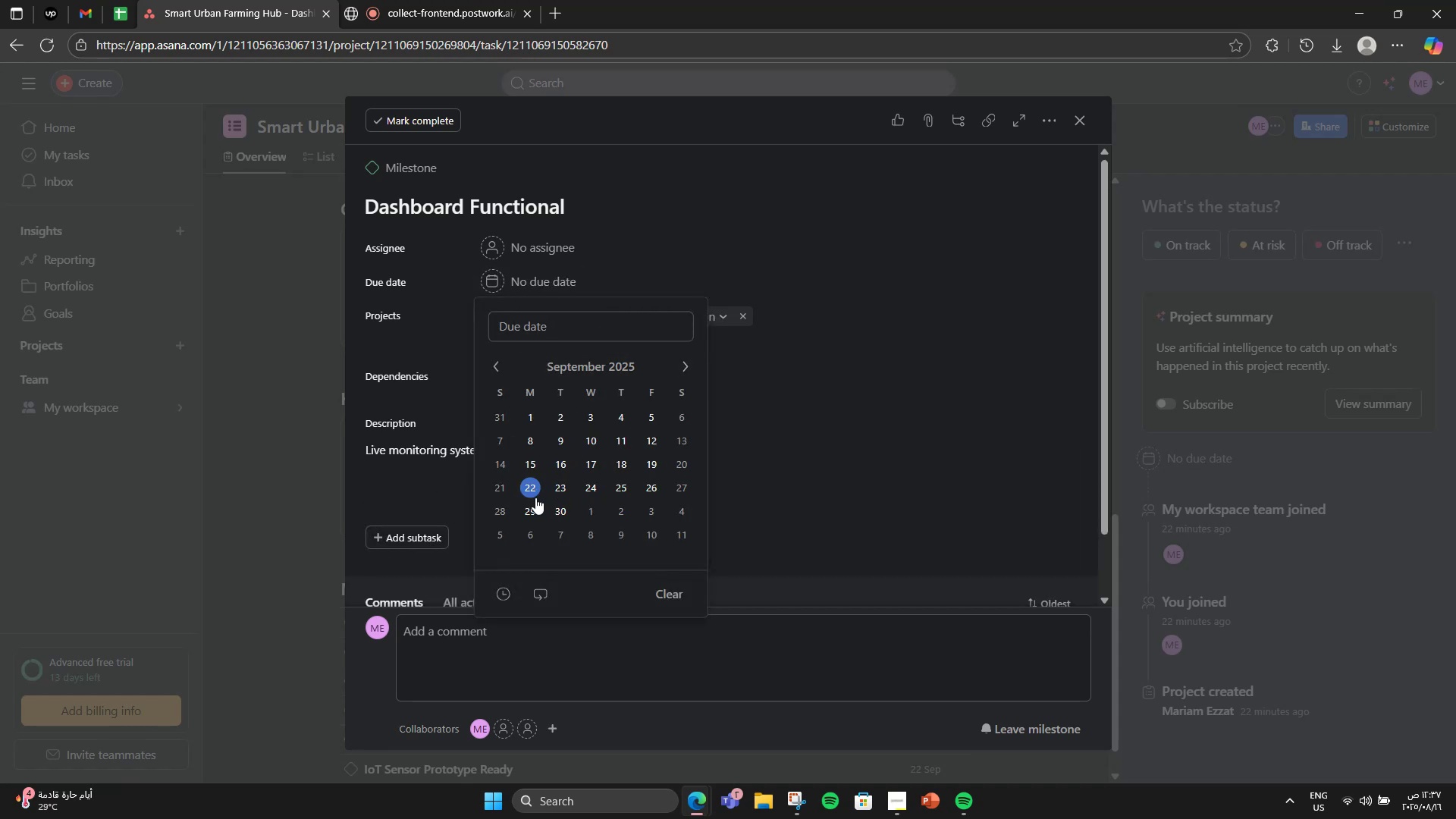 
left_click([505, 515])
 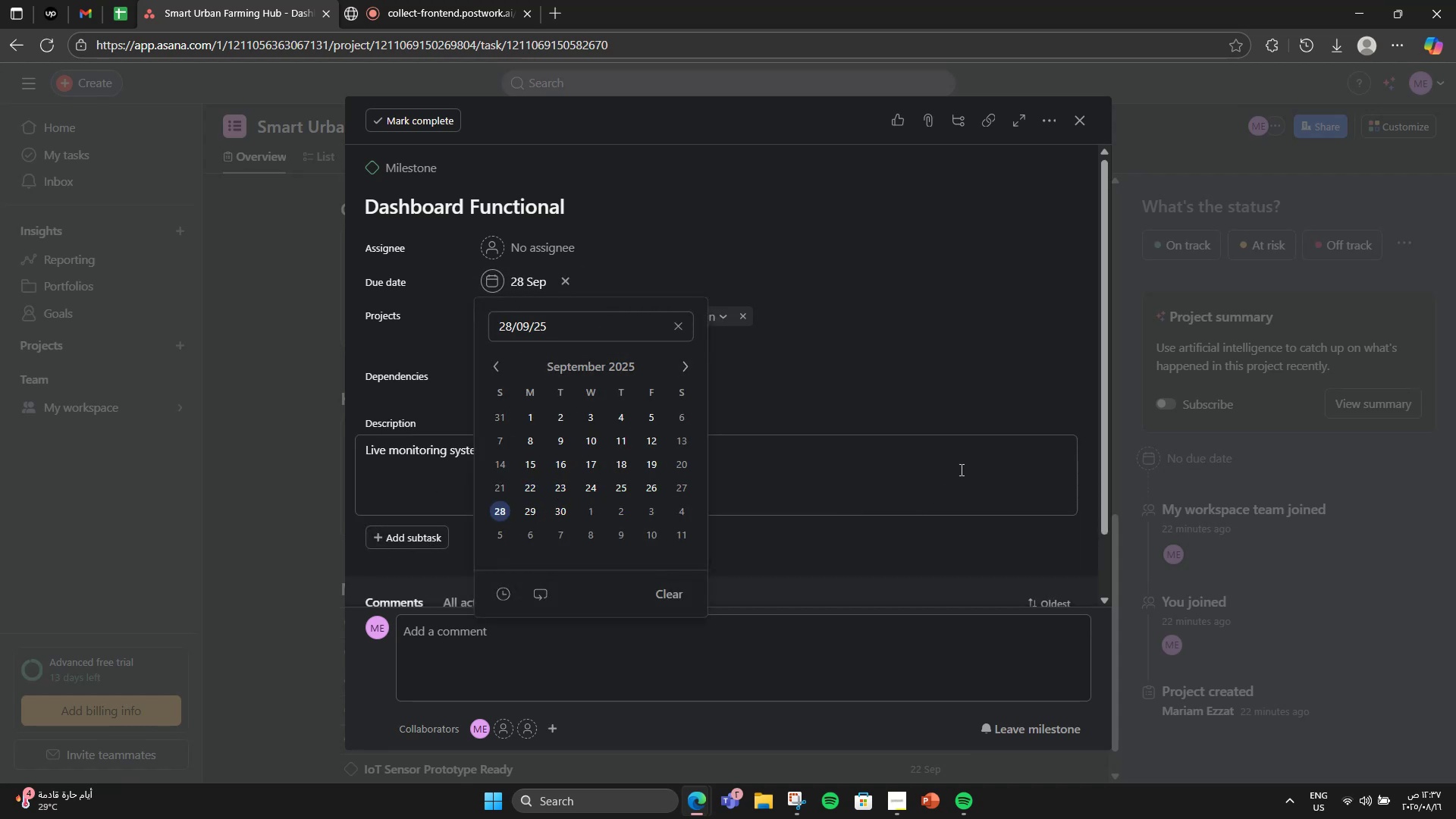 
left_click([960, 469])
 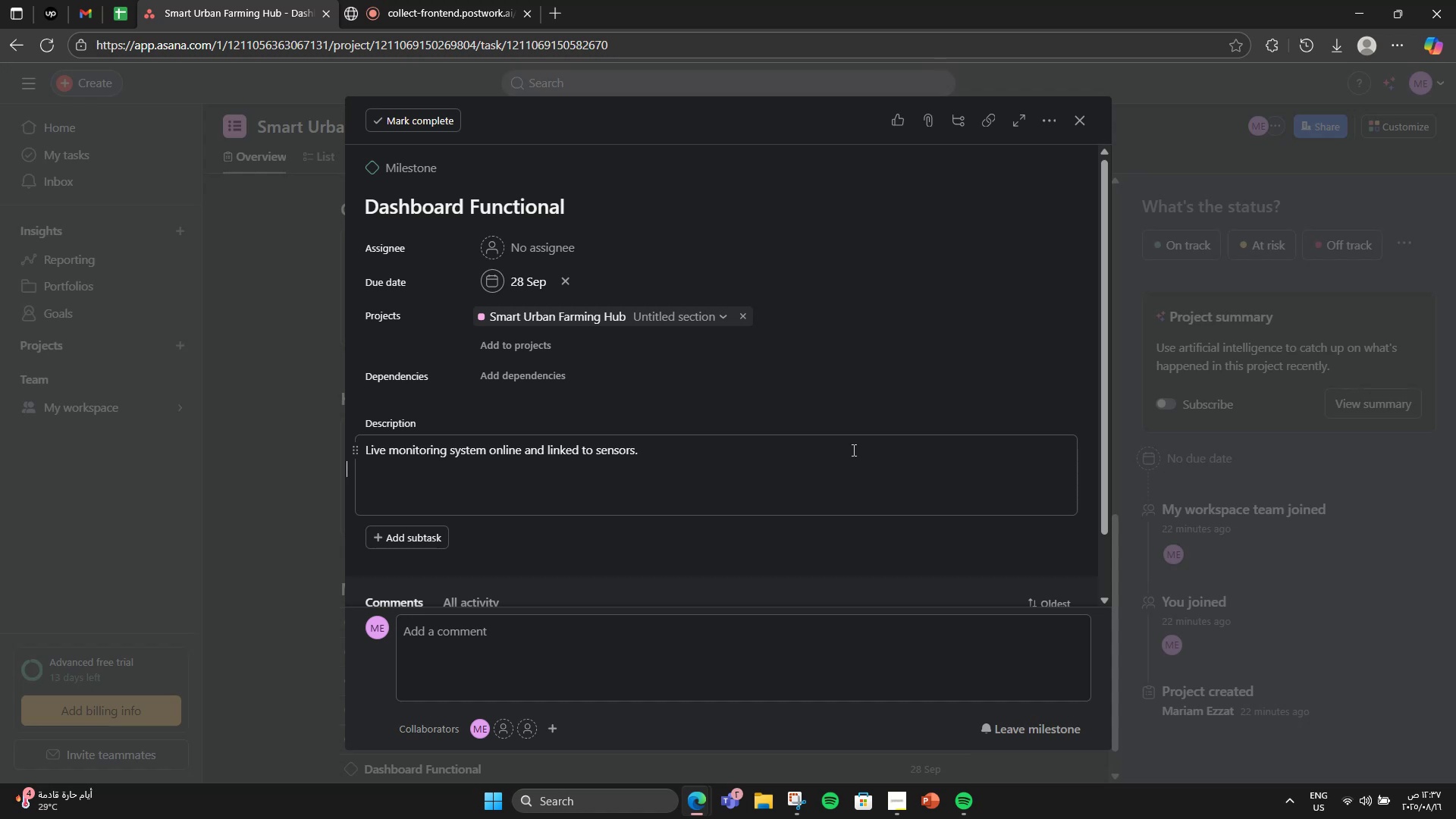 
wait(6.14)
 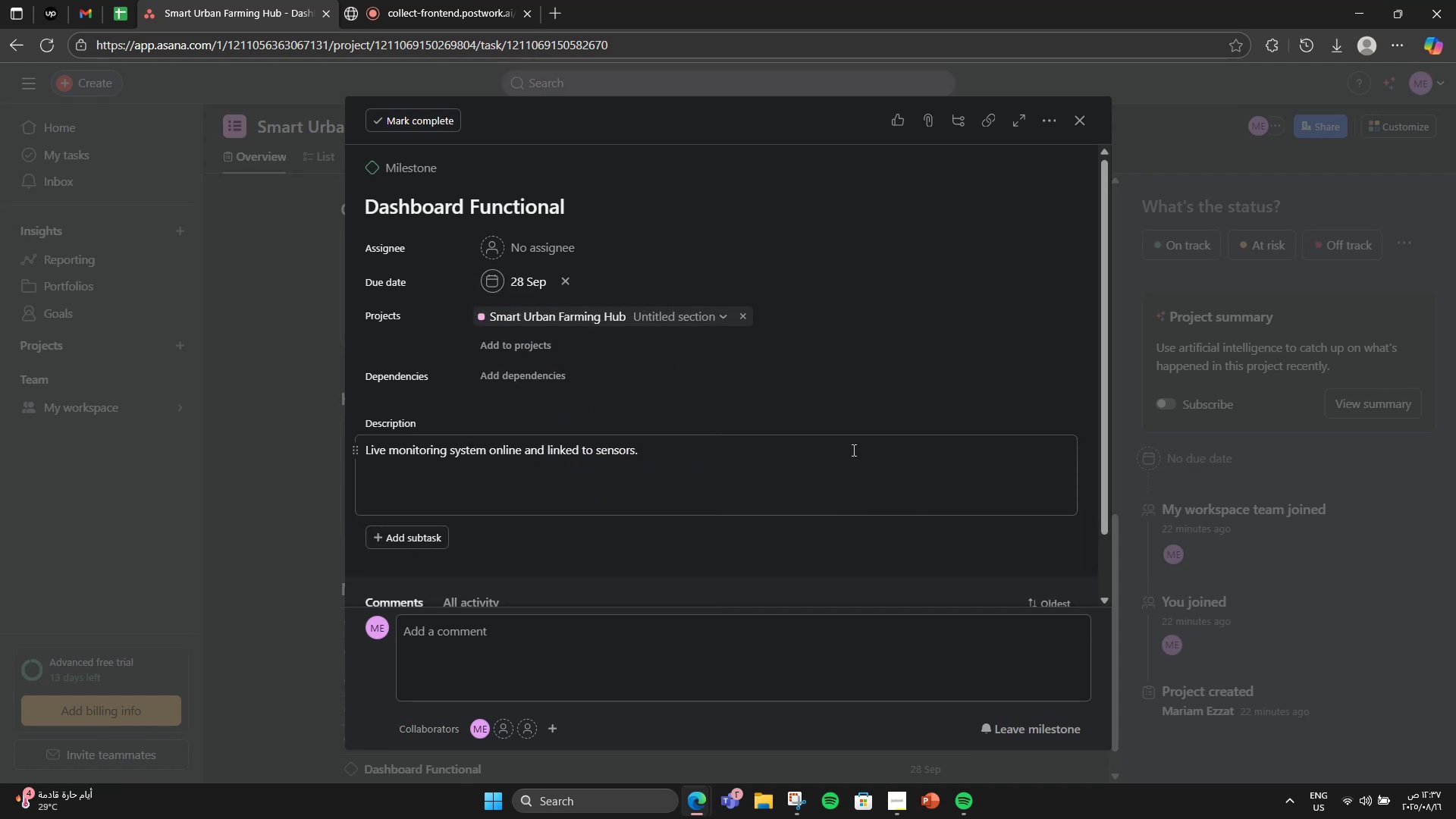 
left_click([1210, 367])
 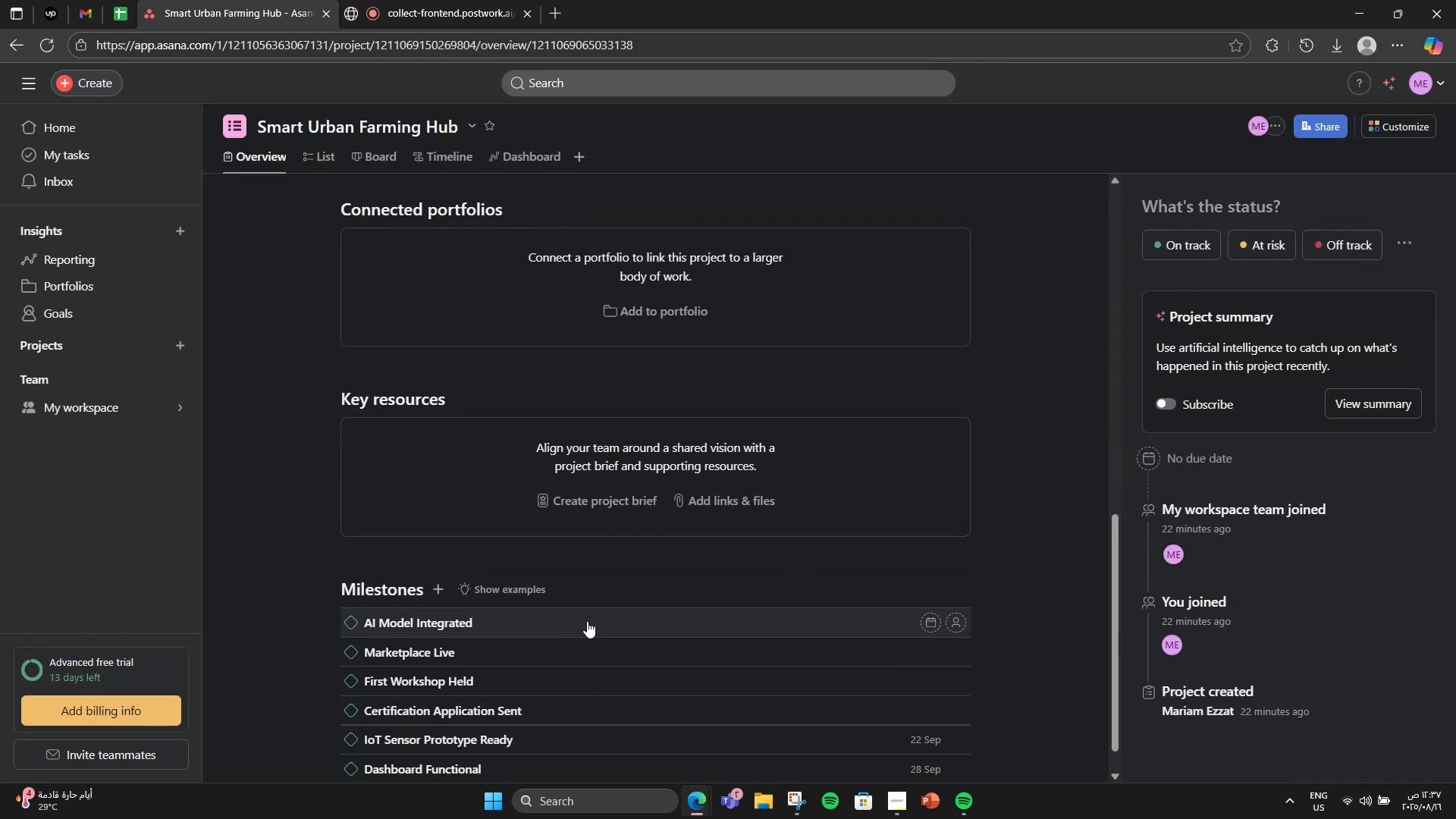 
left_click([587, 621])
 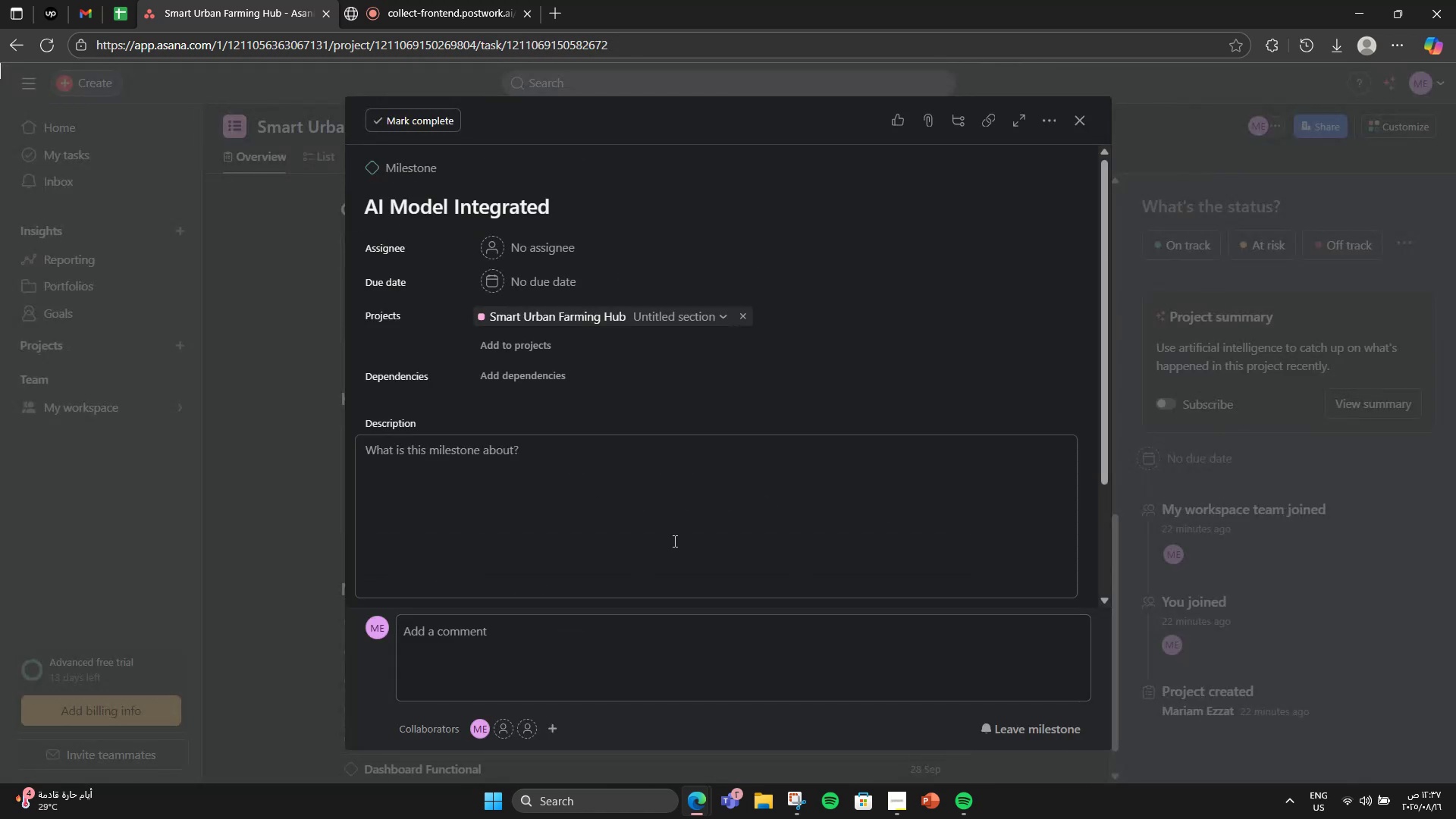 
left_click([674, 536])
 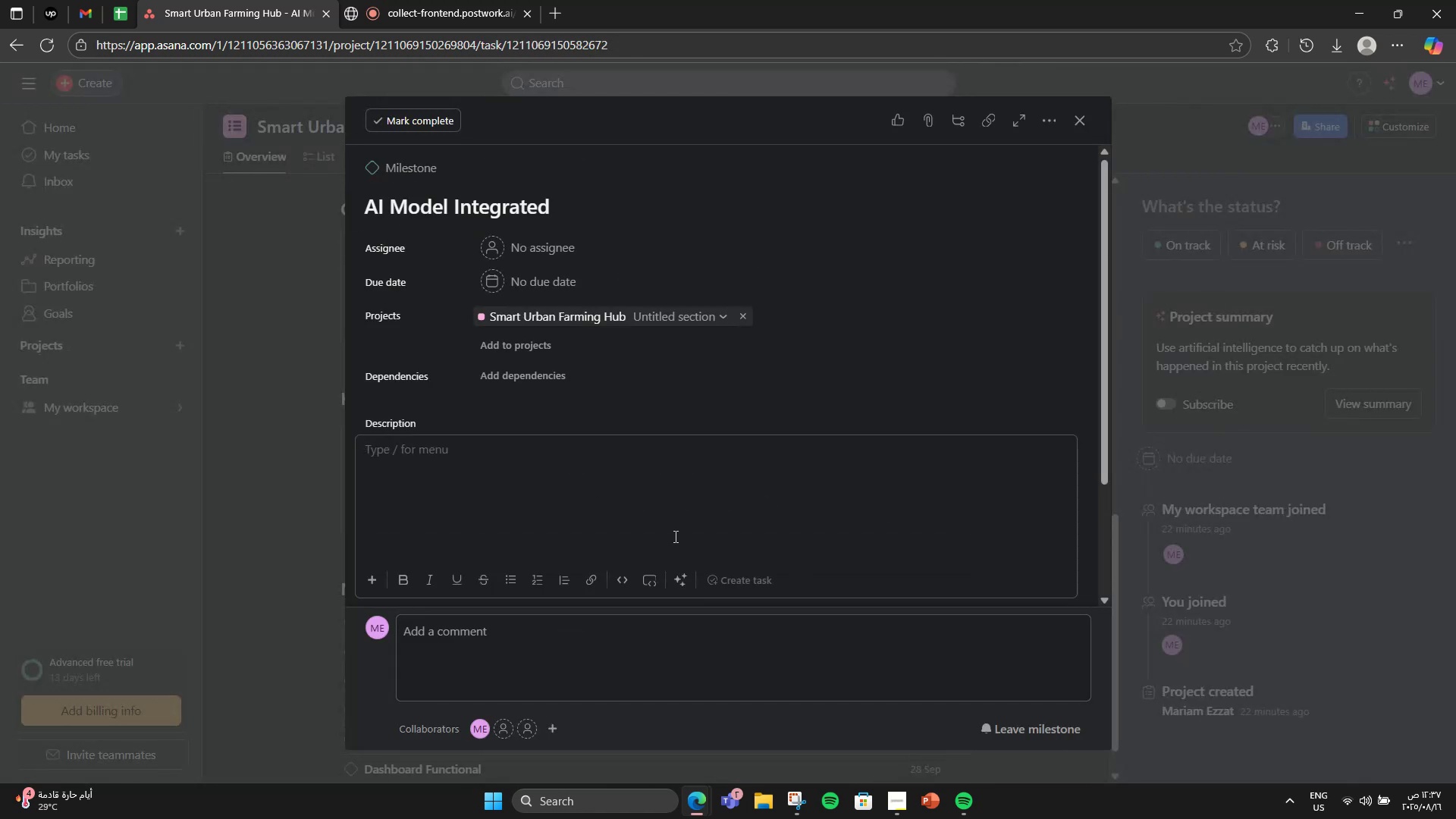 
type(AI conne)
key(Tab)
 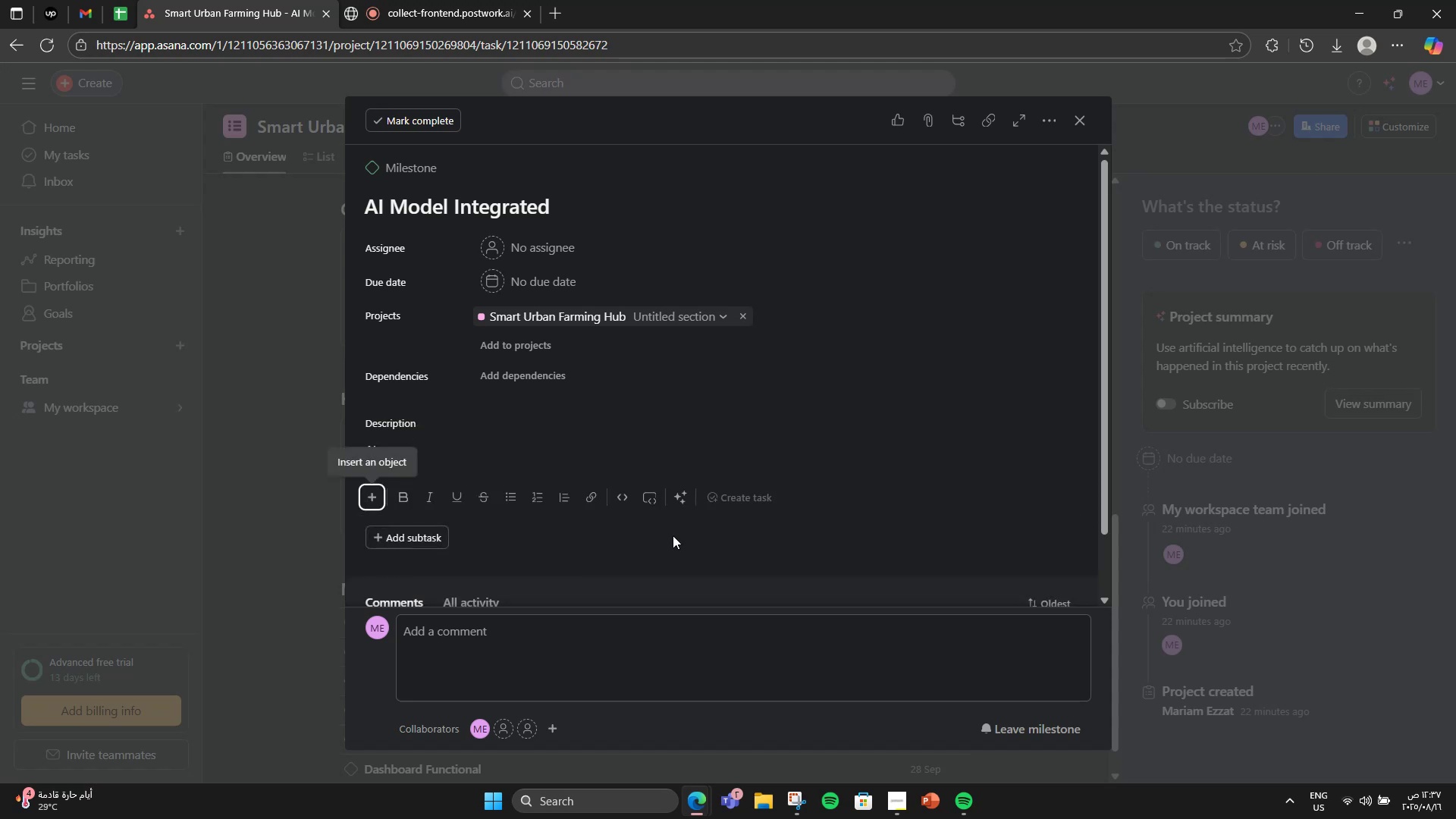 
left_click([558, 449])
 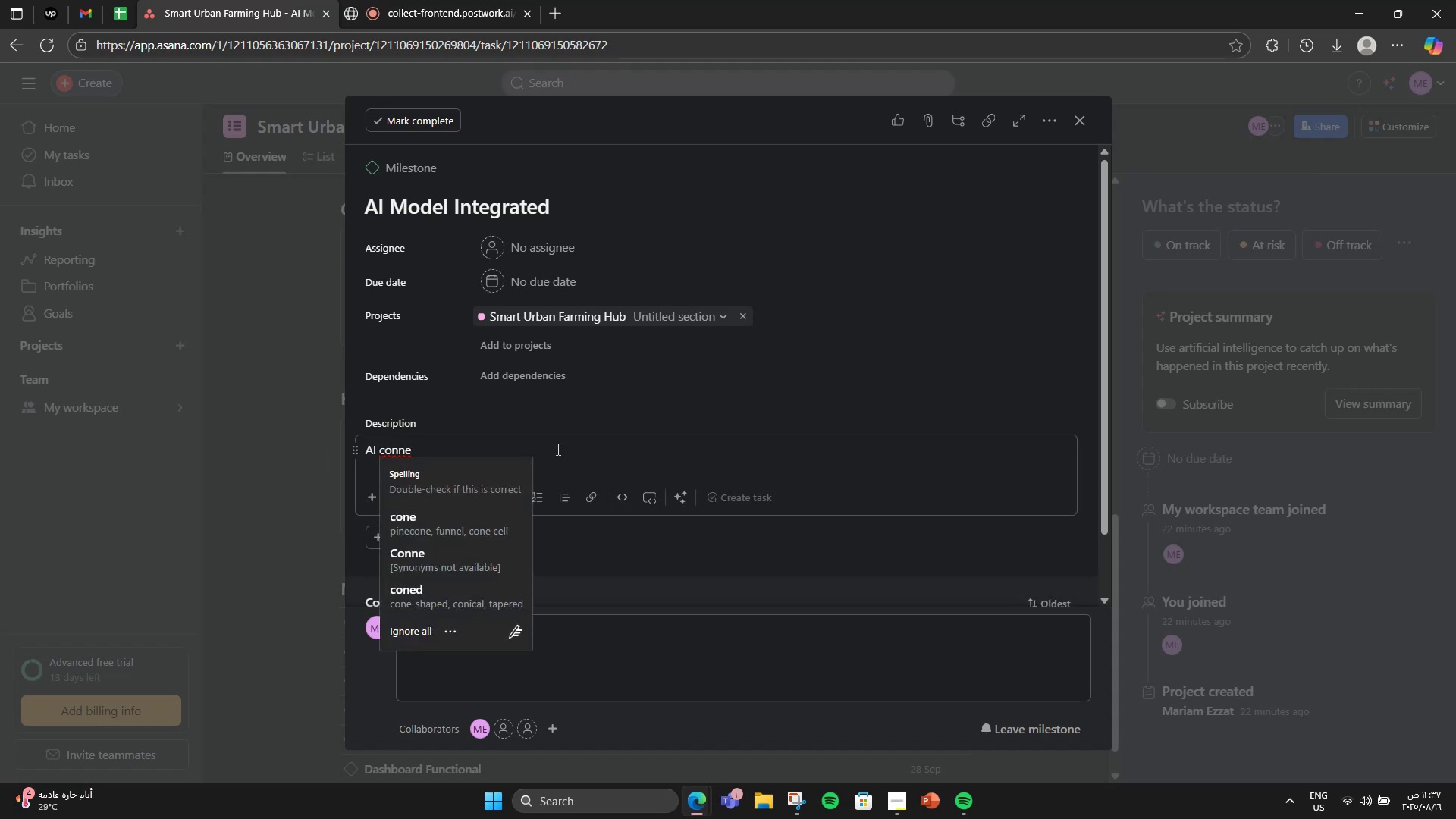 
type(cted to sensors )
 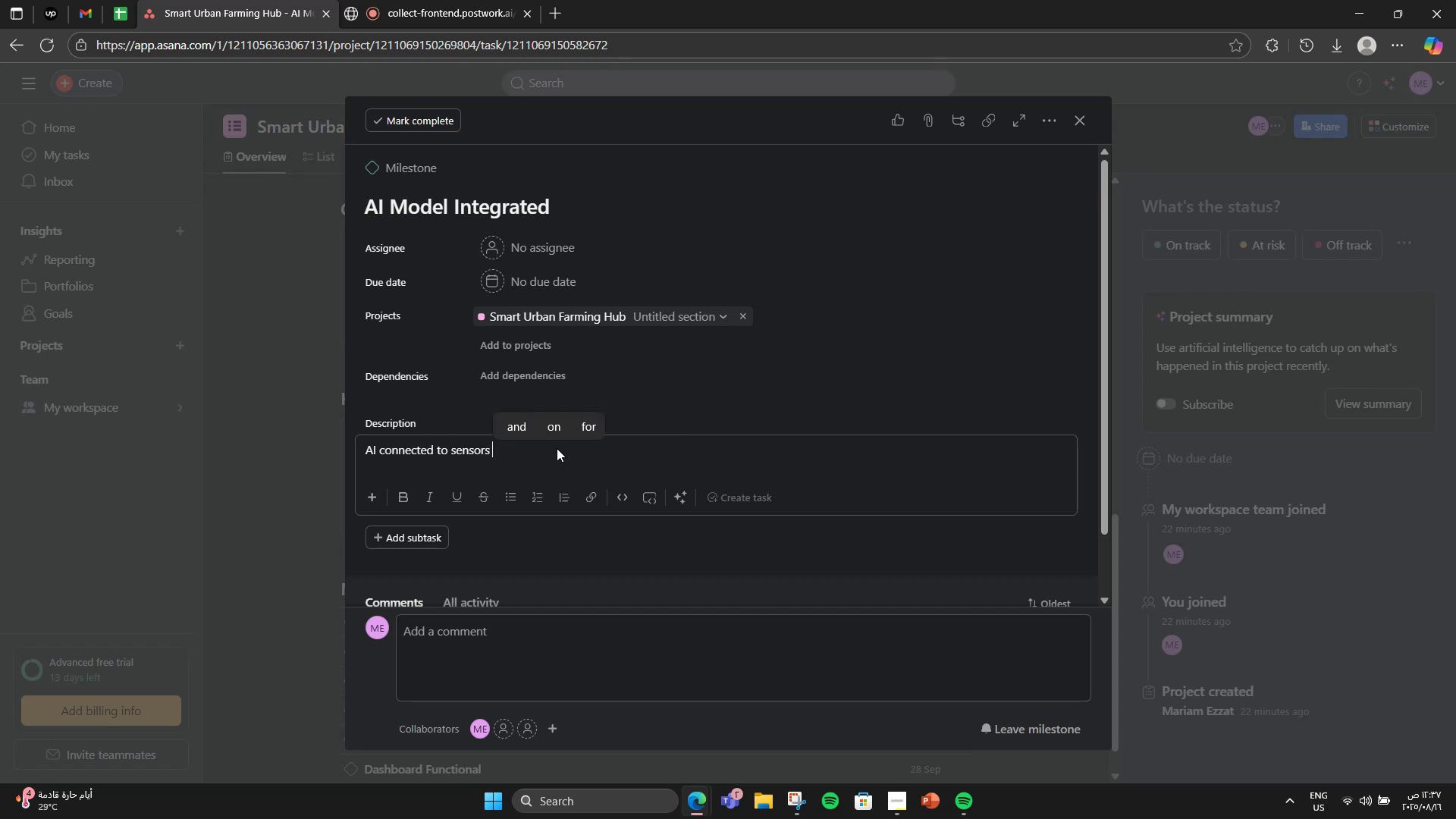 
type(and producing recommendations.)
 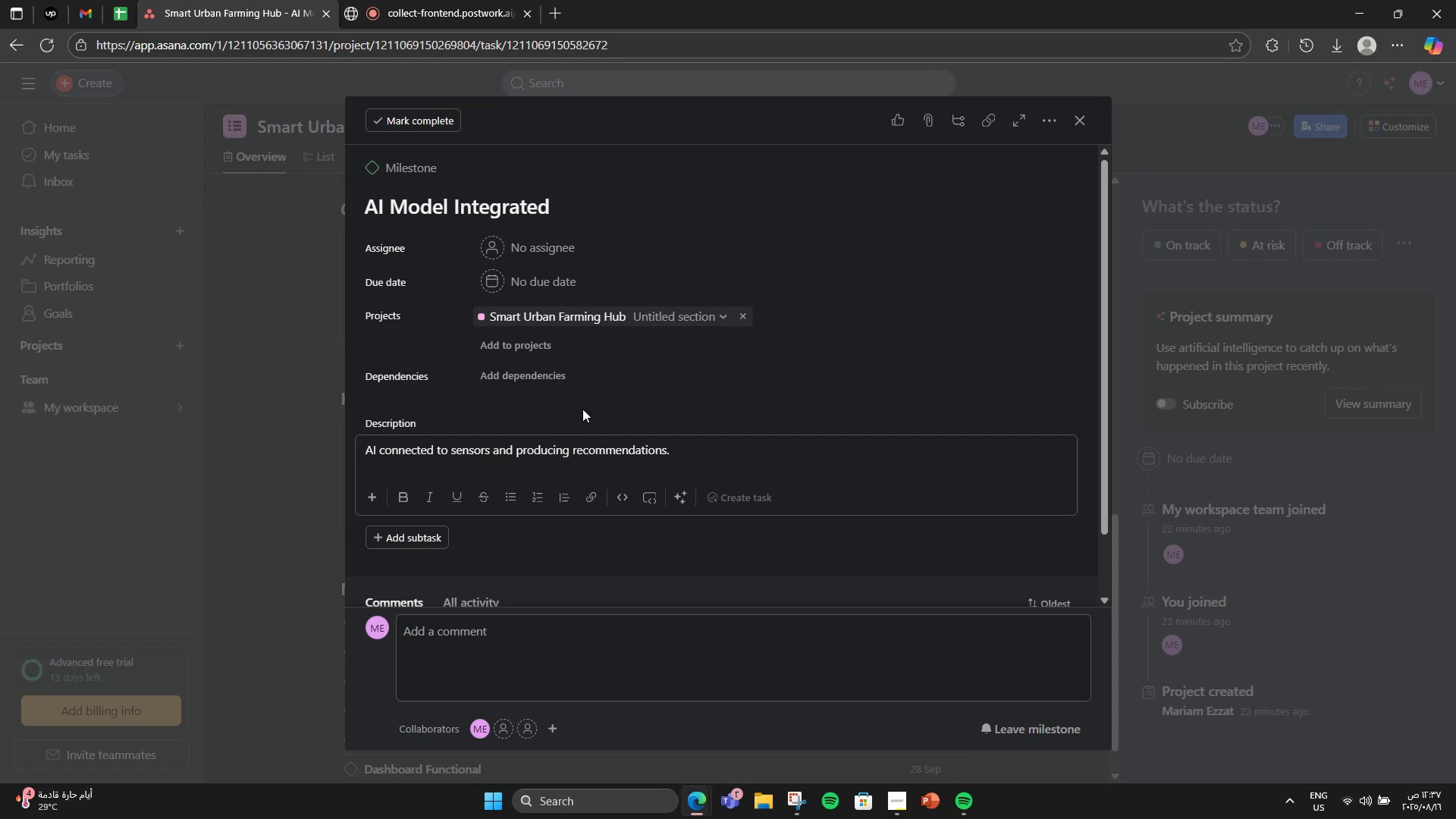 
left_click([532, 278])
 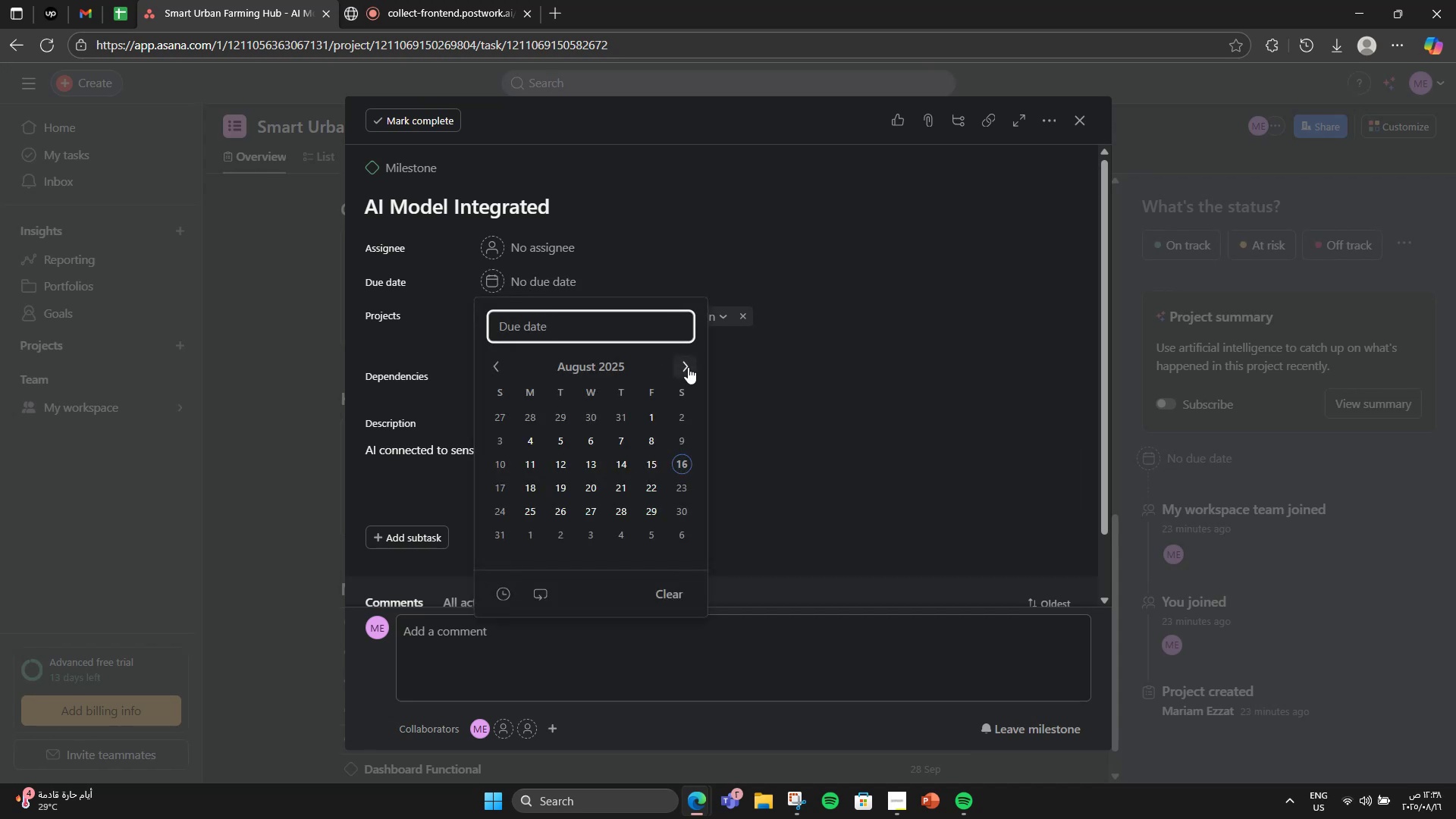 
double_click([688, 367])
 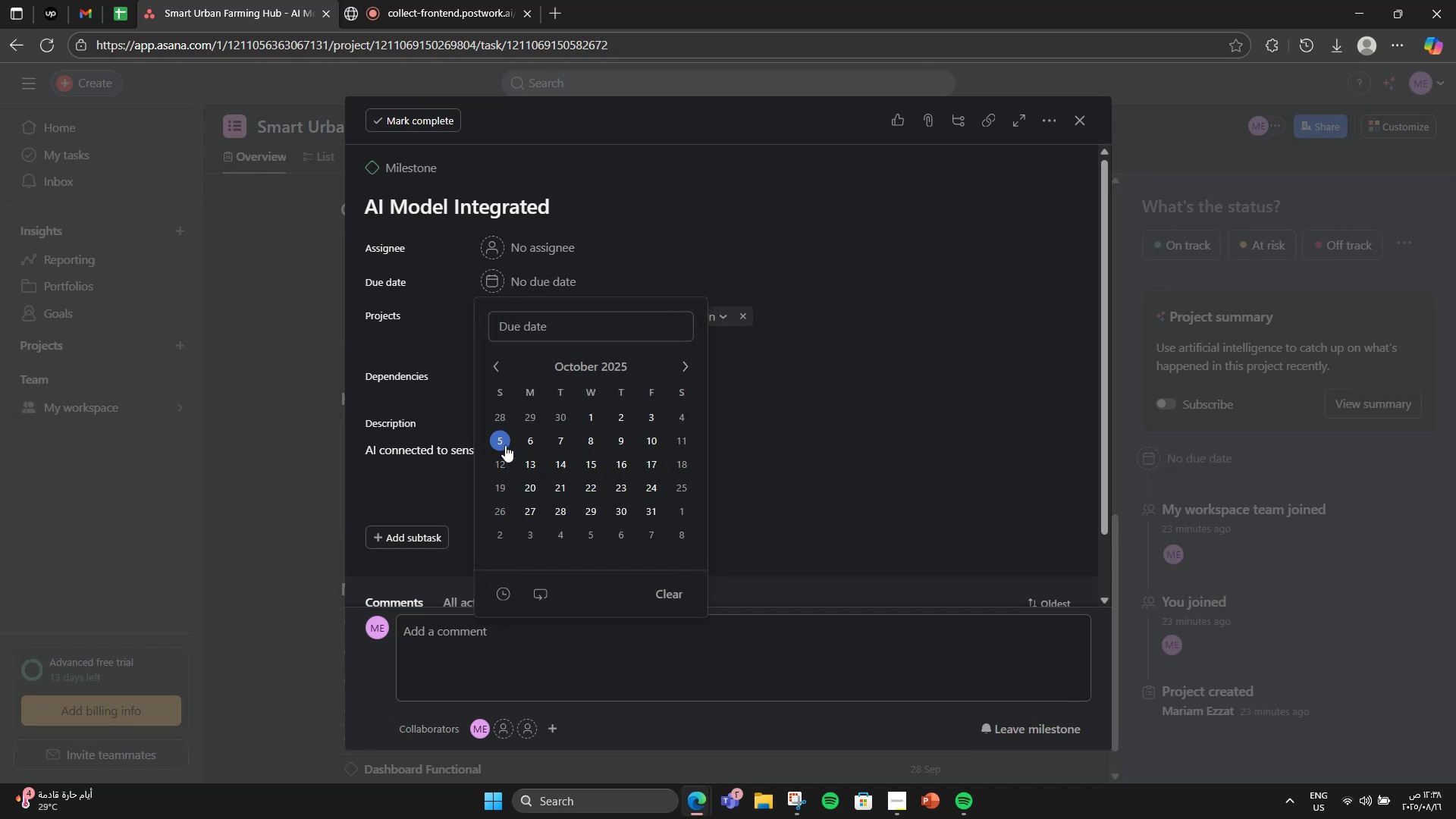 
double_click([808, 349])
 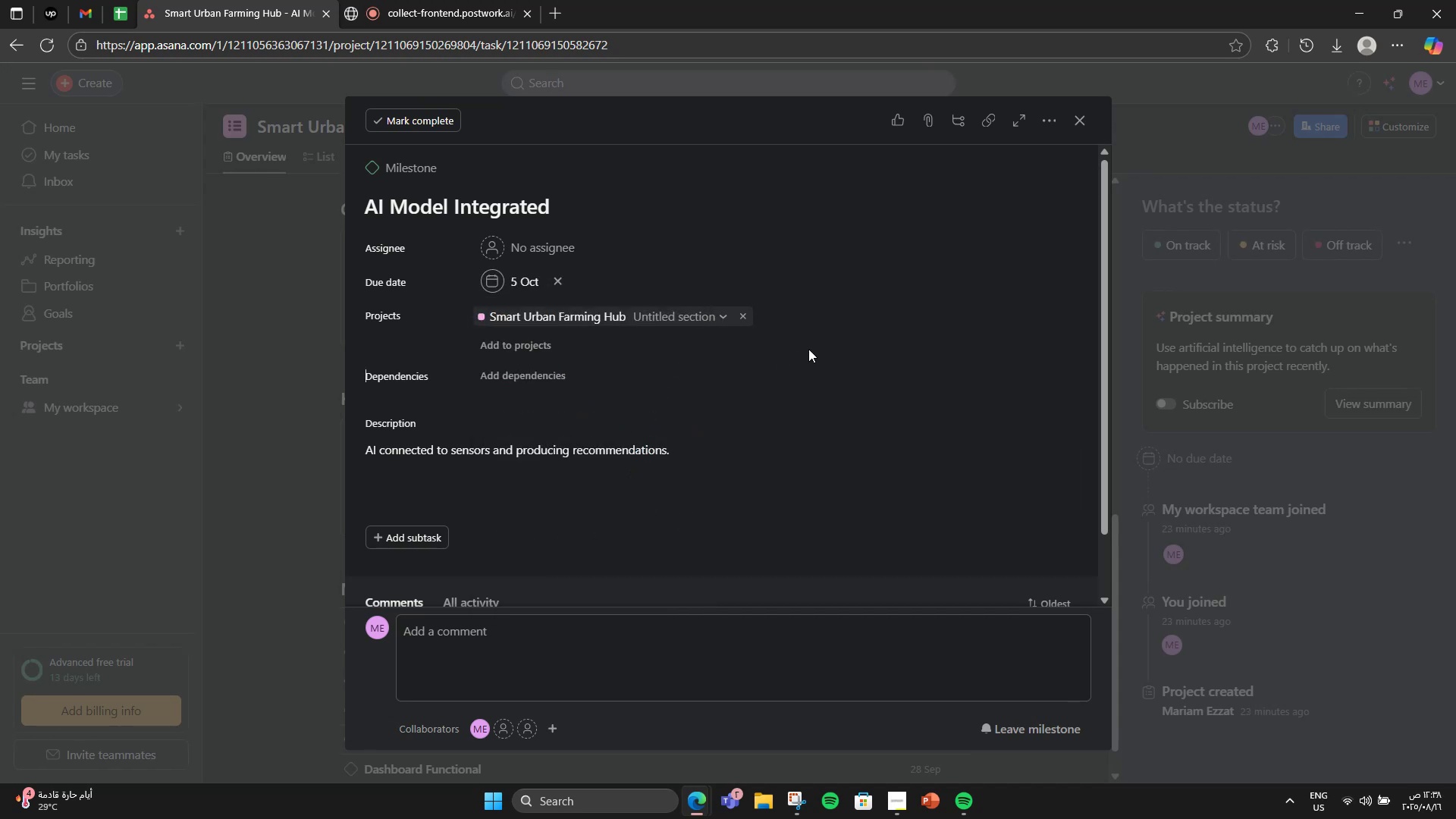 
scroll: coordinate [808, 349], scroll_direction: down, amount: 5.0
 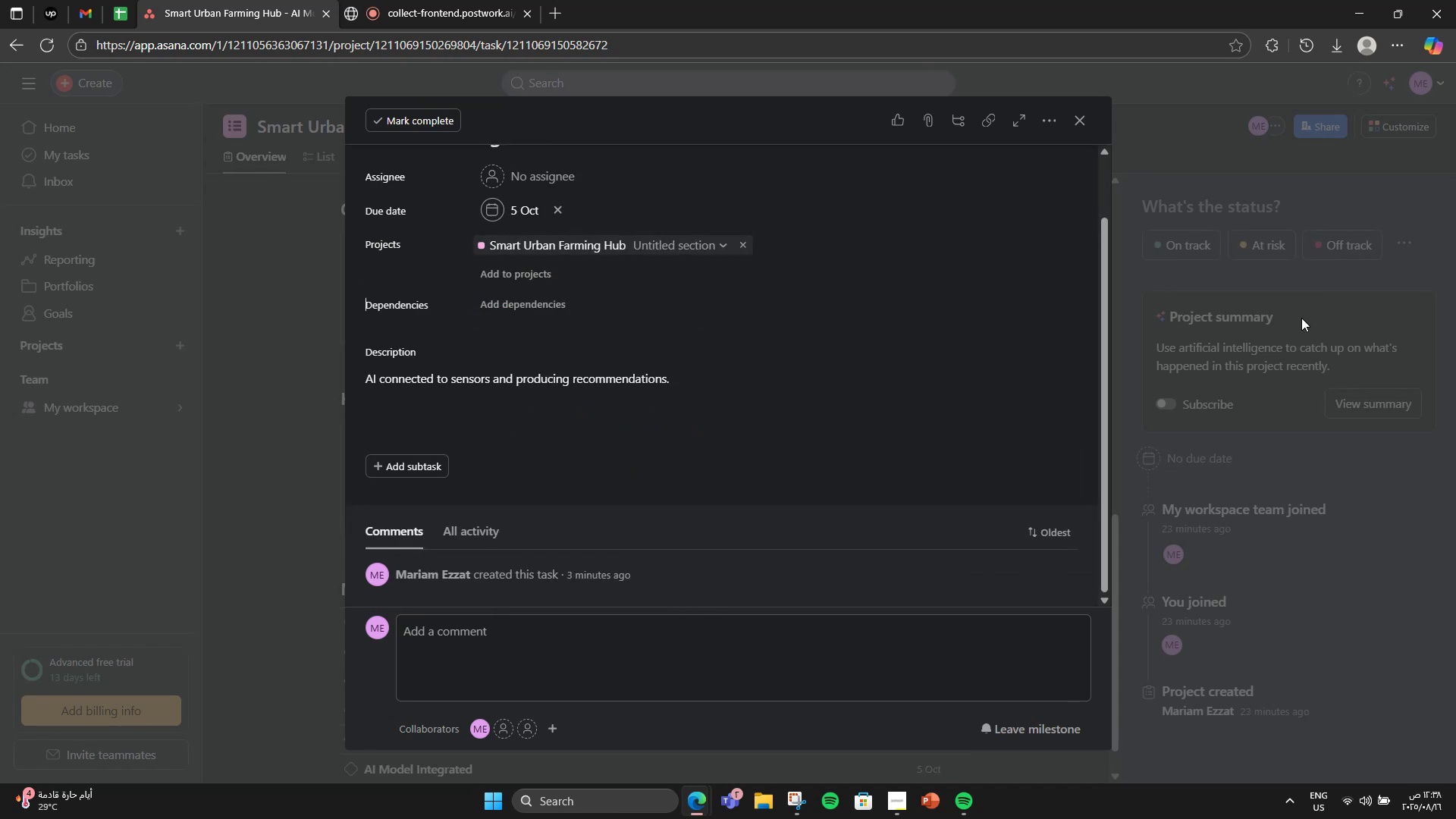 
left_click([1301, 318])
 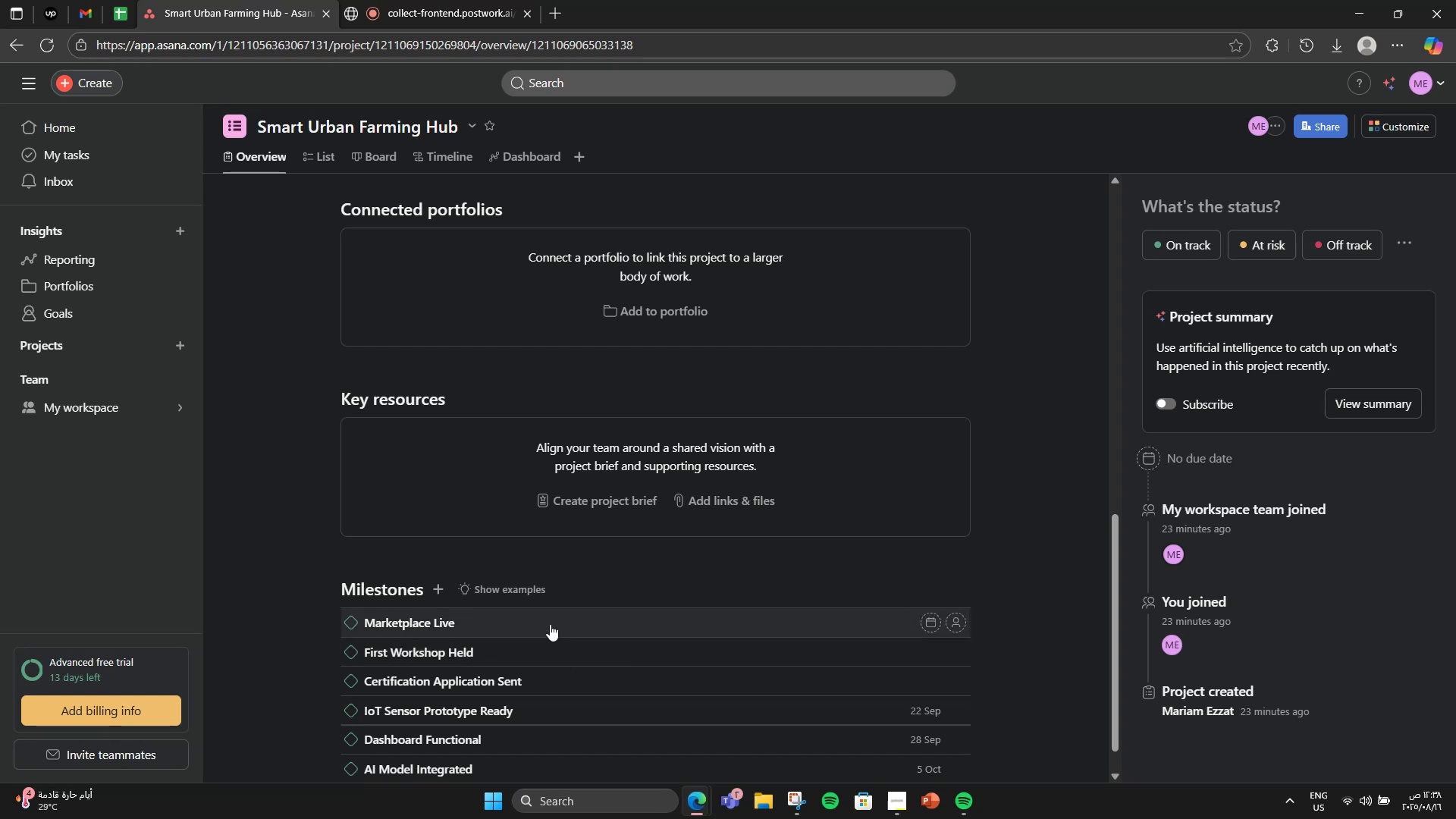 
left_click([550, 624])
 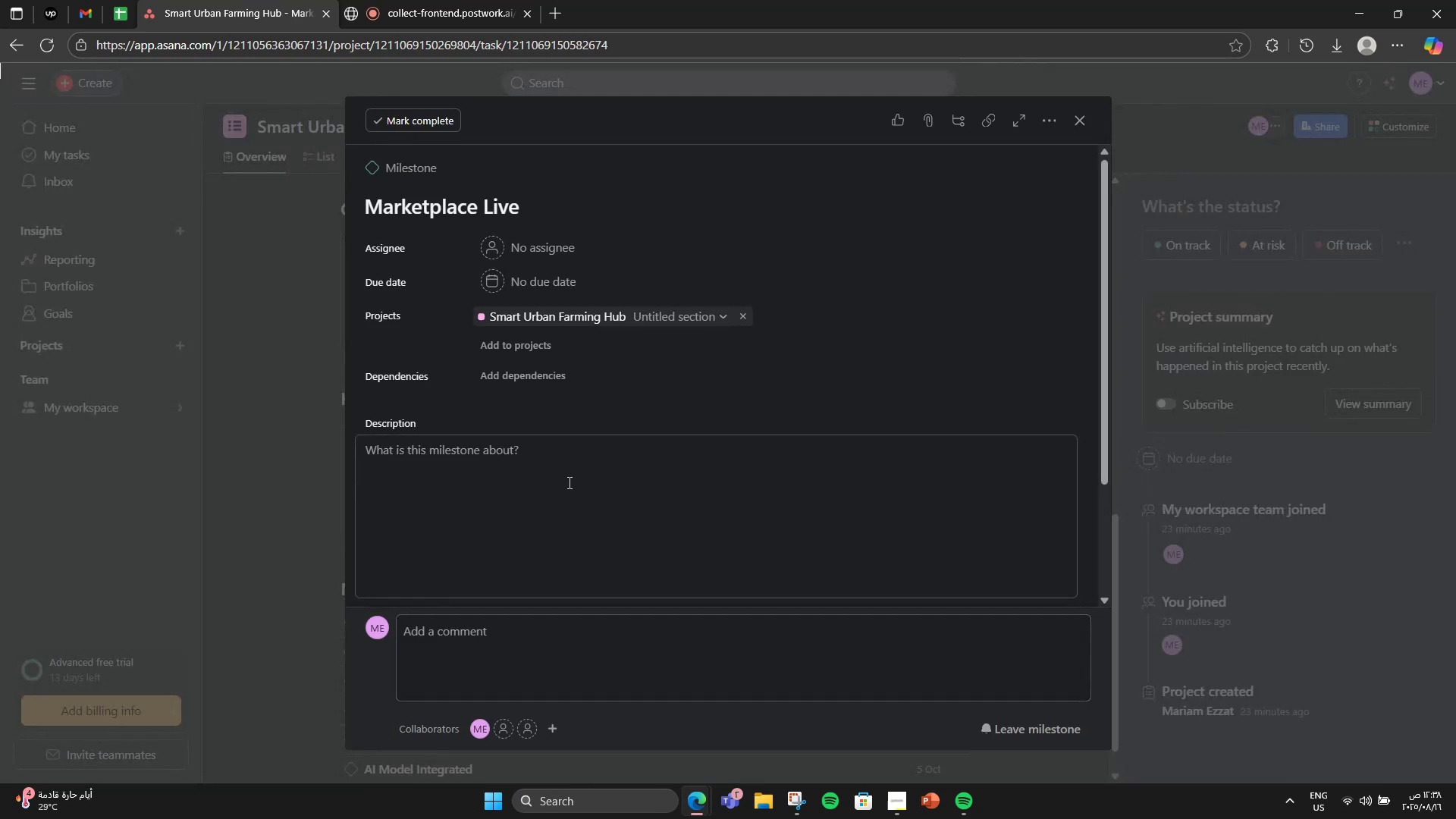 
left_click([573, 482])
 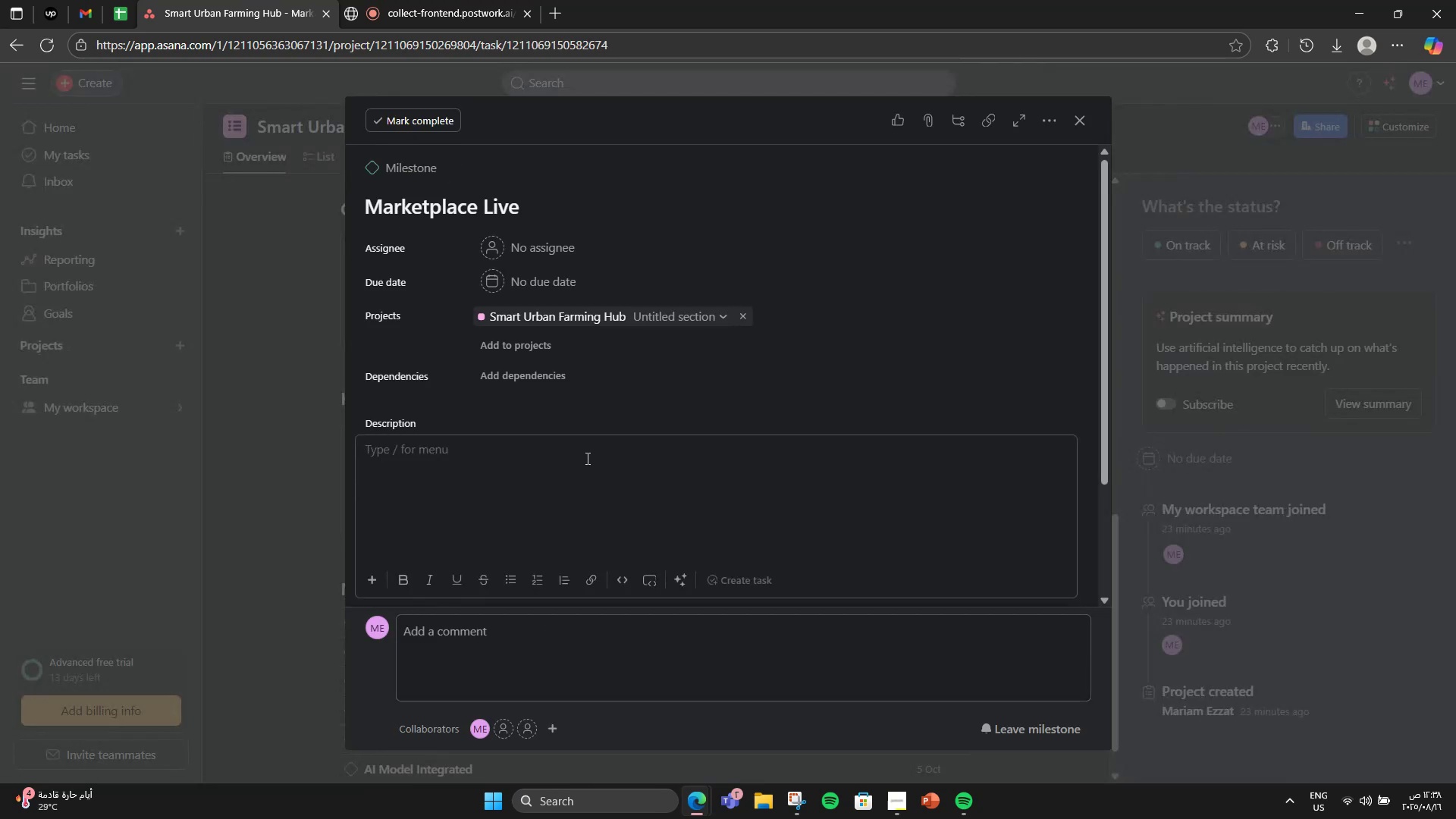 
type(Online store open for public sales.)
 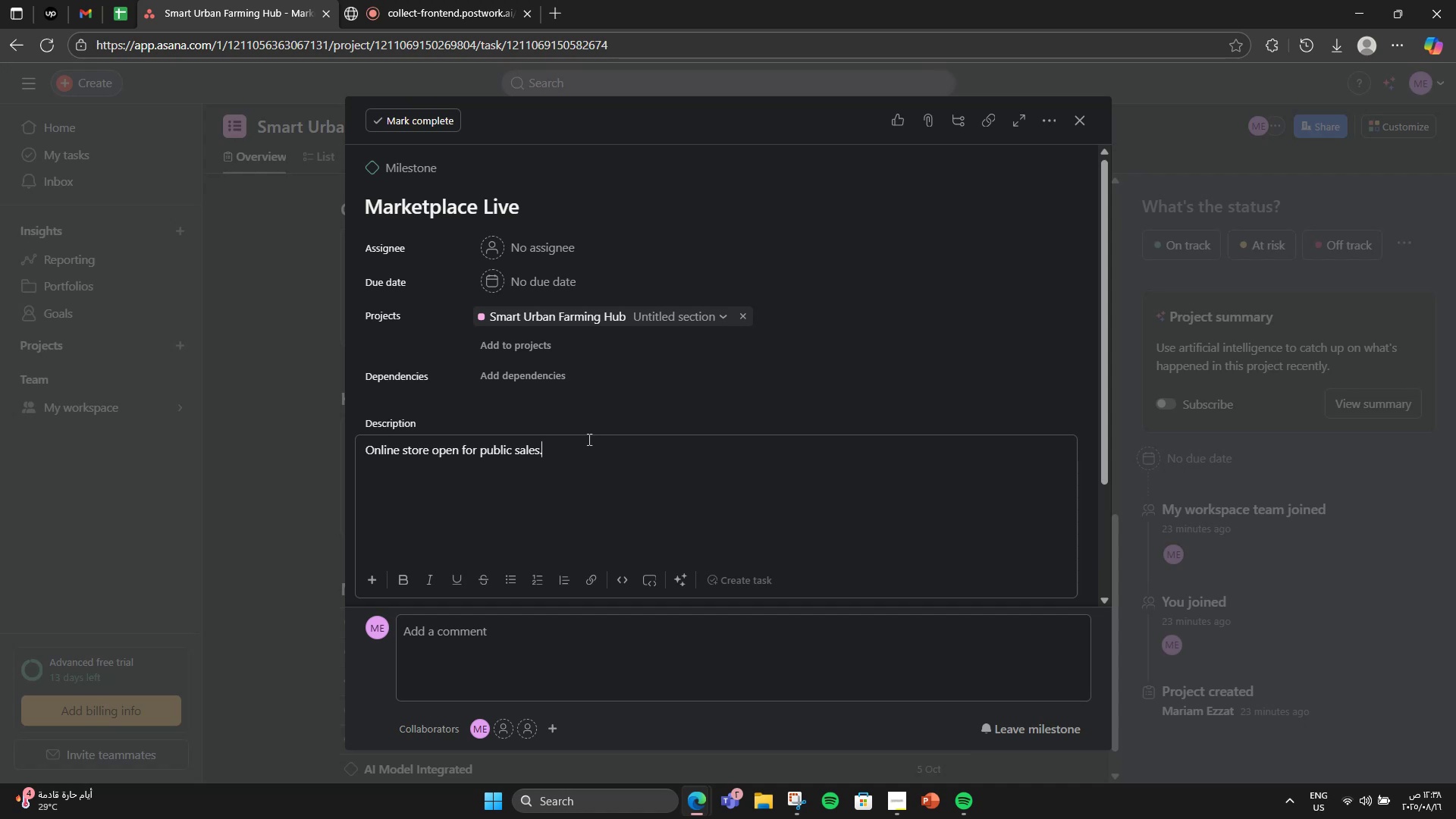 
left_click([539, 277])
 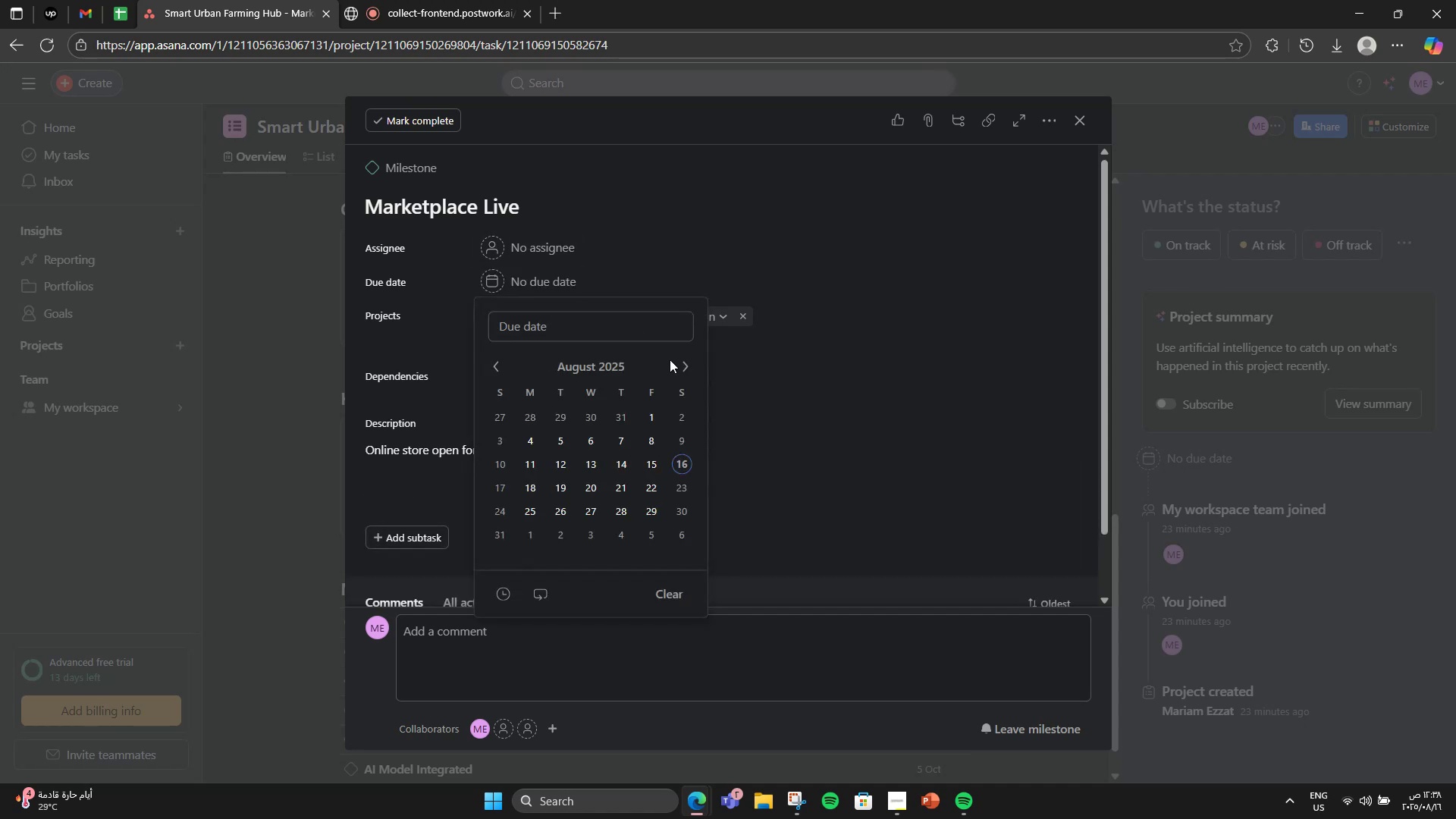 
double_click([670, 359])
 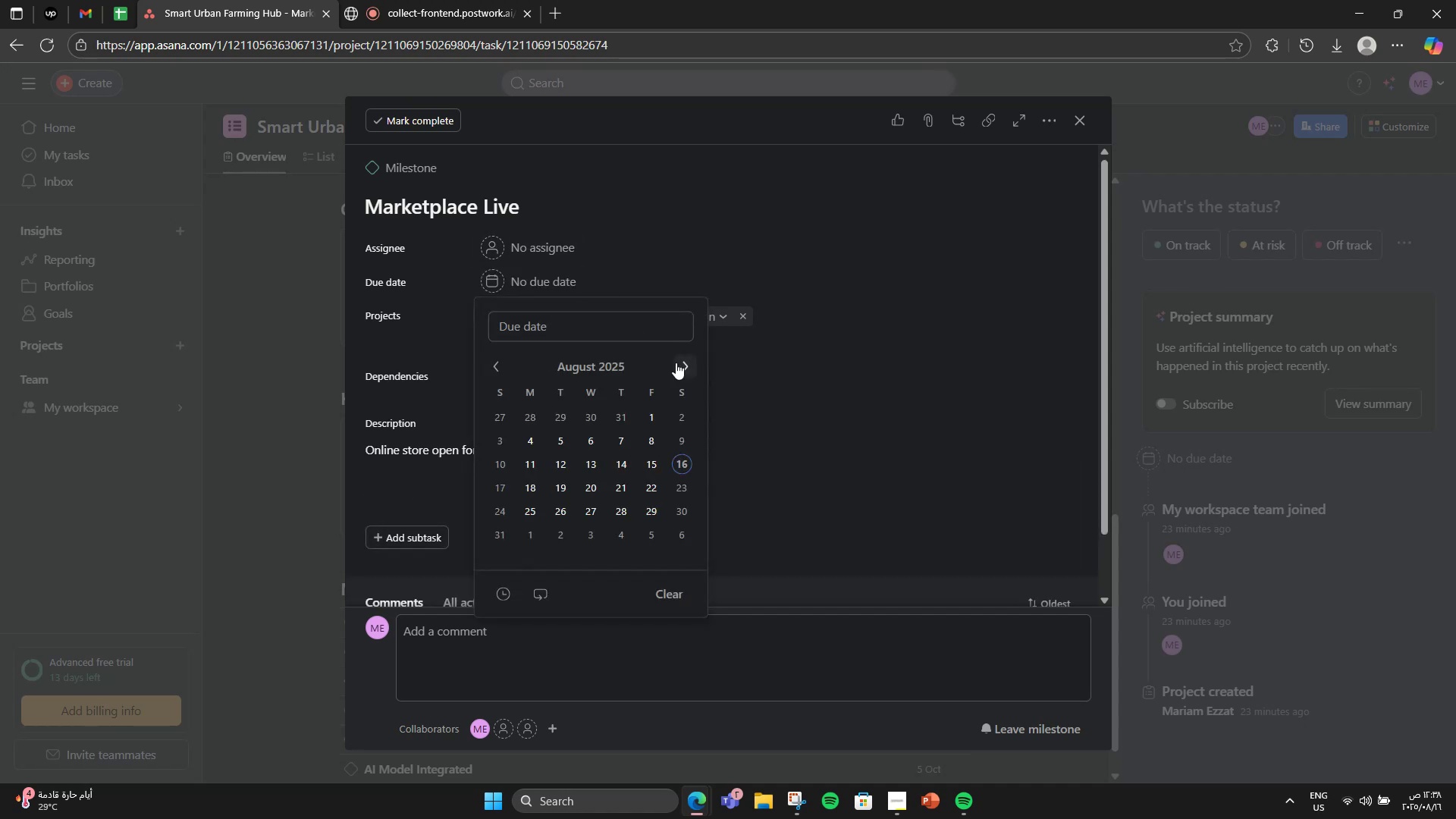 
triple_click([676, 362])
 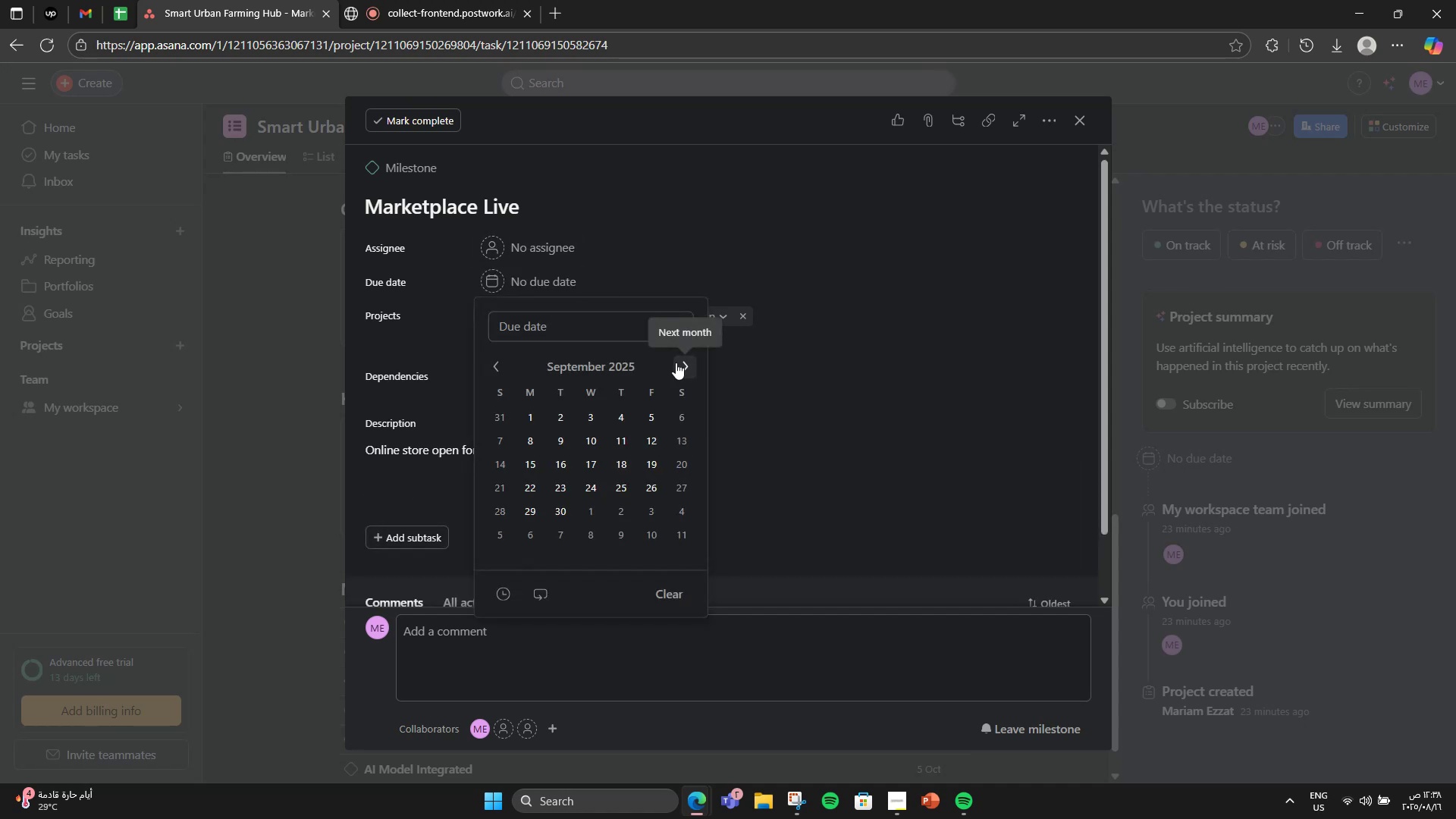 
triple_click([676, 362])
 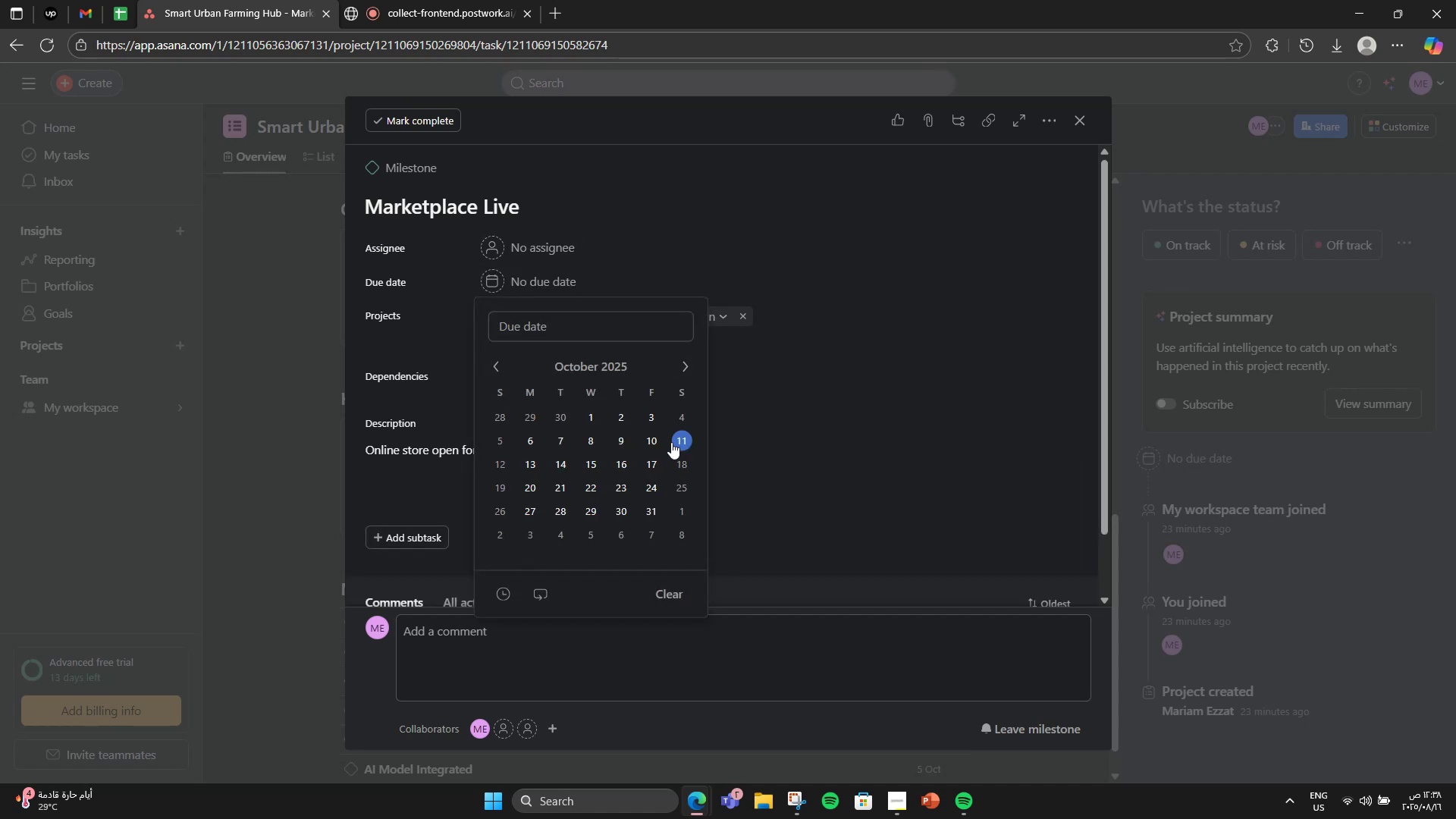 
left_click([660, 444])
 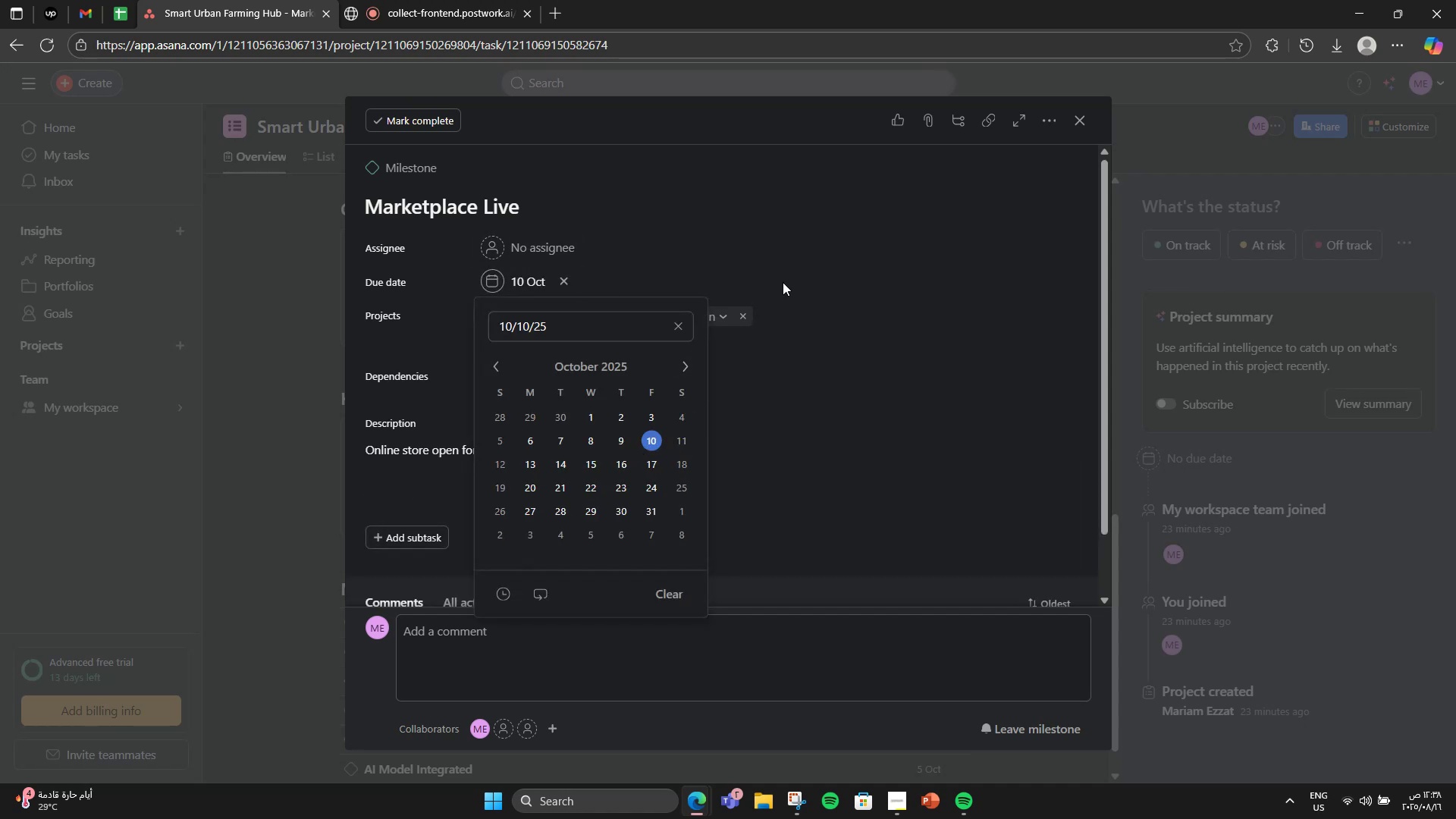 
left_click([783, 282])
 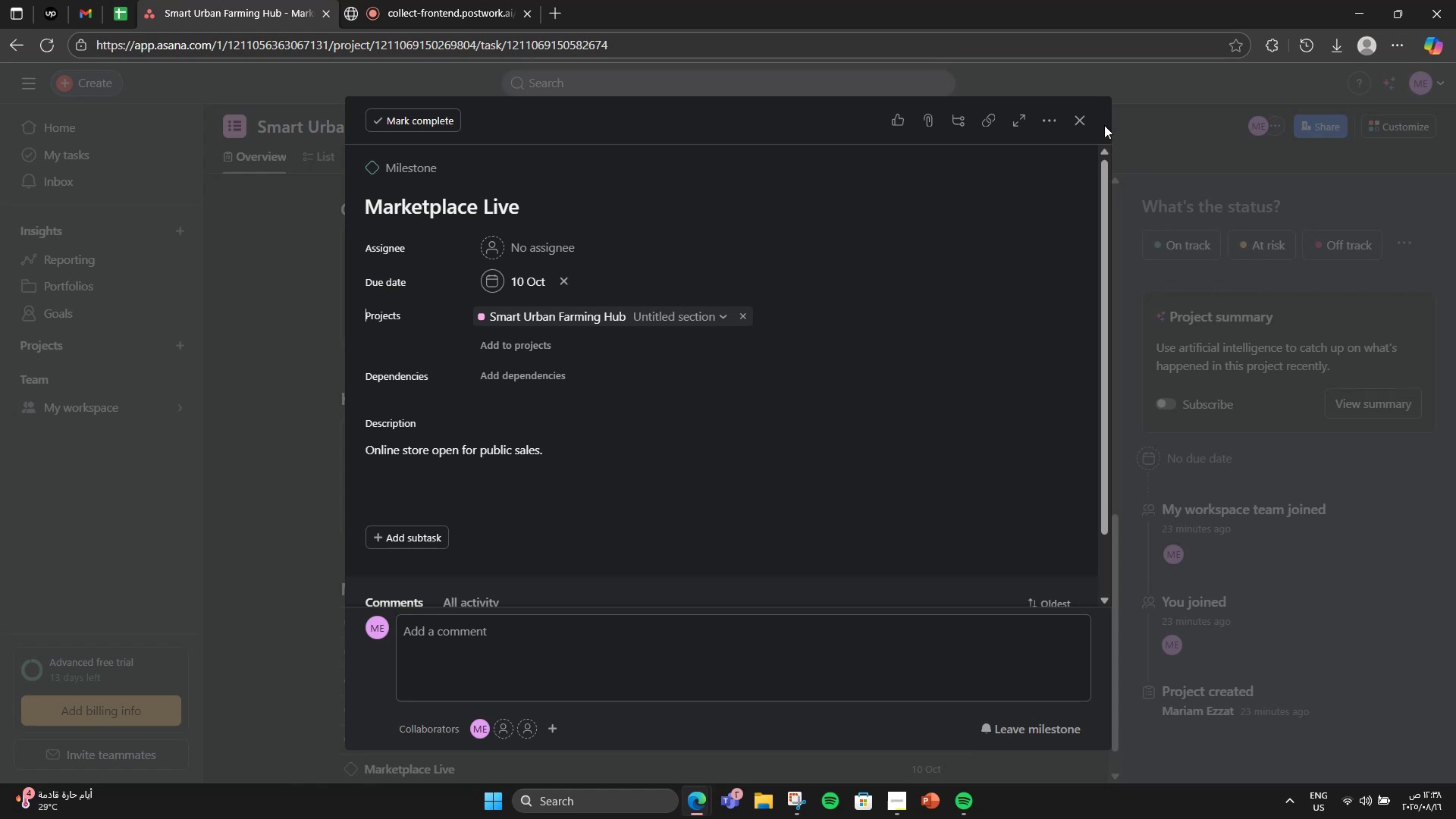 
left_click([1085, 125])
 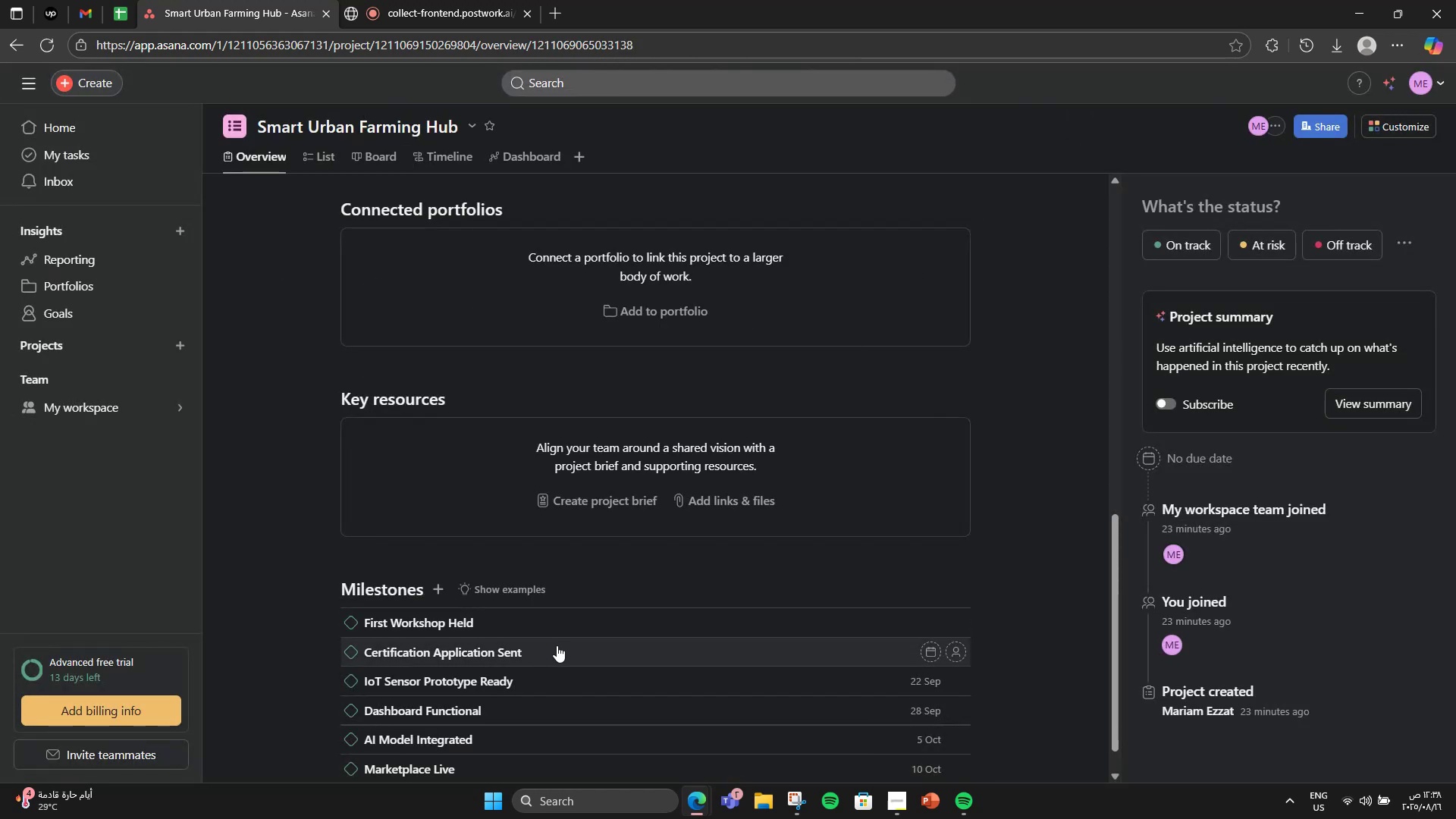 
wait(8.94)
 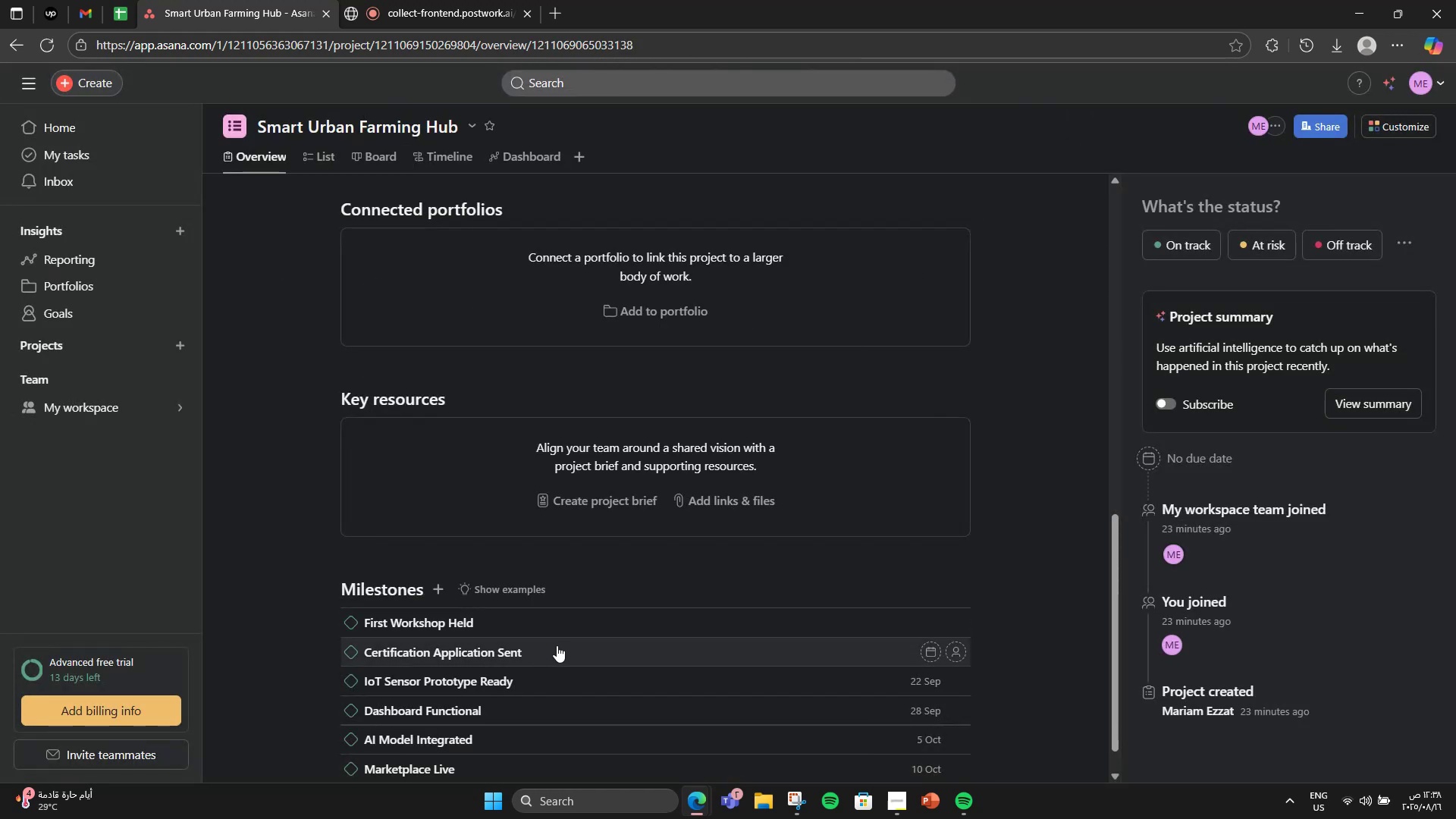 
scroll: coordinate [556, 613], scroll_direction: down, amount: 2.0
 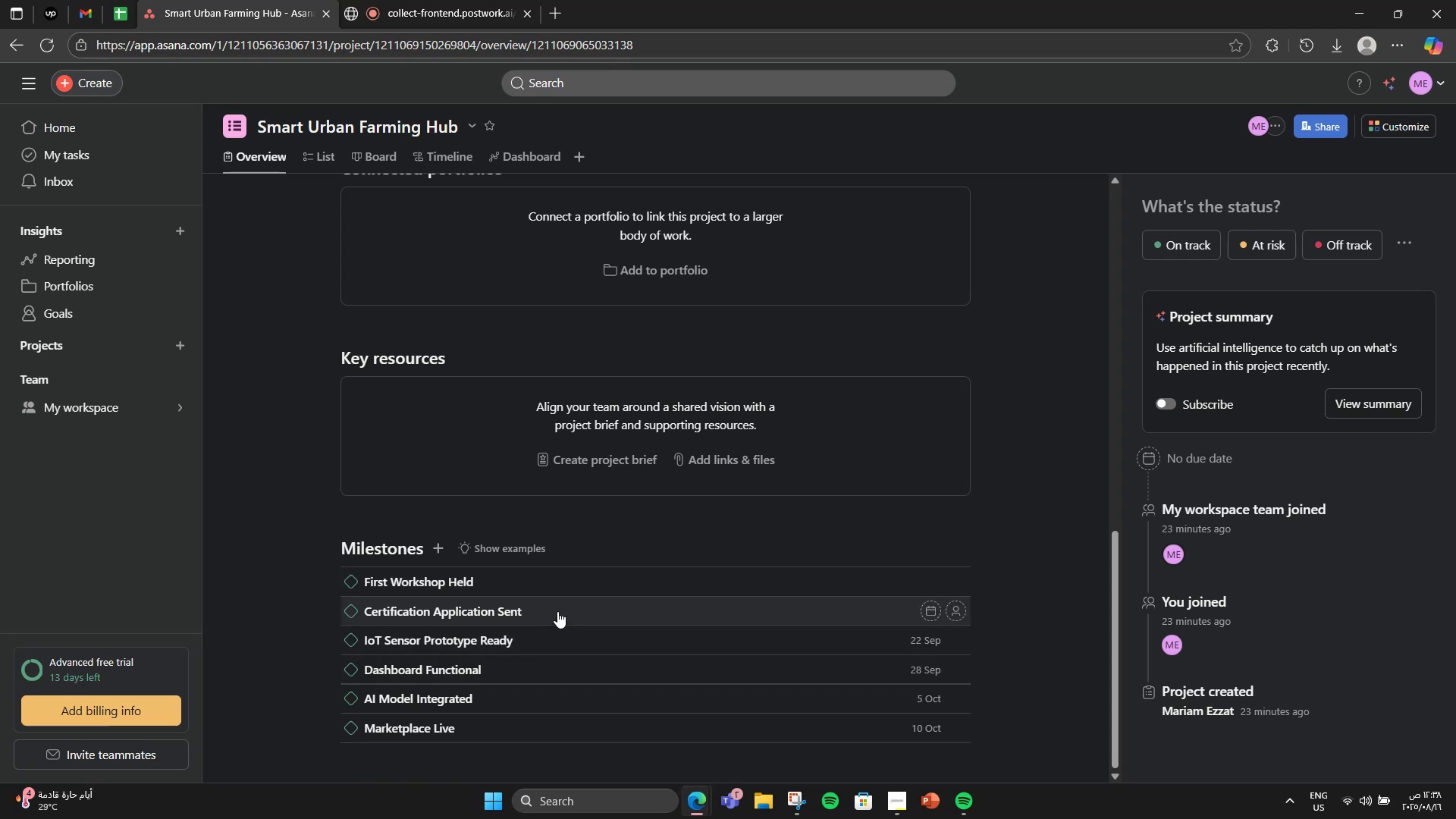 
left_click([558, 589])
 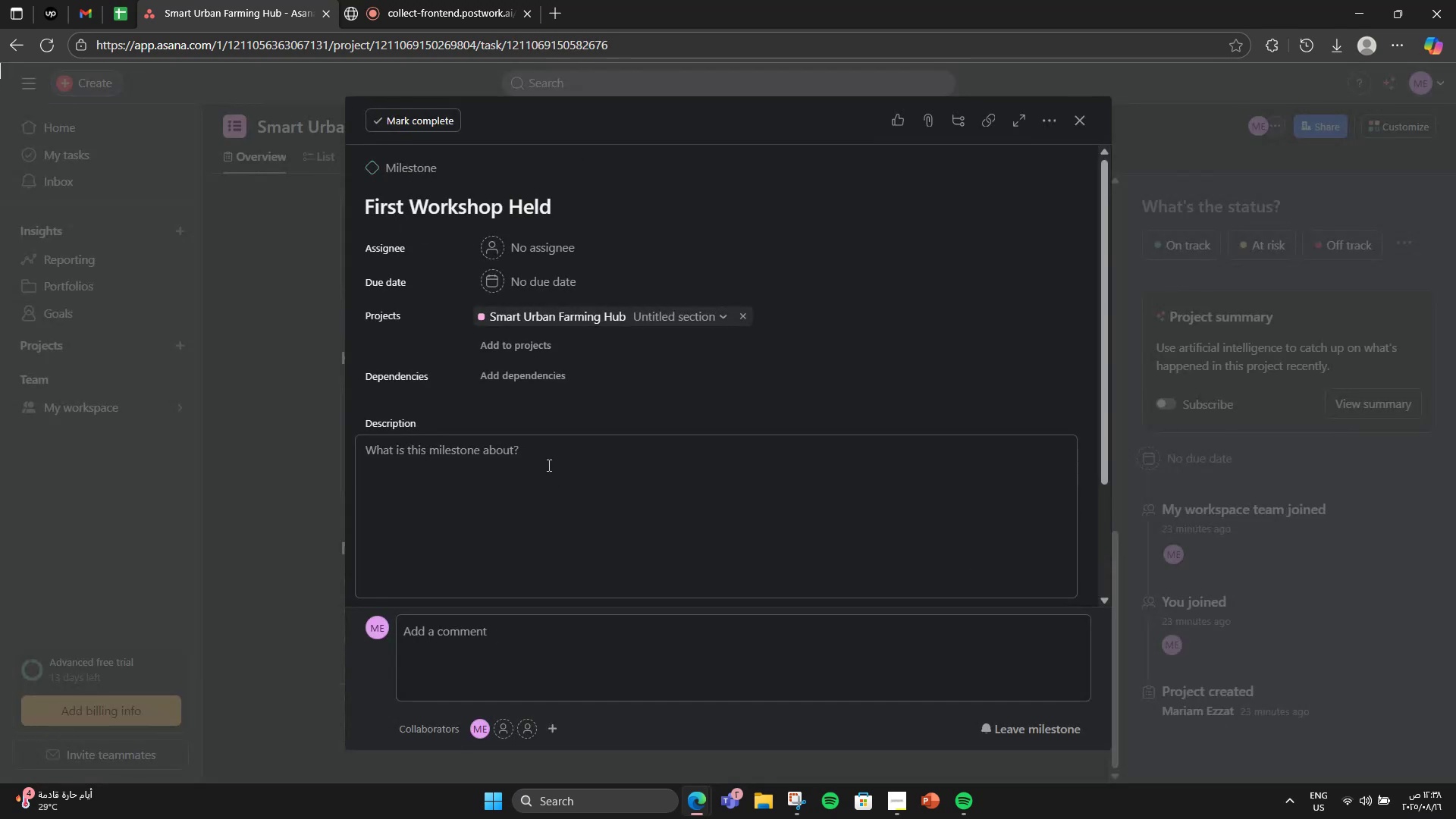 
left_click([533, 491])
 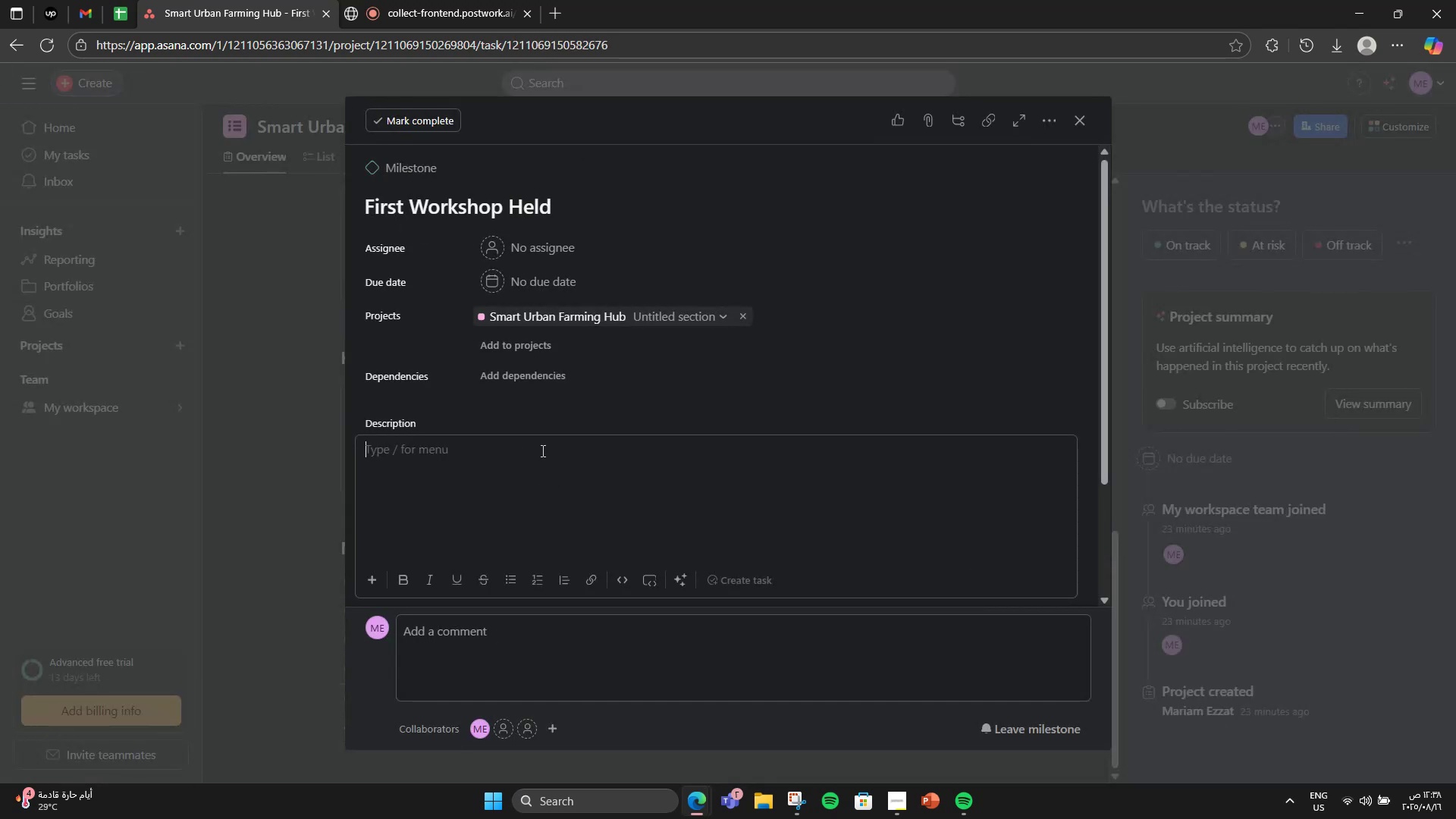 
scroll: coordinate [524, 416], scroll_direction: down, amount: 2.0
 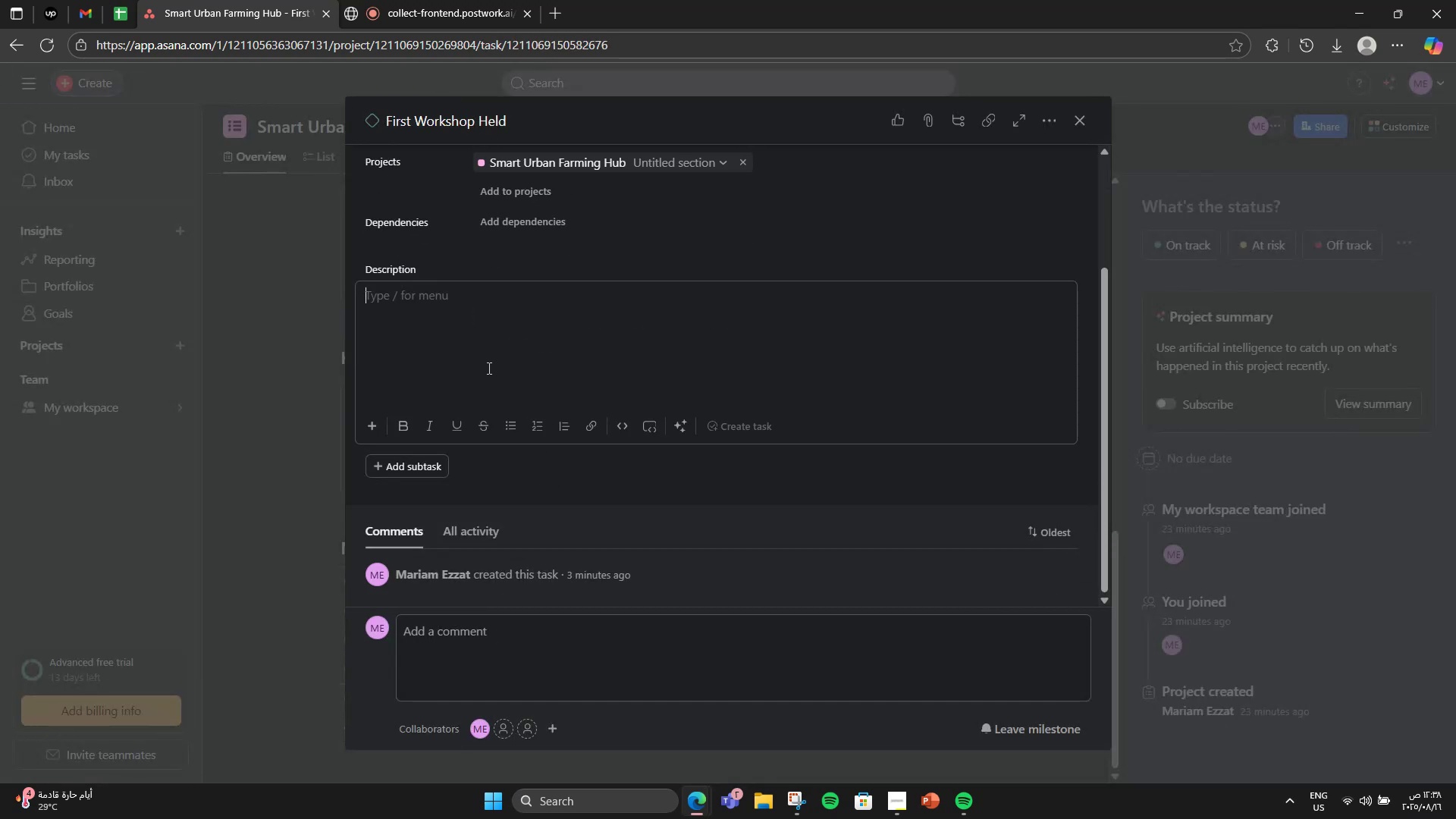 
type(Community membeers)
key(Backspace)
key(Backspace)
key(Backspace)
type(rs trained in vertical farming basics.)
 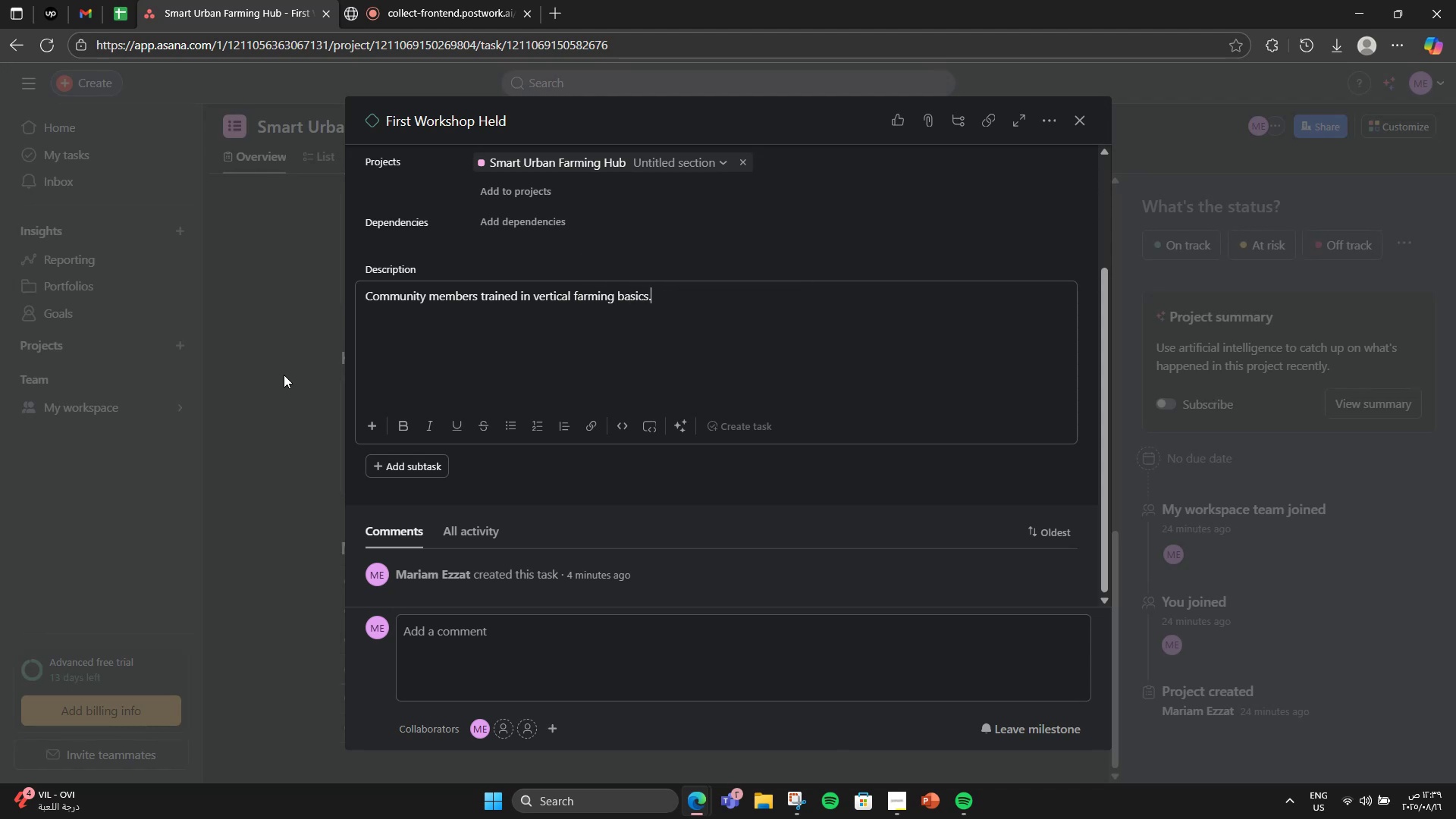 
scroll: coordinate [391, 315], scroll_direction: up, amount: 2.0
 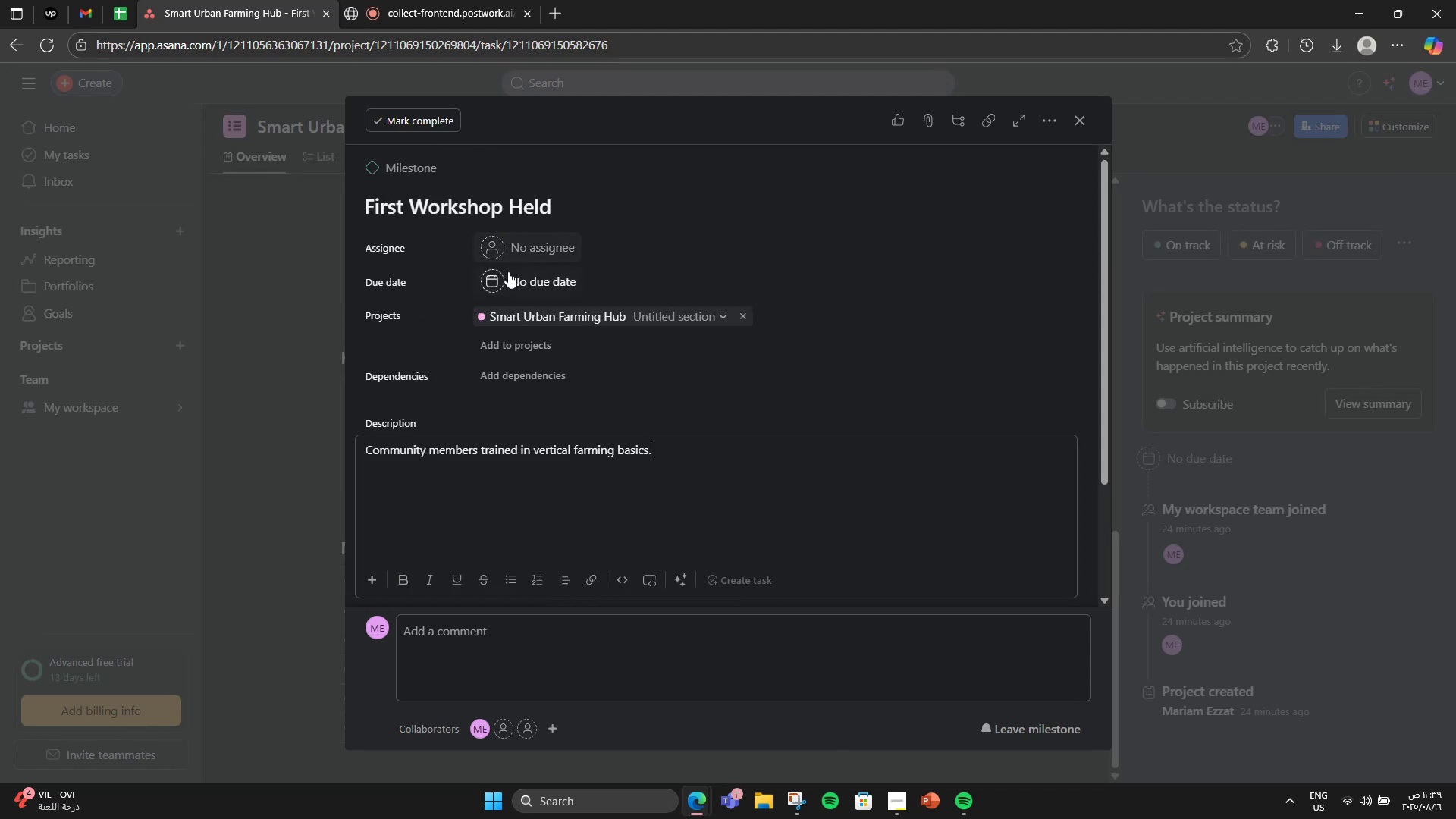 
left_click([510, 274])
 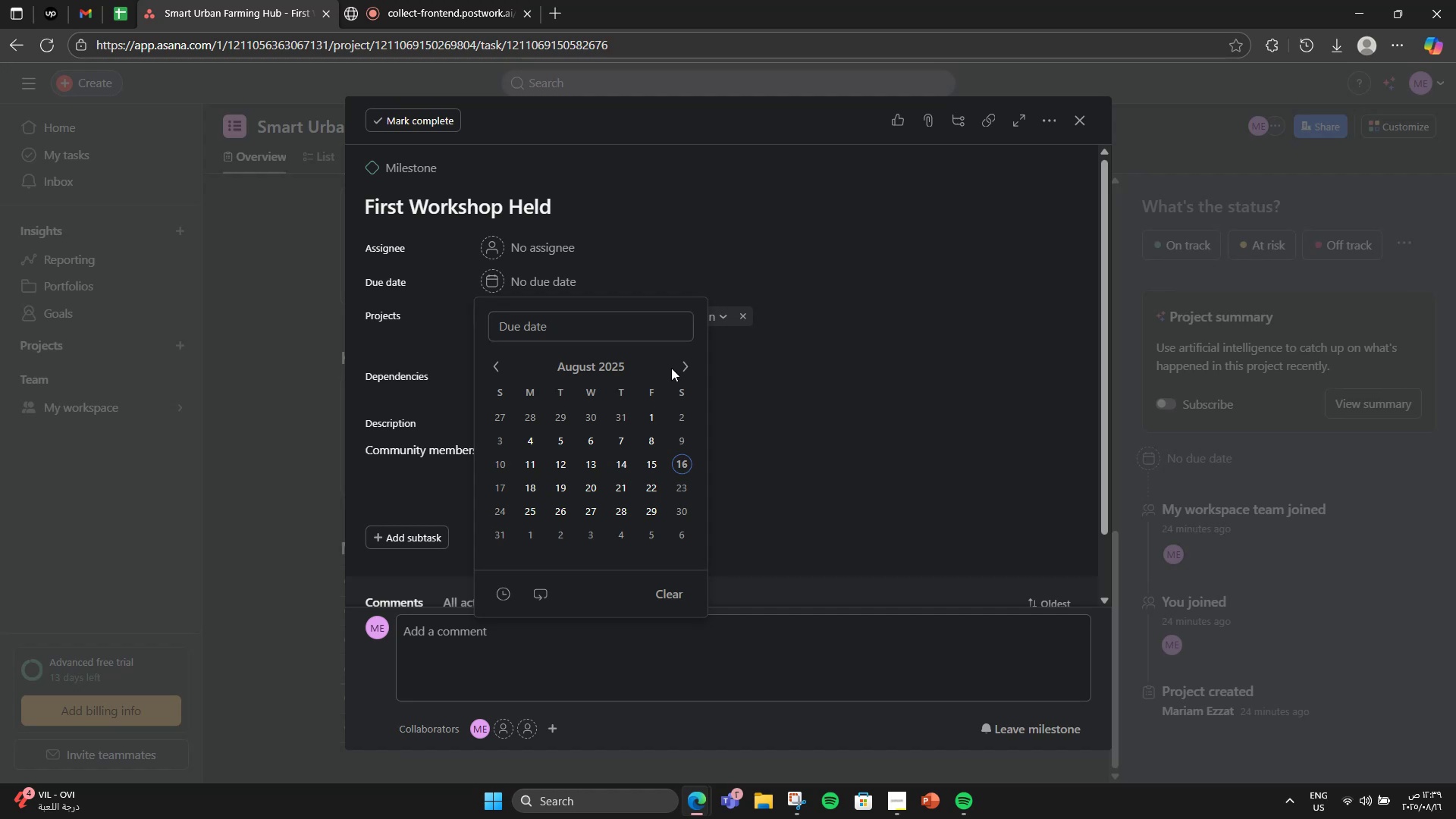 
double_click([682, 372])
 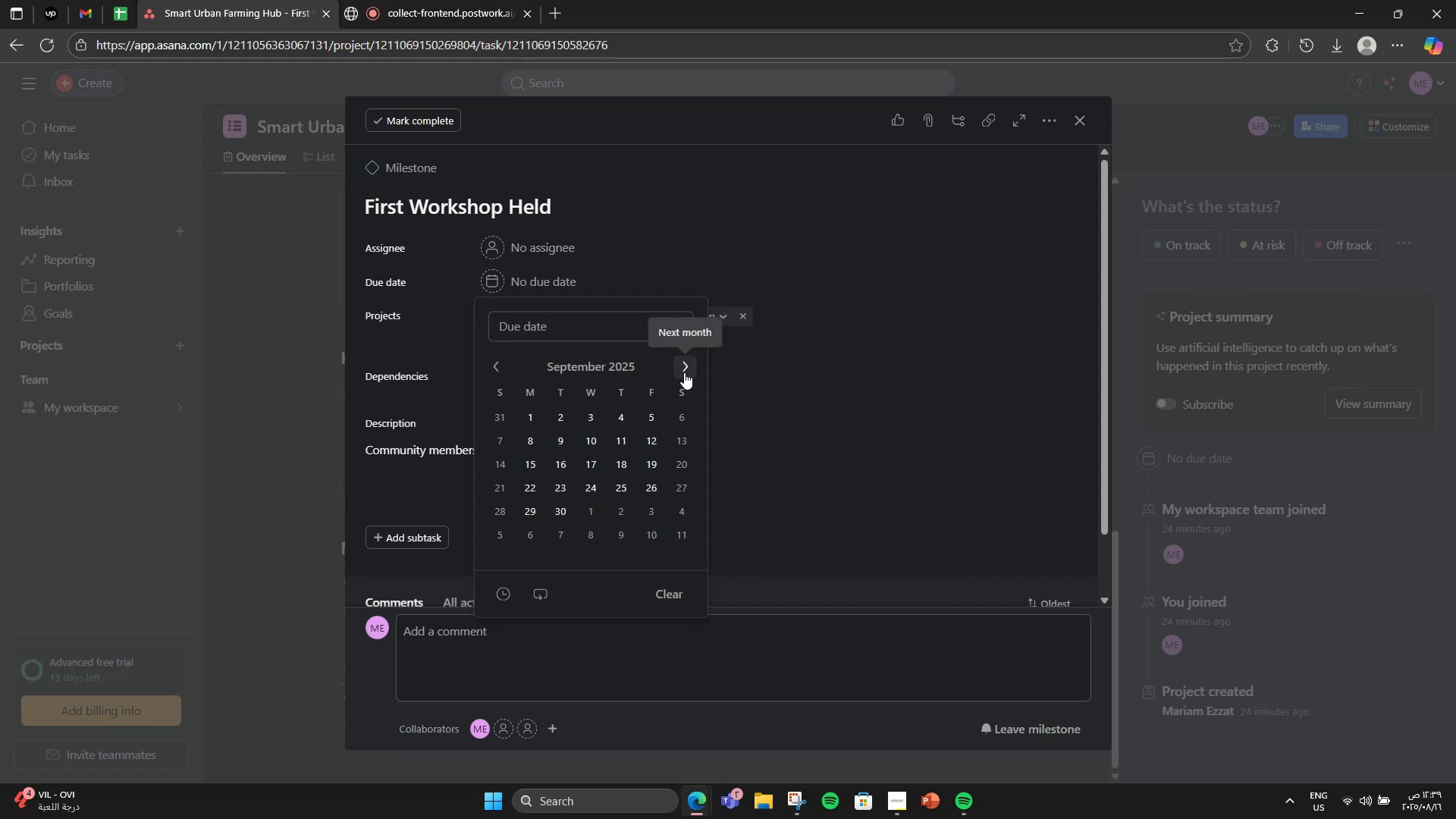 
triple_click([684, 372])
 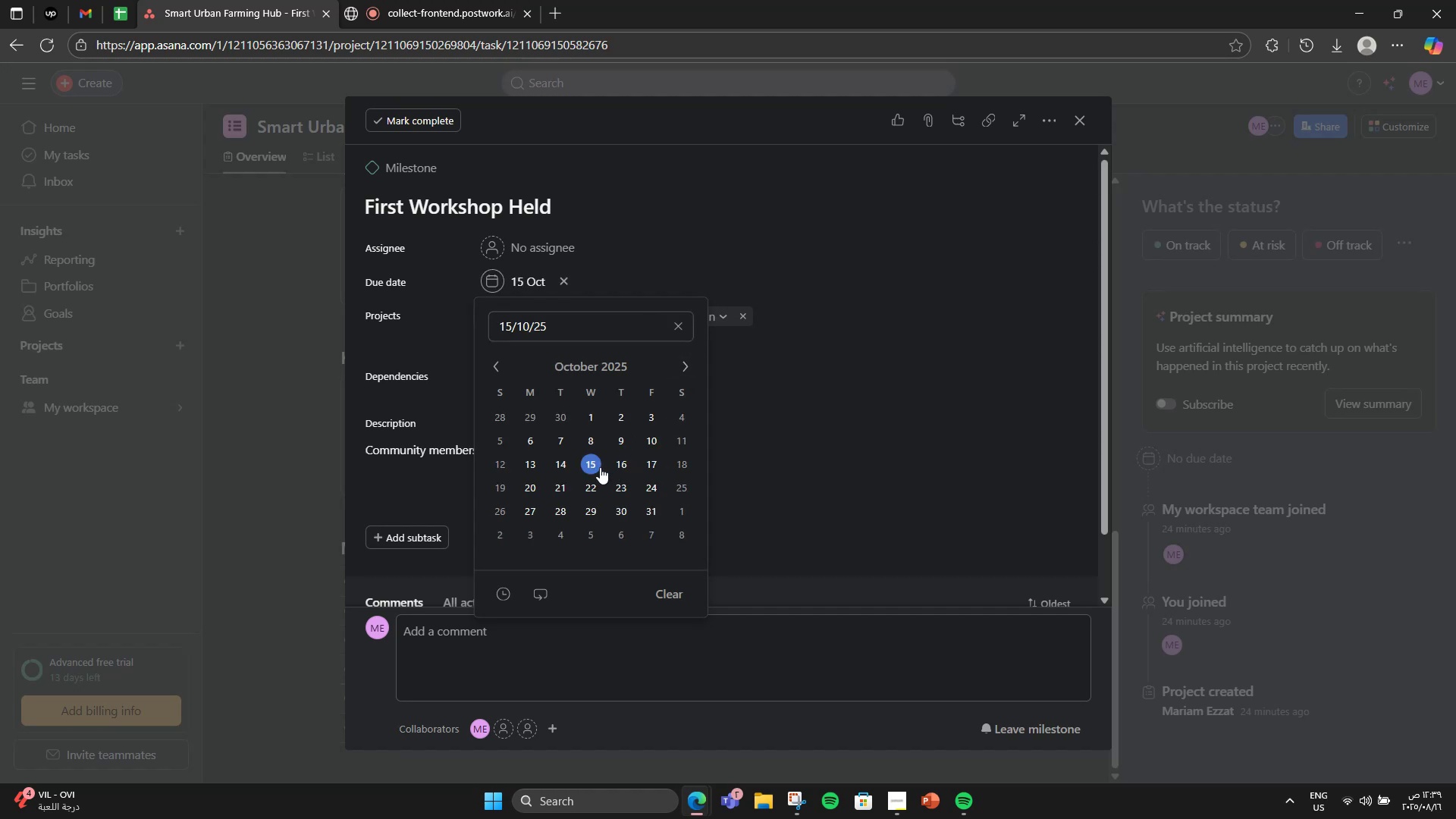 
double_click([824, 303])
 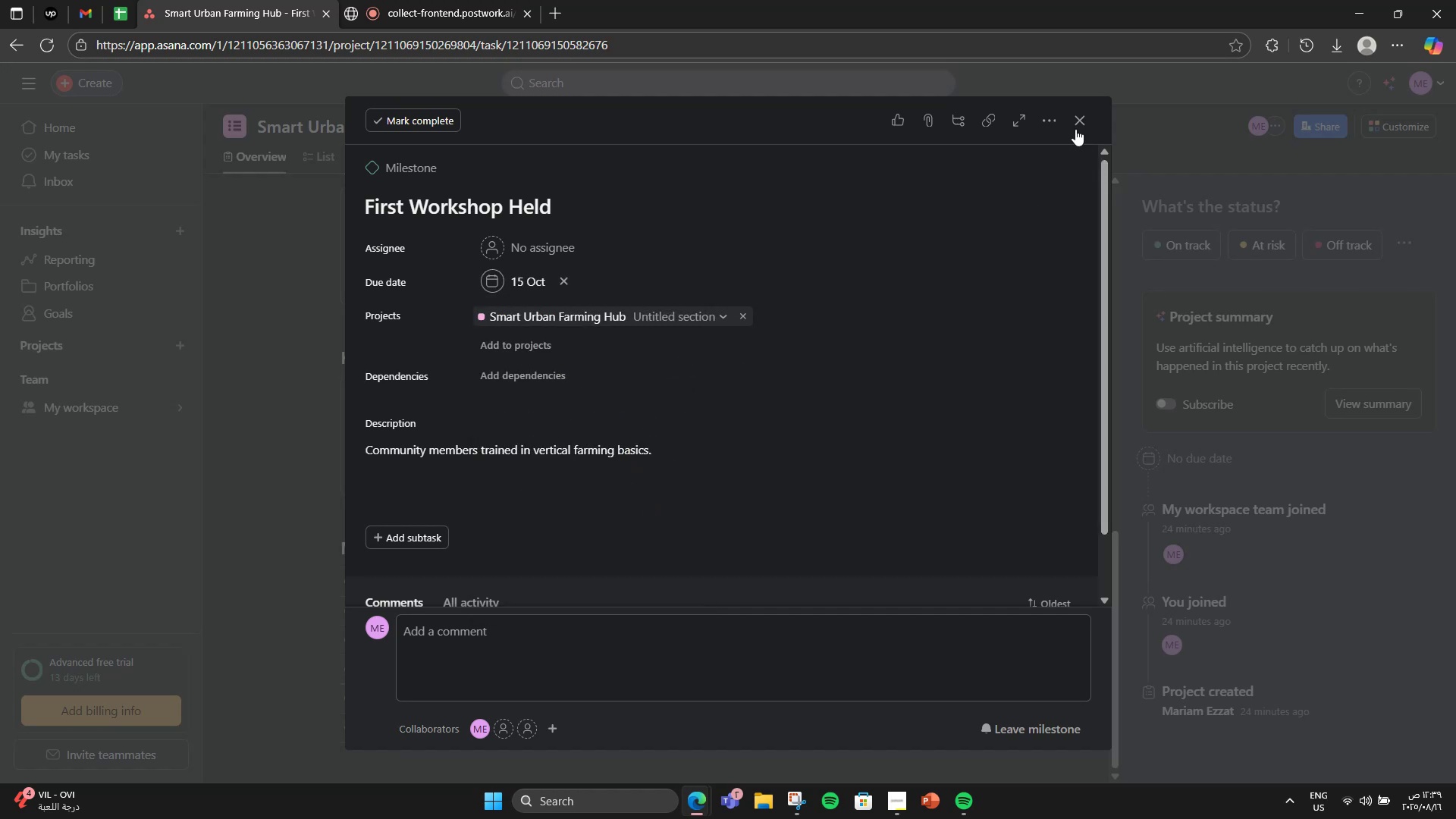 
left_click([1075, 127])
 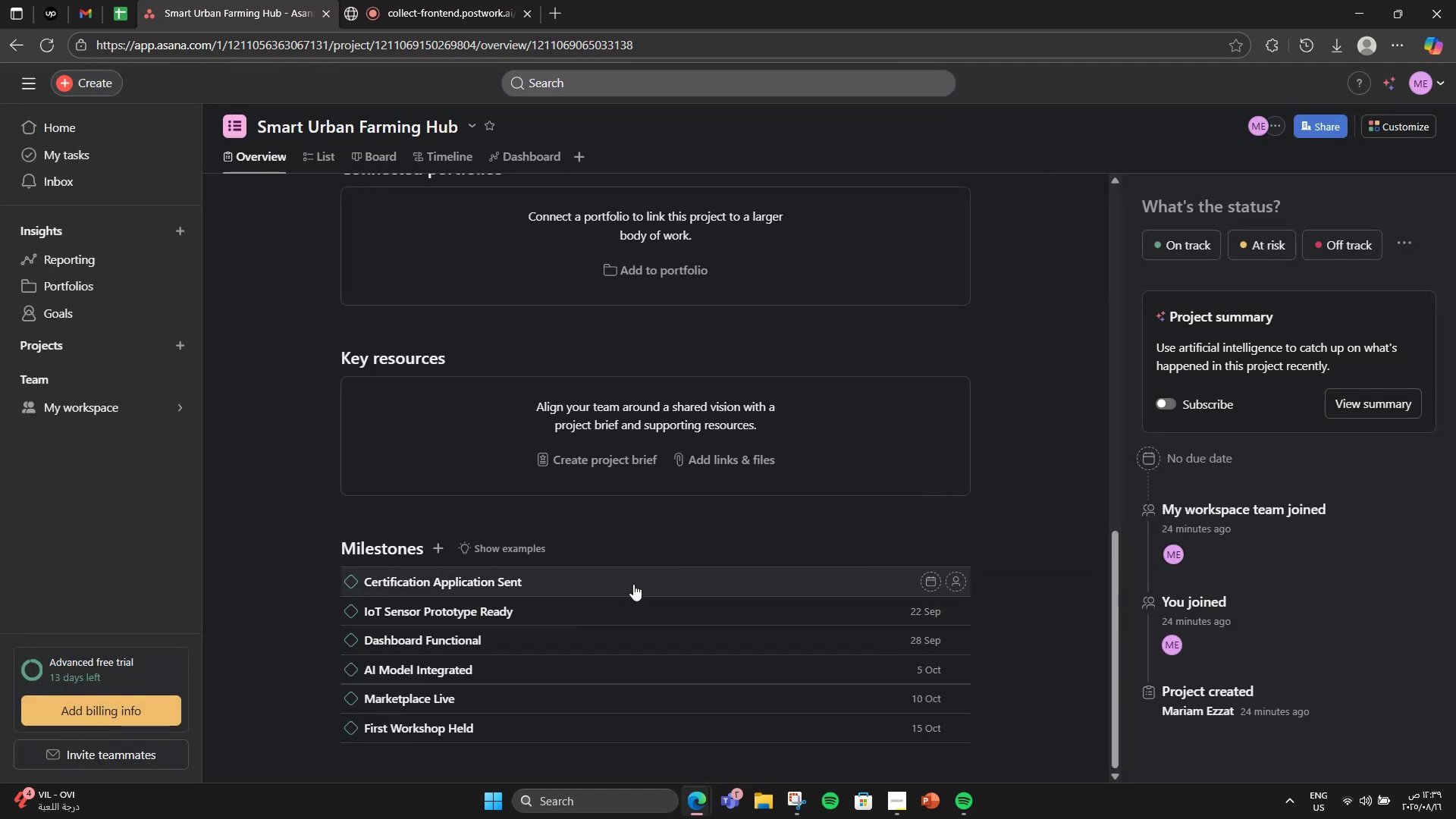 
double_click([638, 585])
 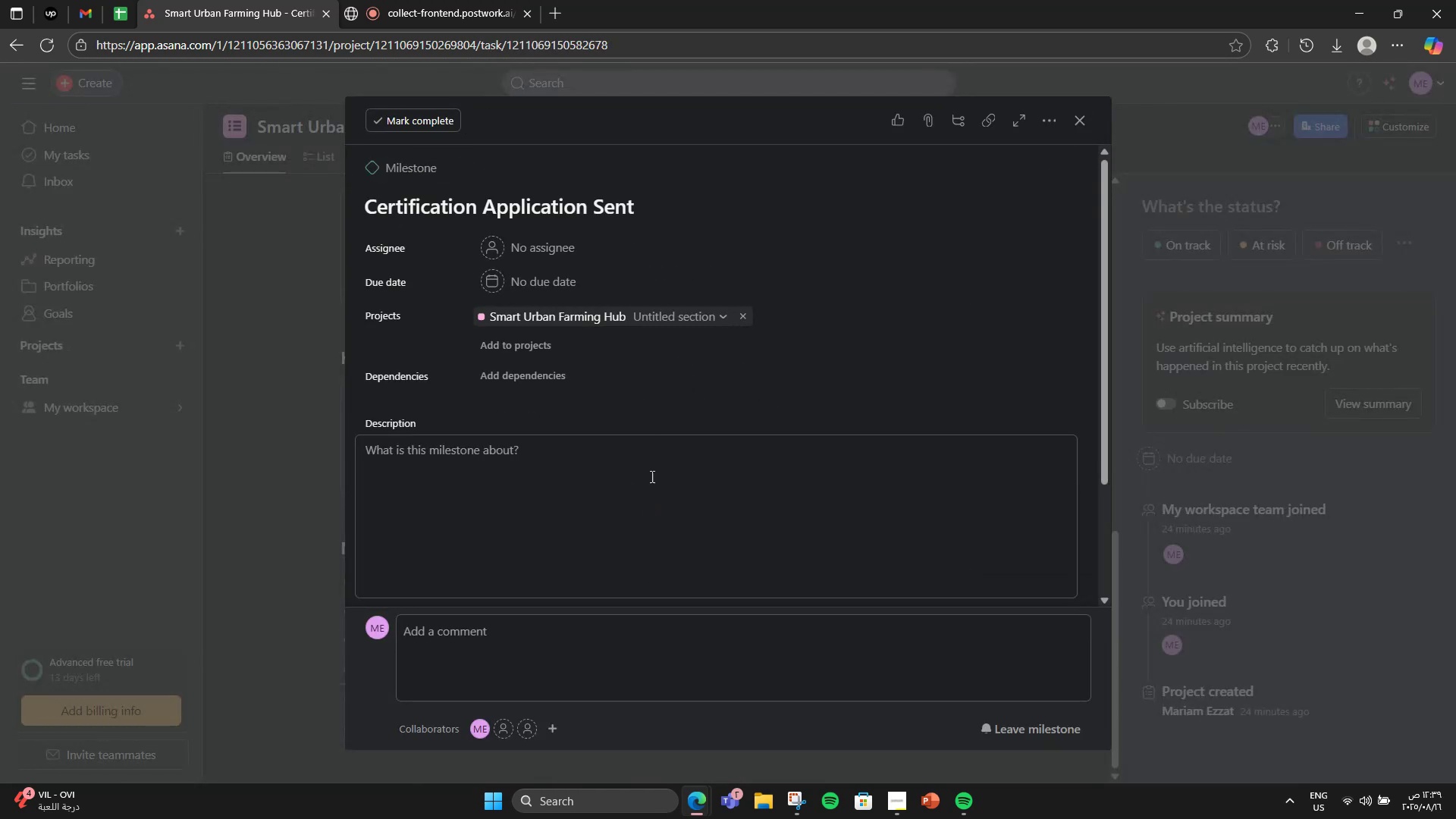 
left_click([647, 470])
 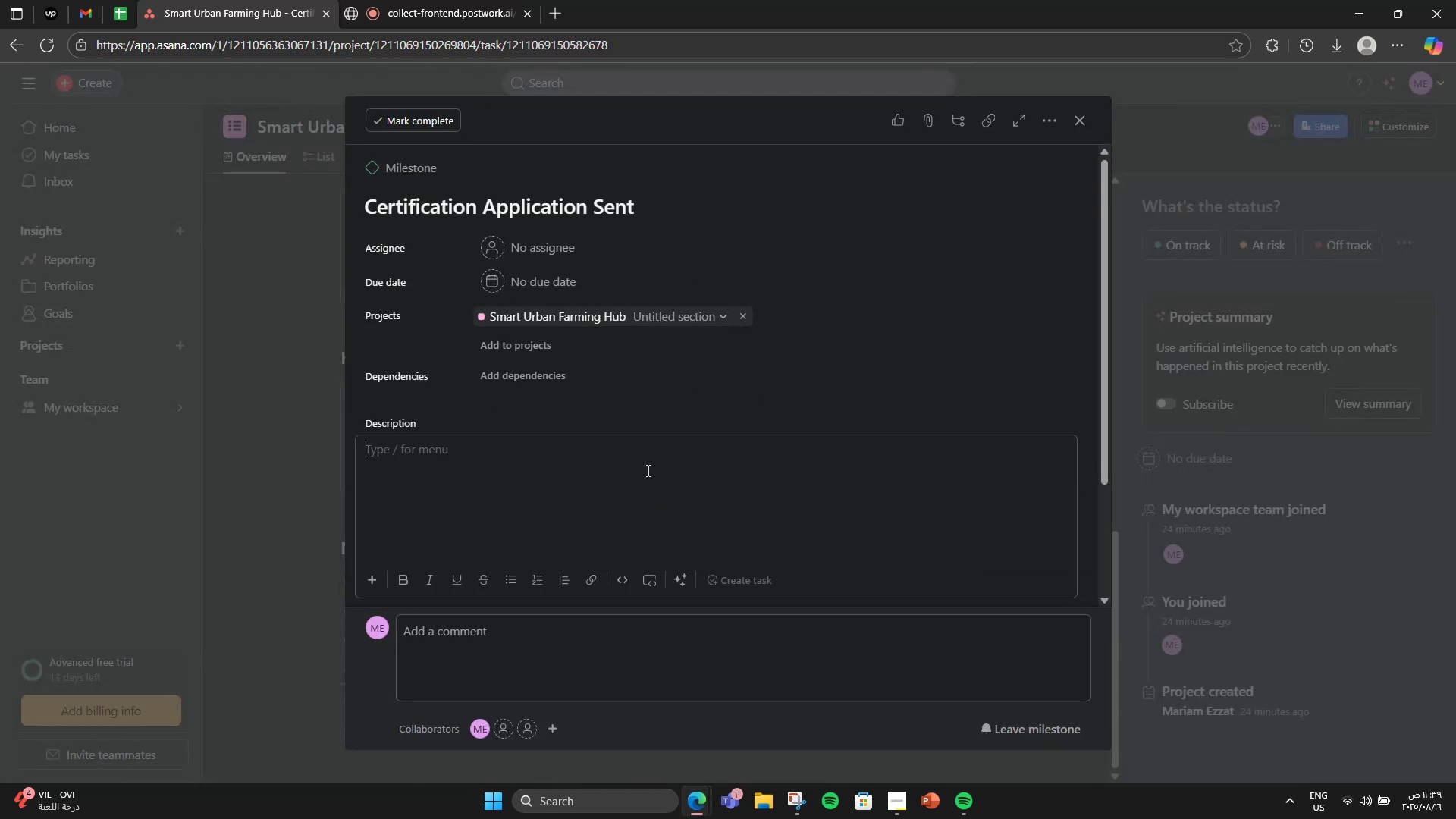 
type(Formal application submitted for eco-friendly certification.)
 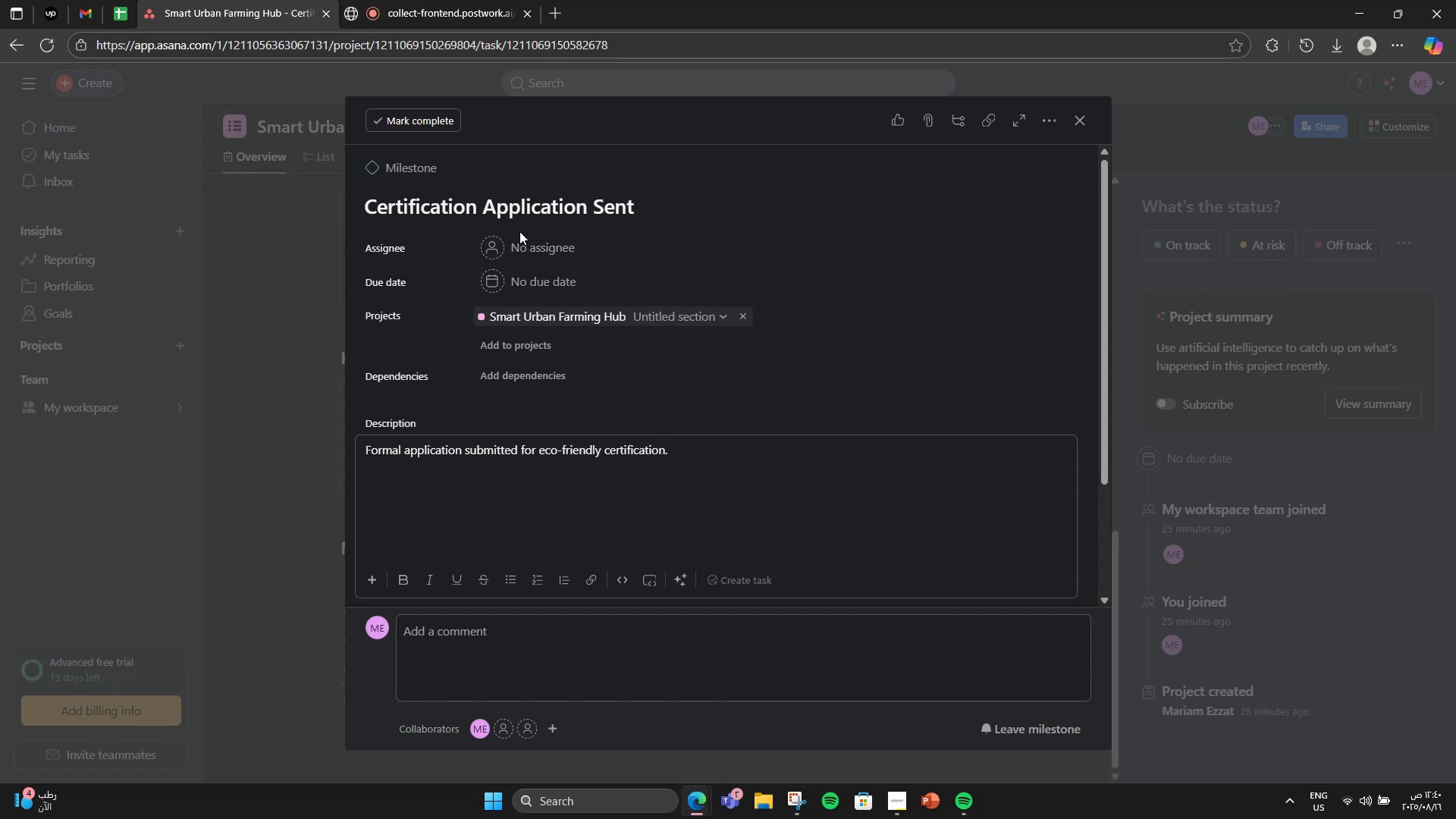 
left_click([531, 262])
 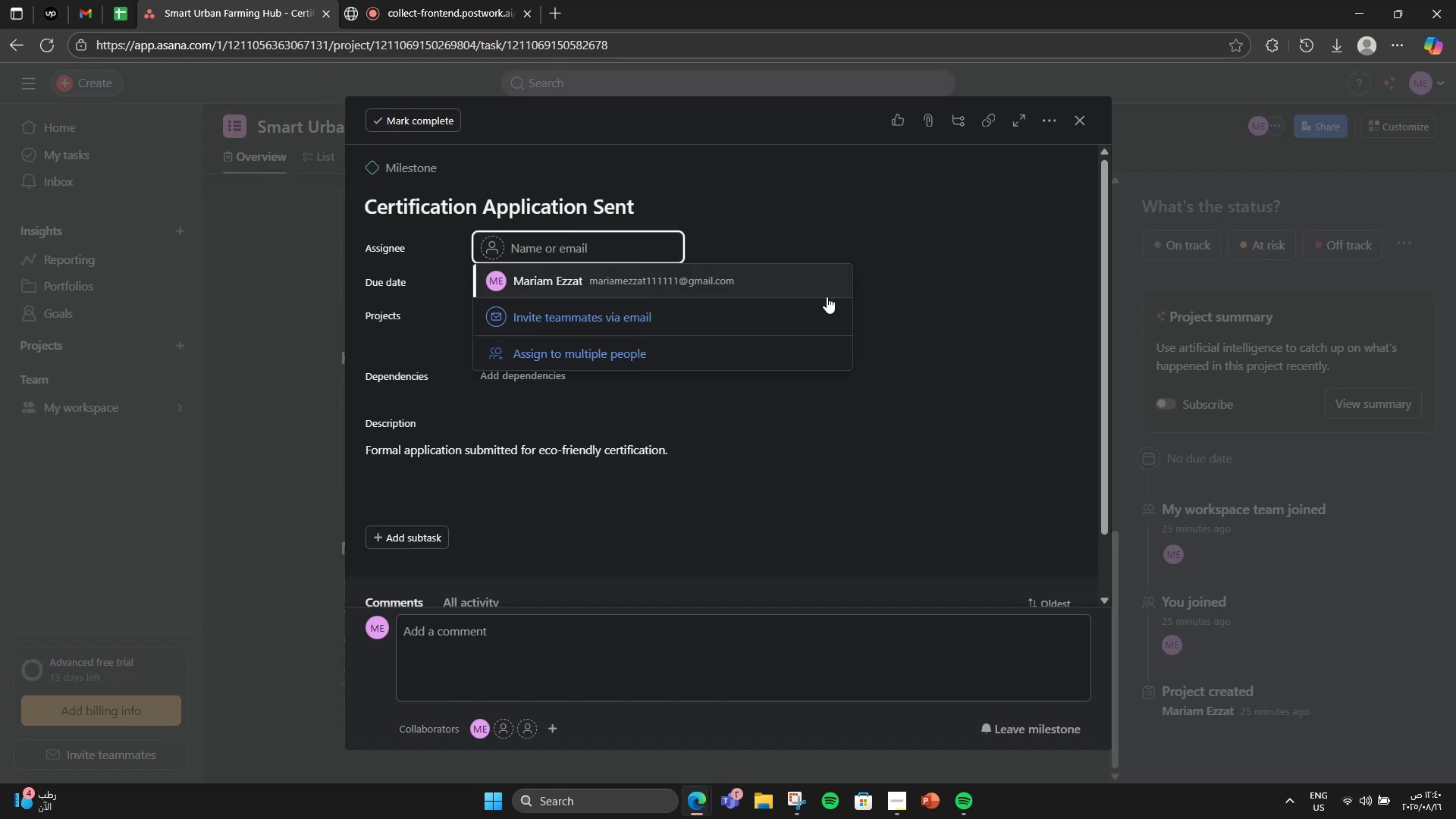 
left_click([924, 311])
 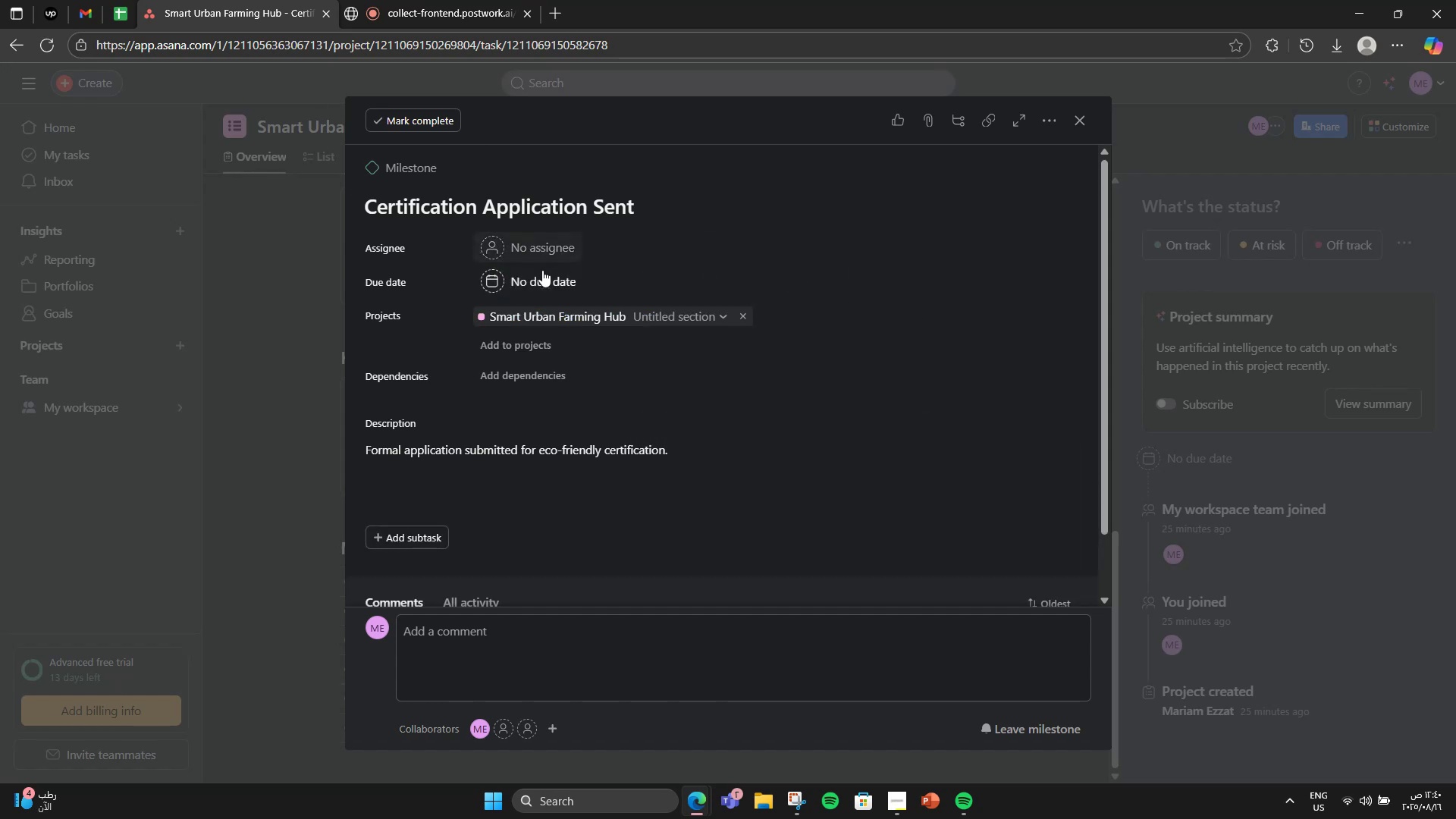 
left_click([538, 272])
 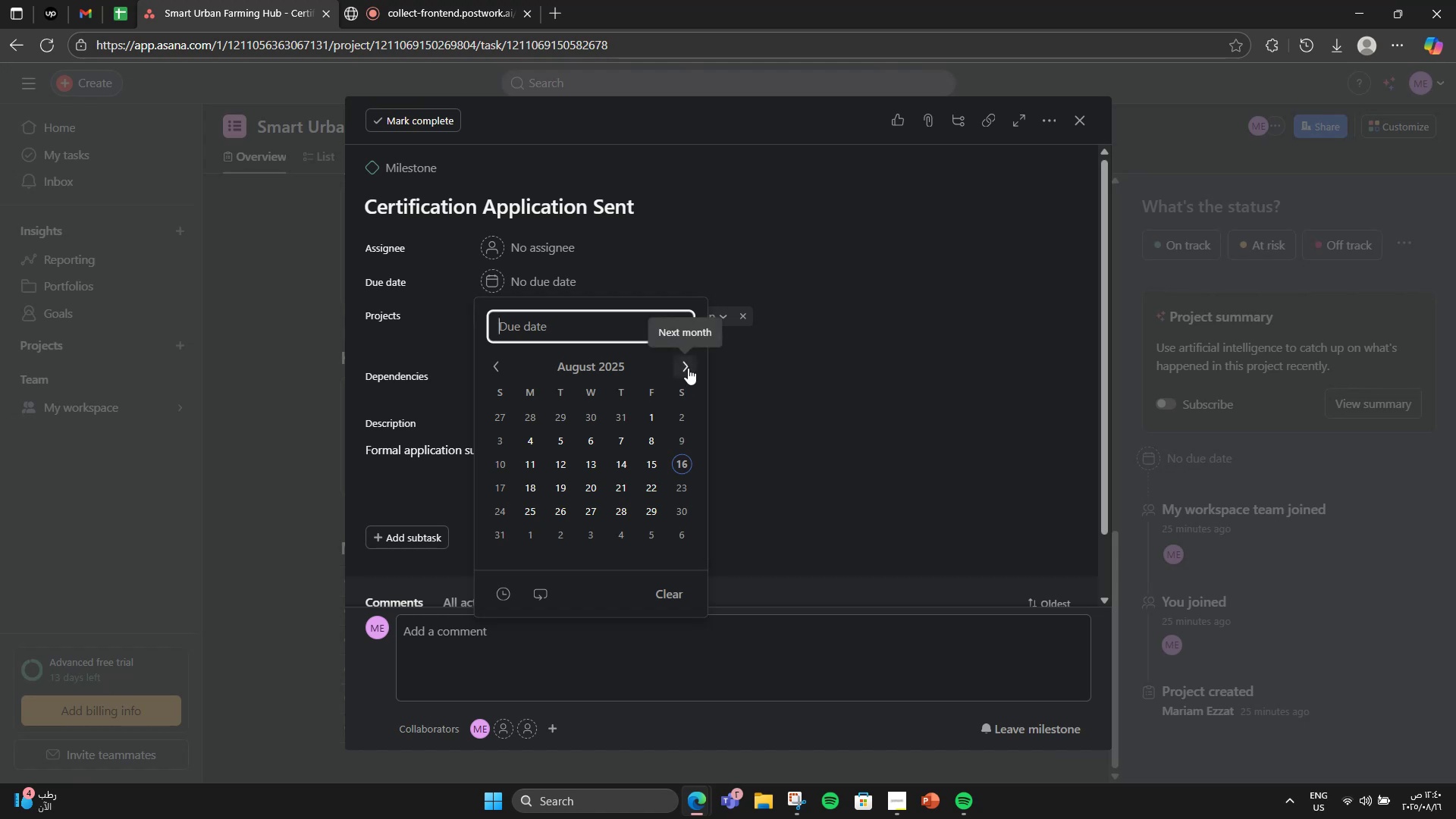 
double_click([688, 368])
 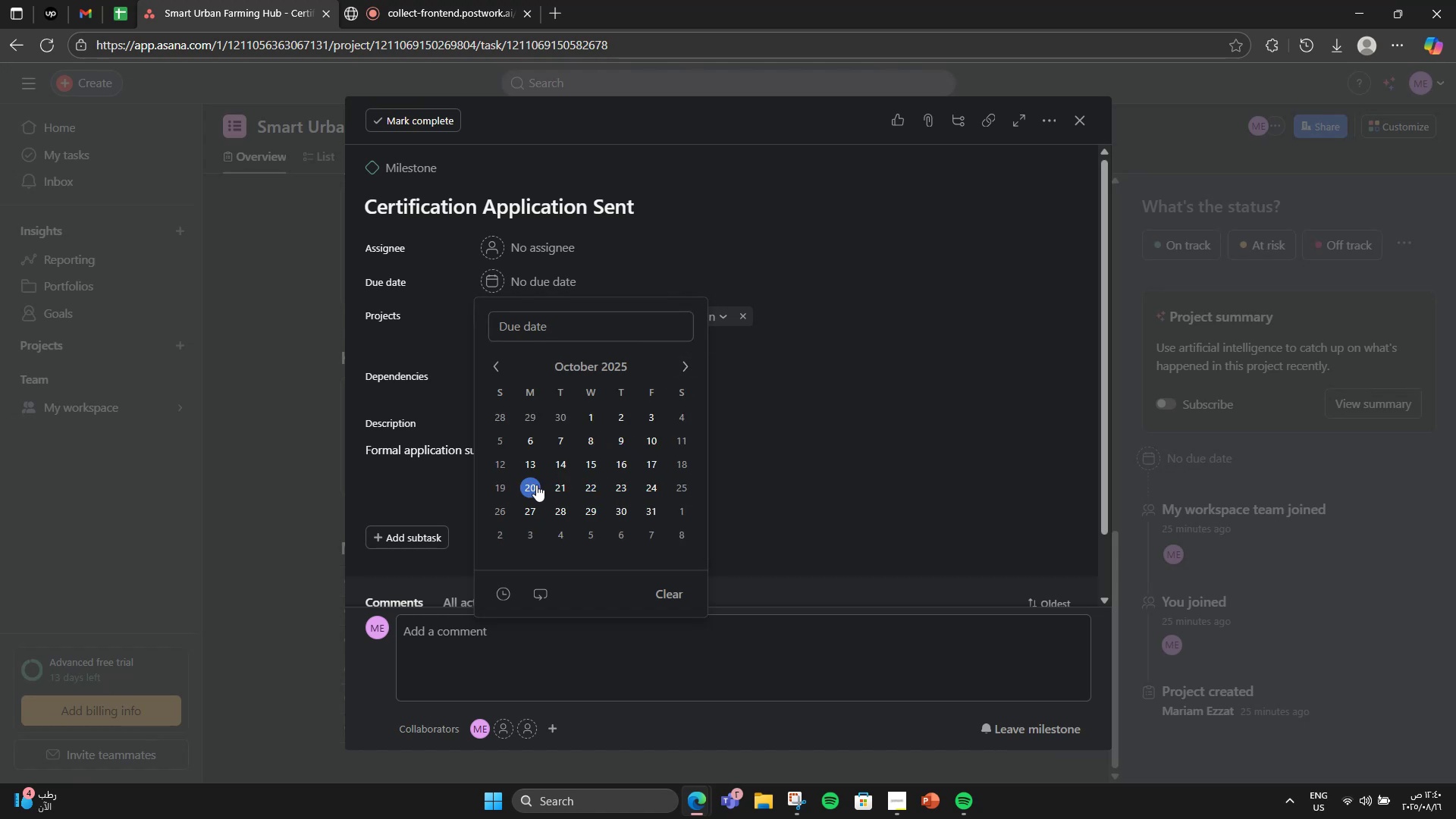 
double_click([820, 423])
 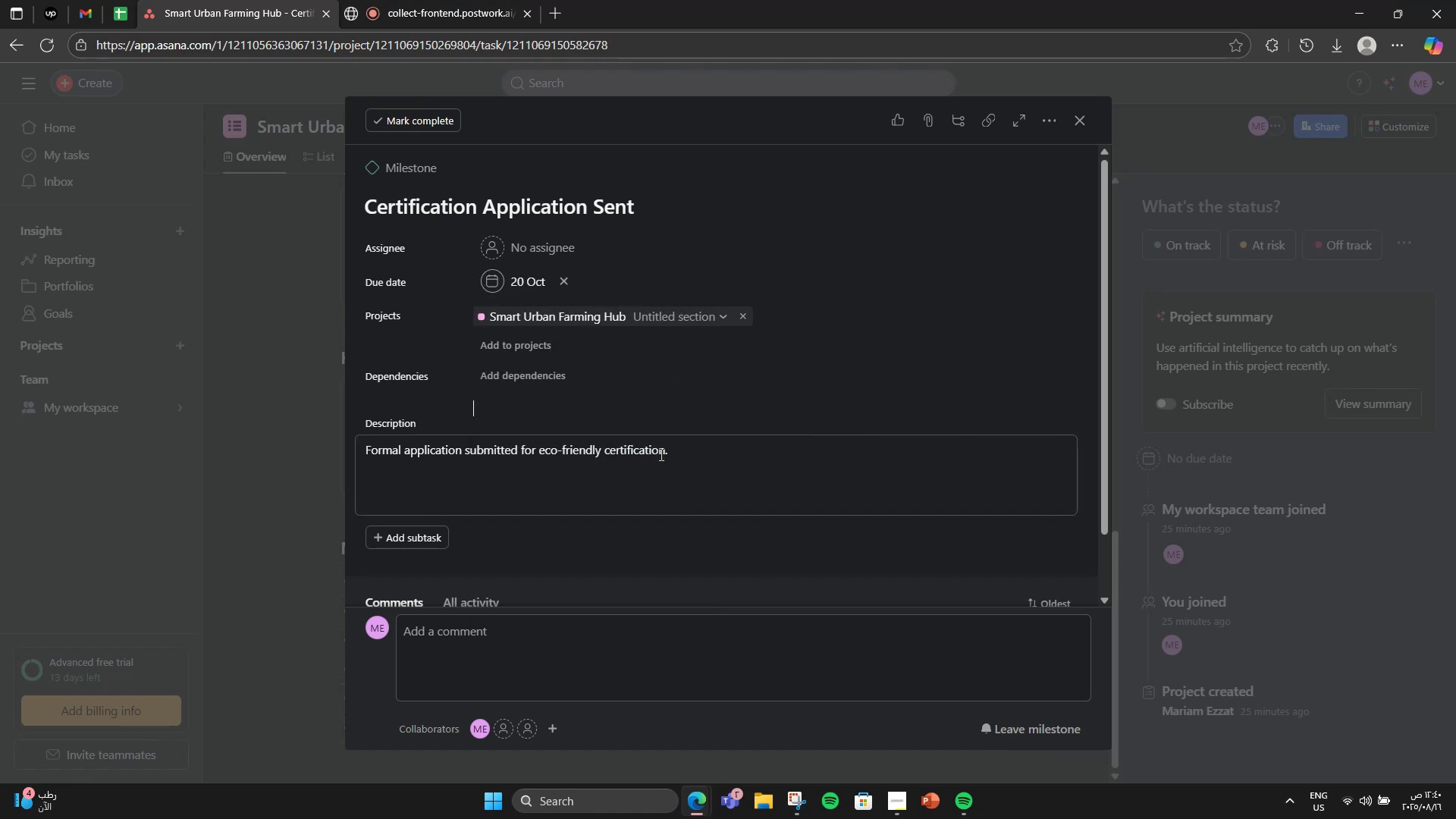 
scroll: coordinate [658, 458], scroll_direction: down, amount: 3.0
 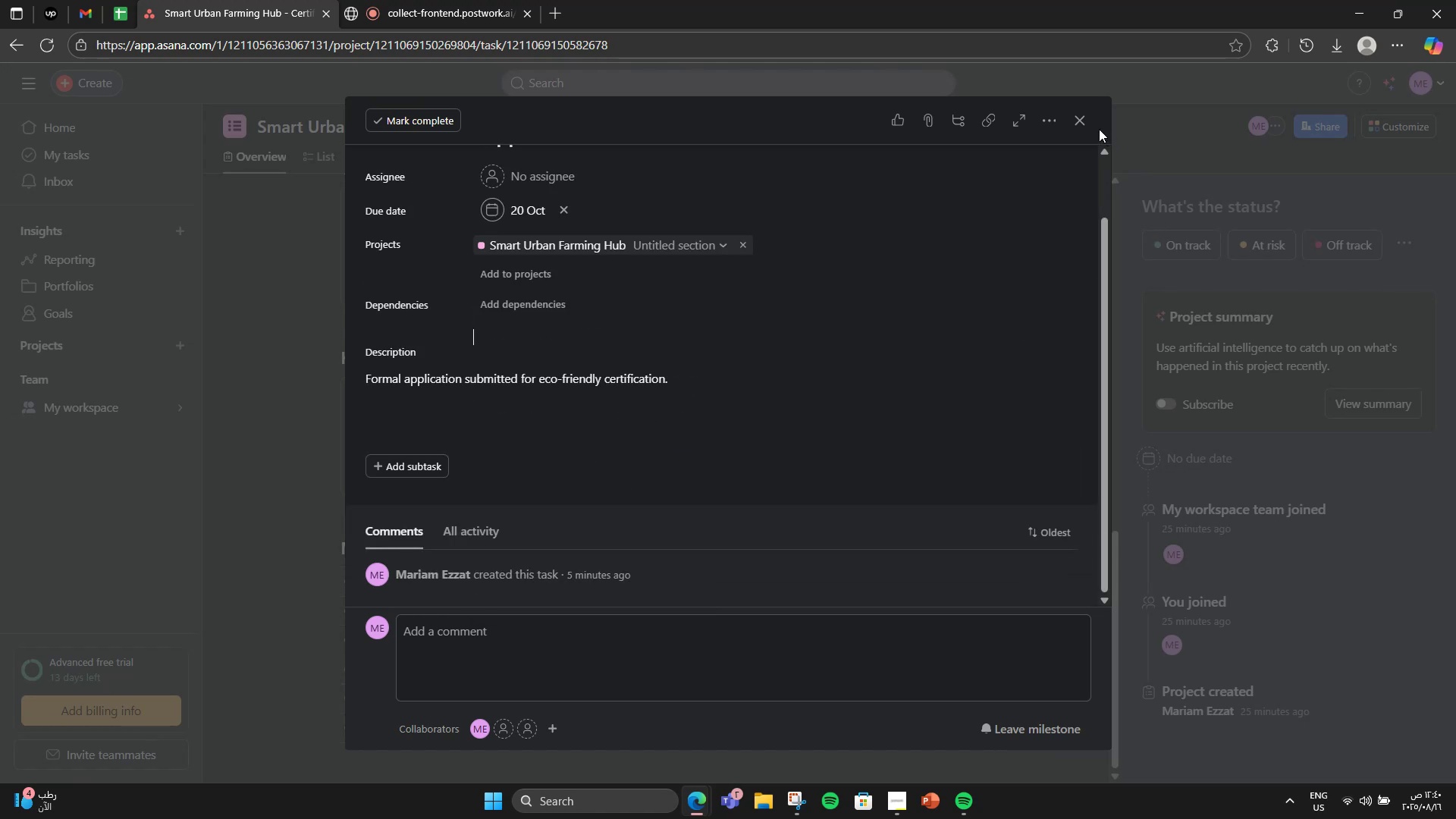 
left_click([1083, 127])
 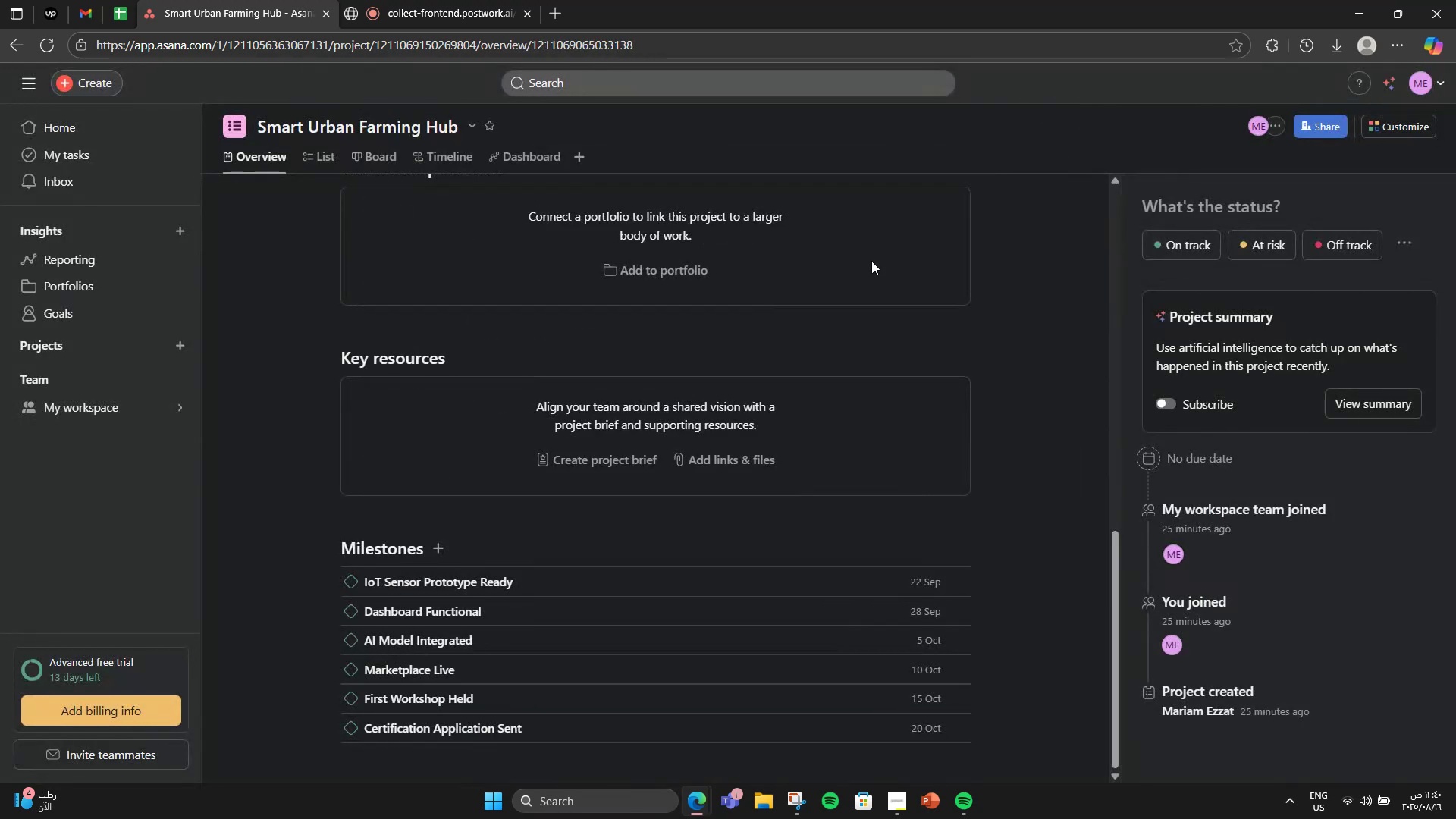 
scroll: coordinate [585, 448], scroll_direction: down, amount: 2.0
 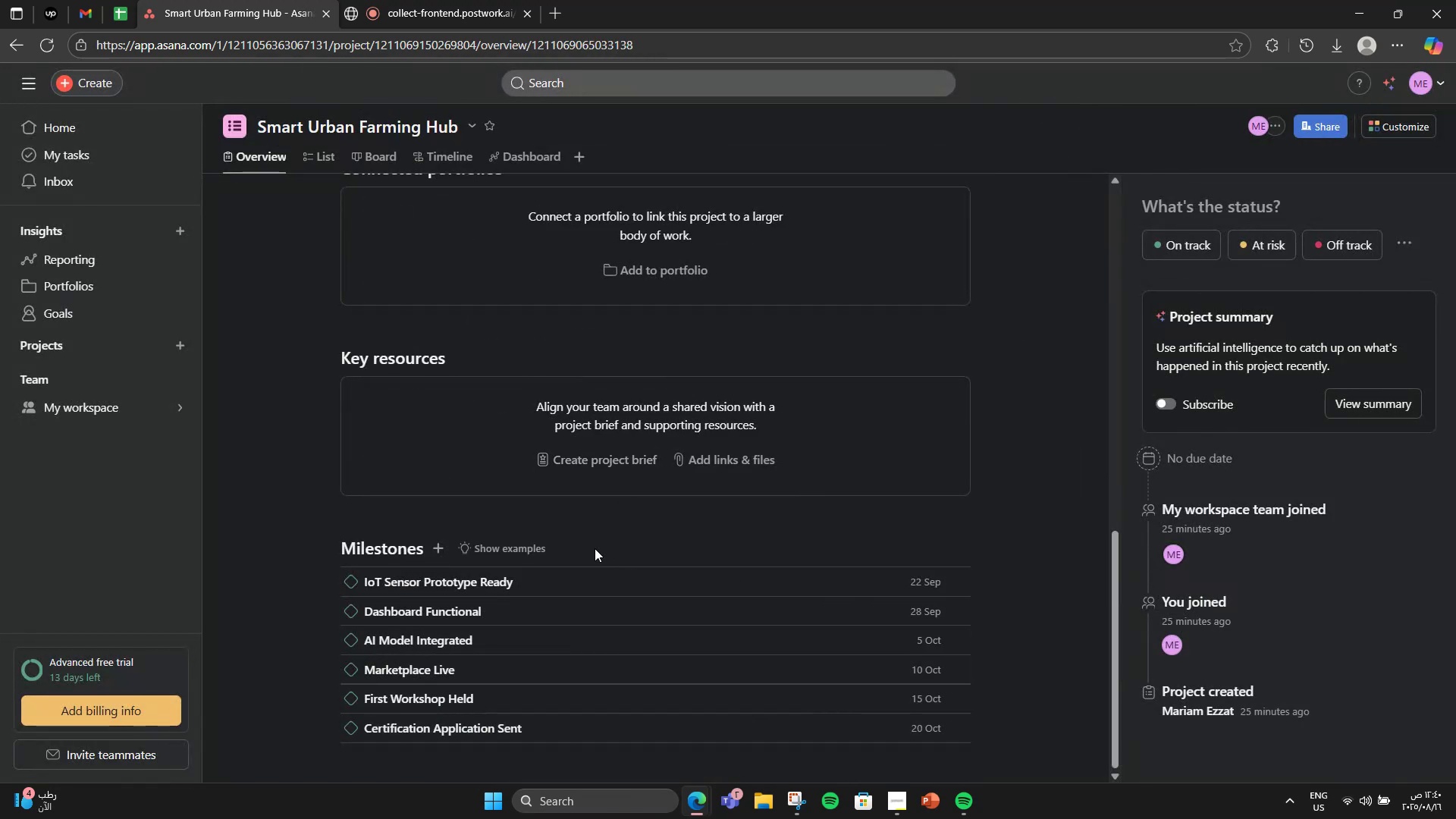 
scroll: coordinate [504, 490], scroll_direction: up, amount: 12.0
 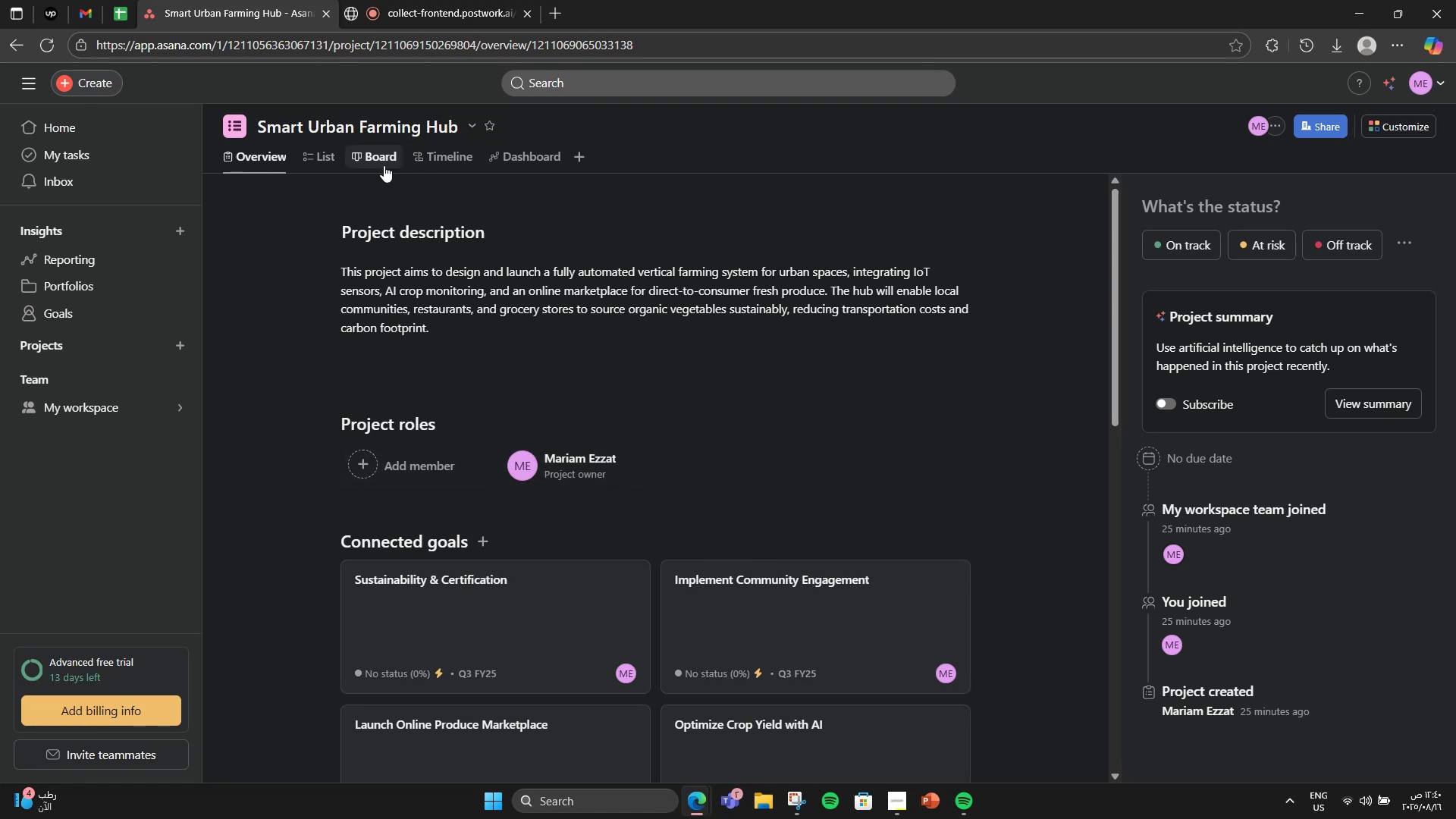 
left_click([321, 161])
 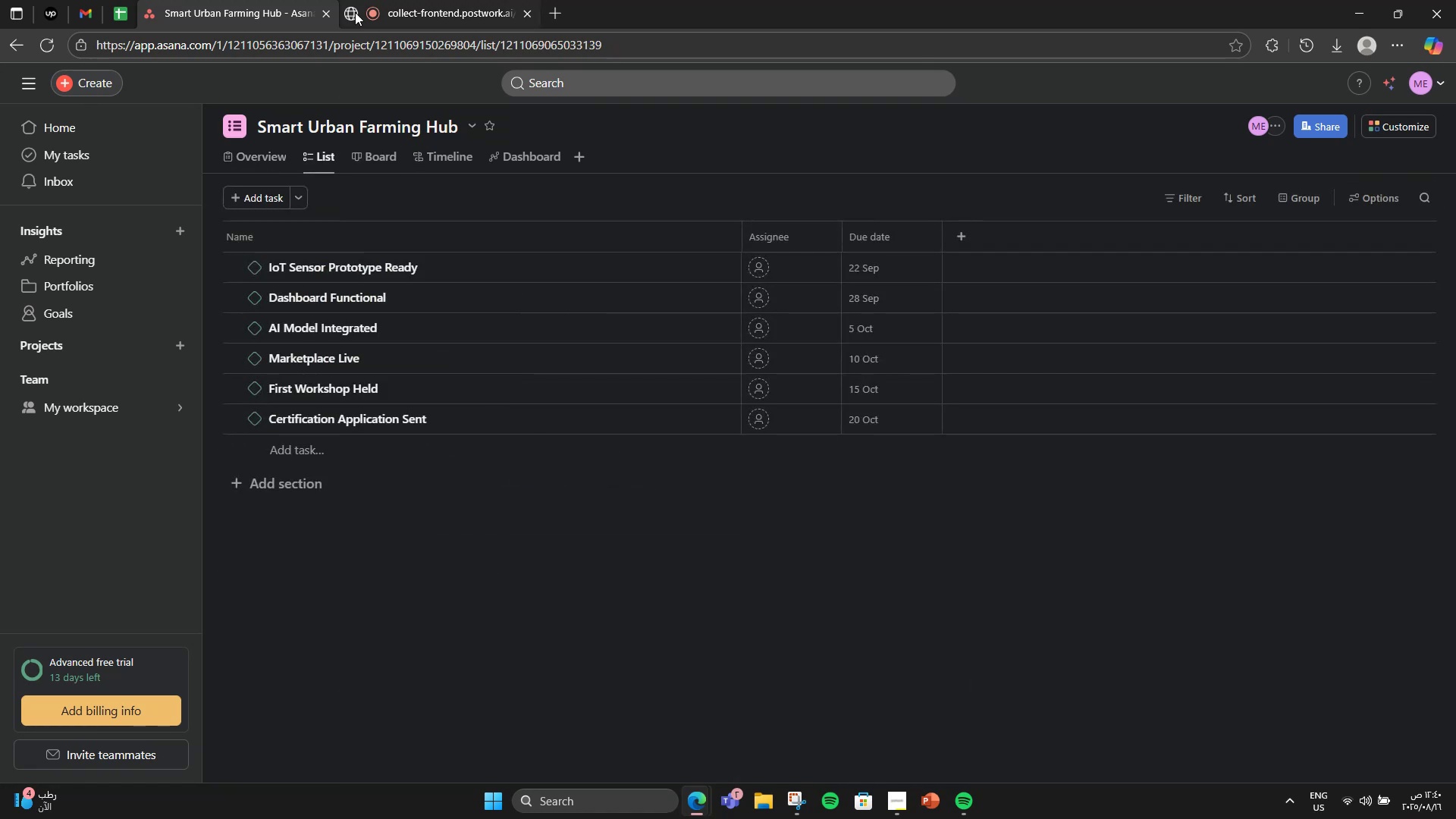 
left_click([357, 7])
 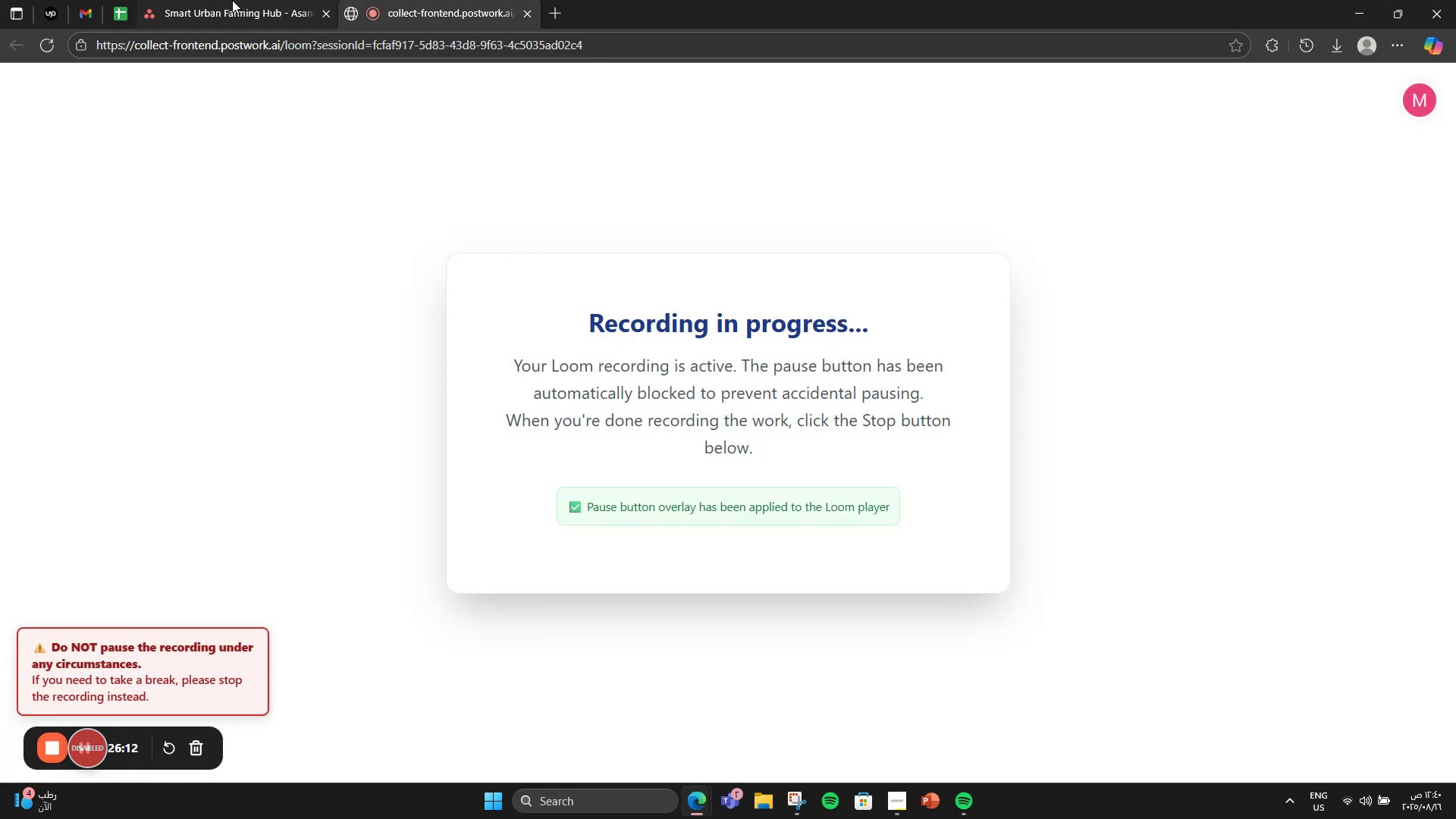 
left_click([232, 0])
 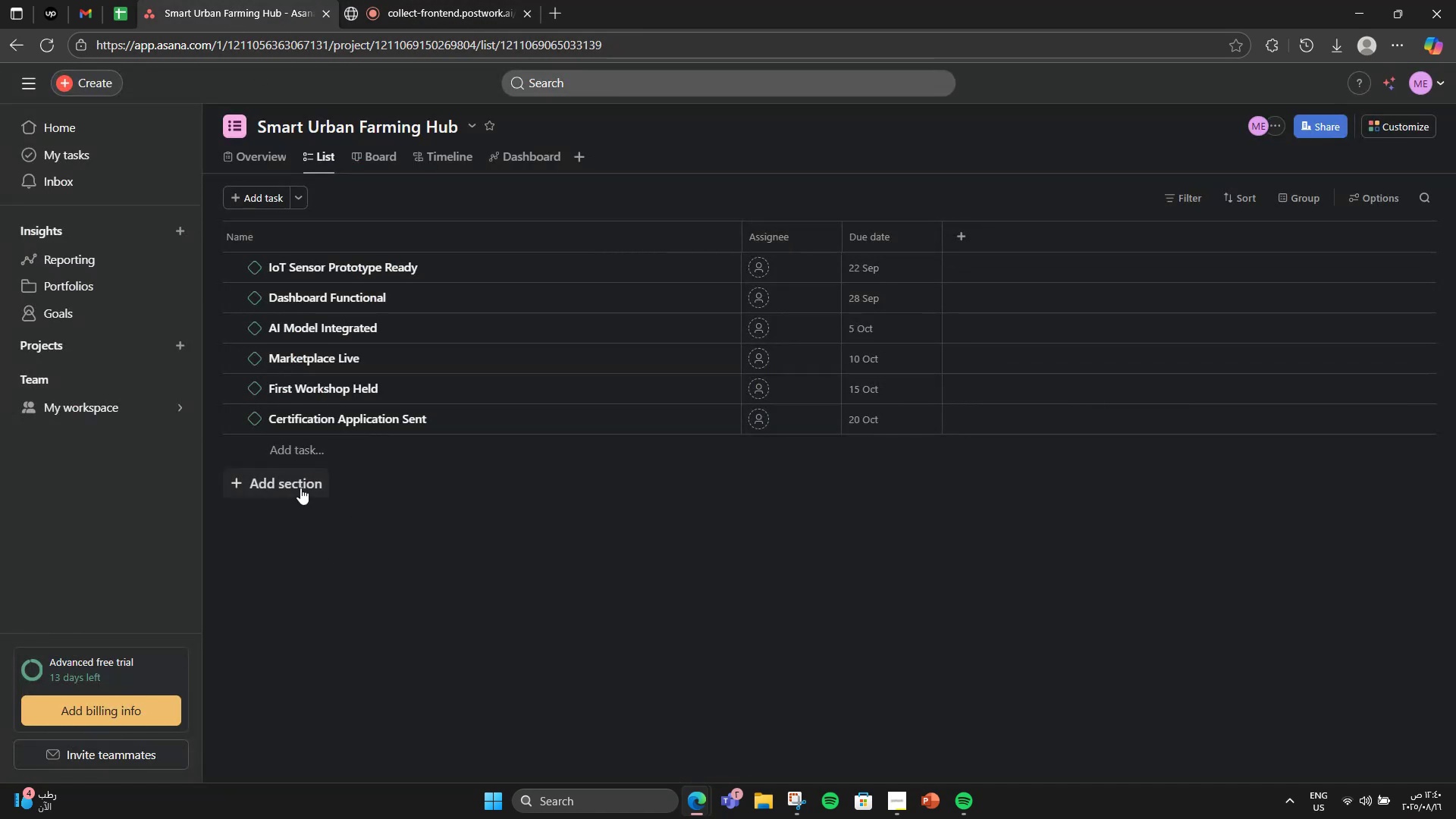 
left_click([300, 487])
 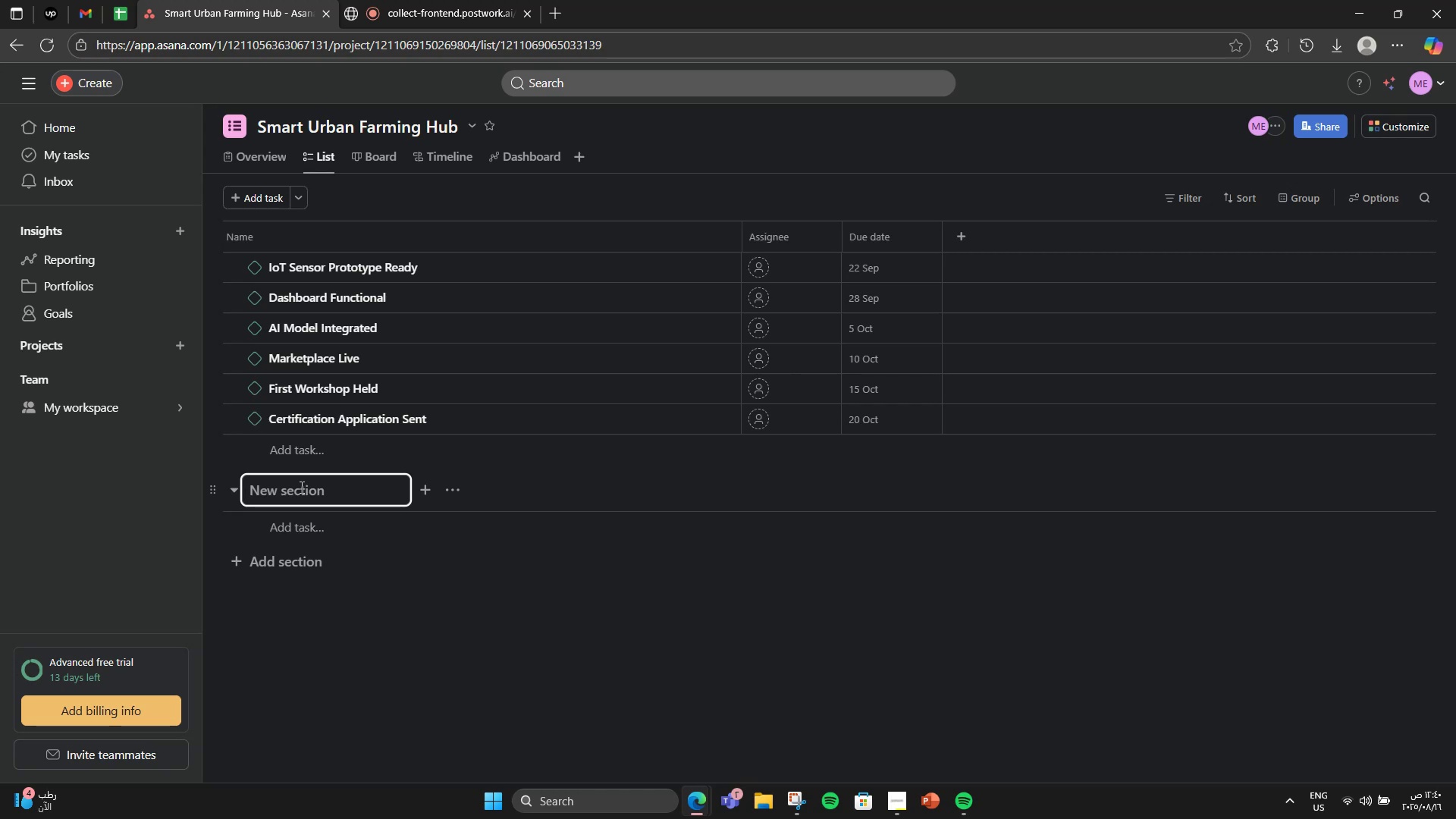 
wait(10.3)
 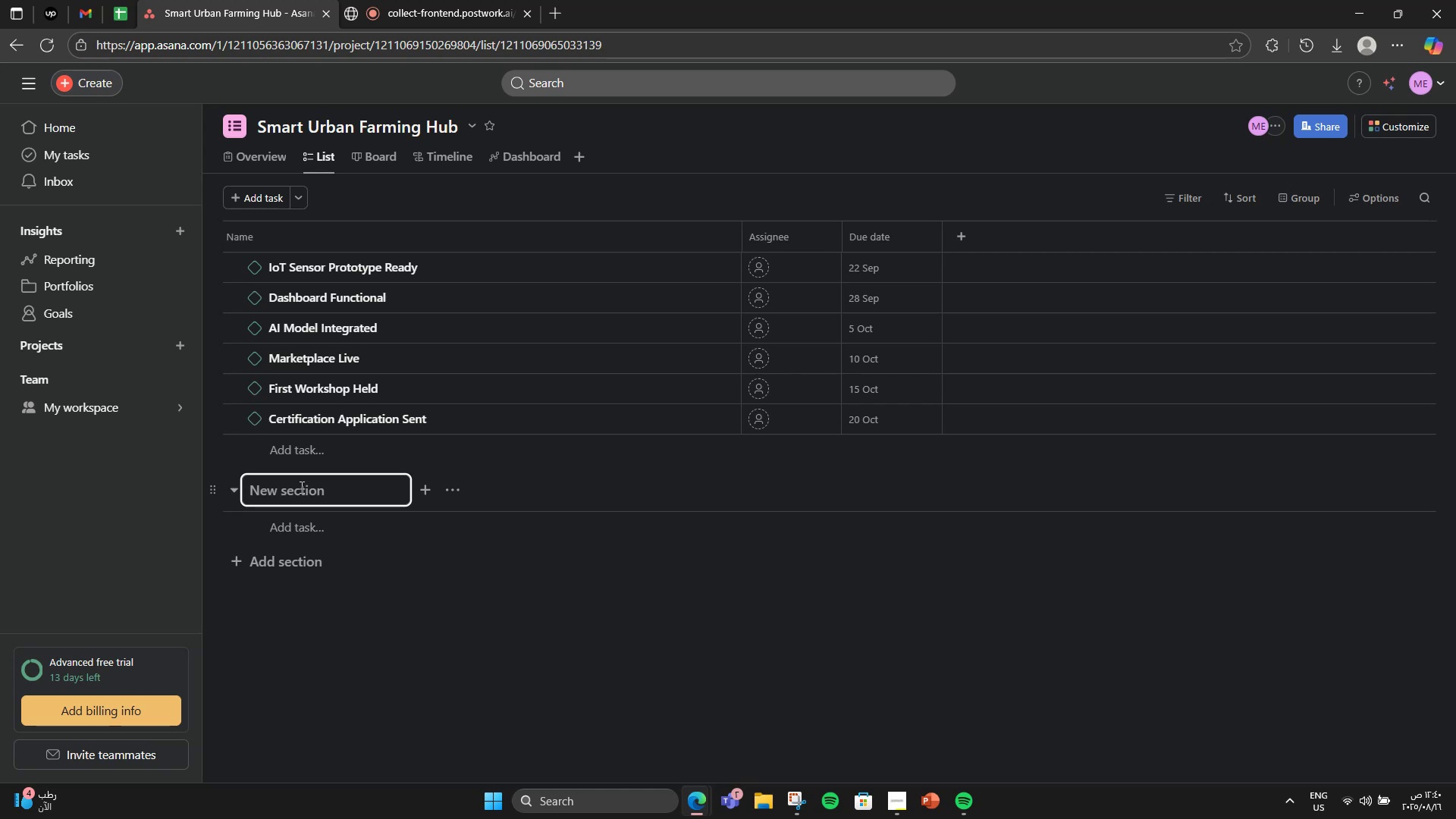 
type(Tech D)
 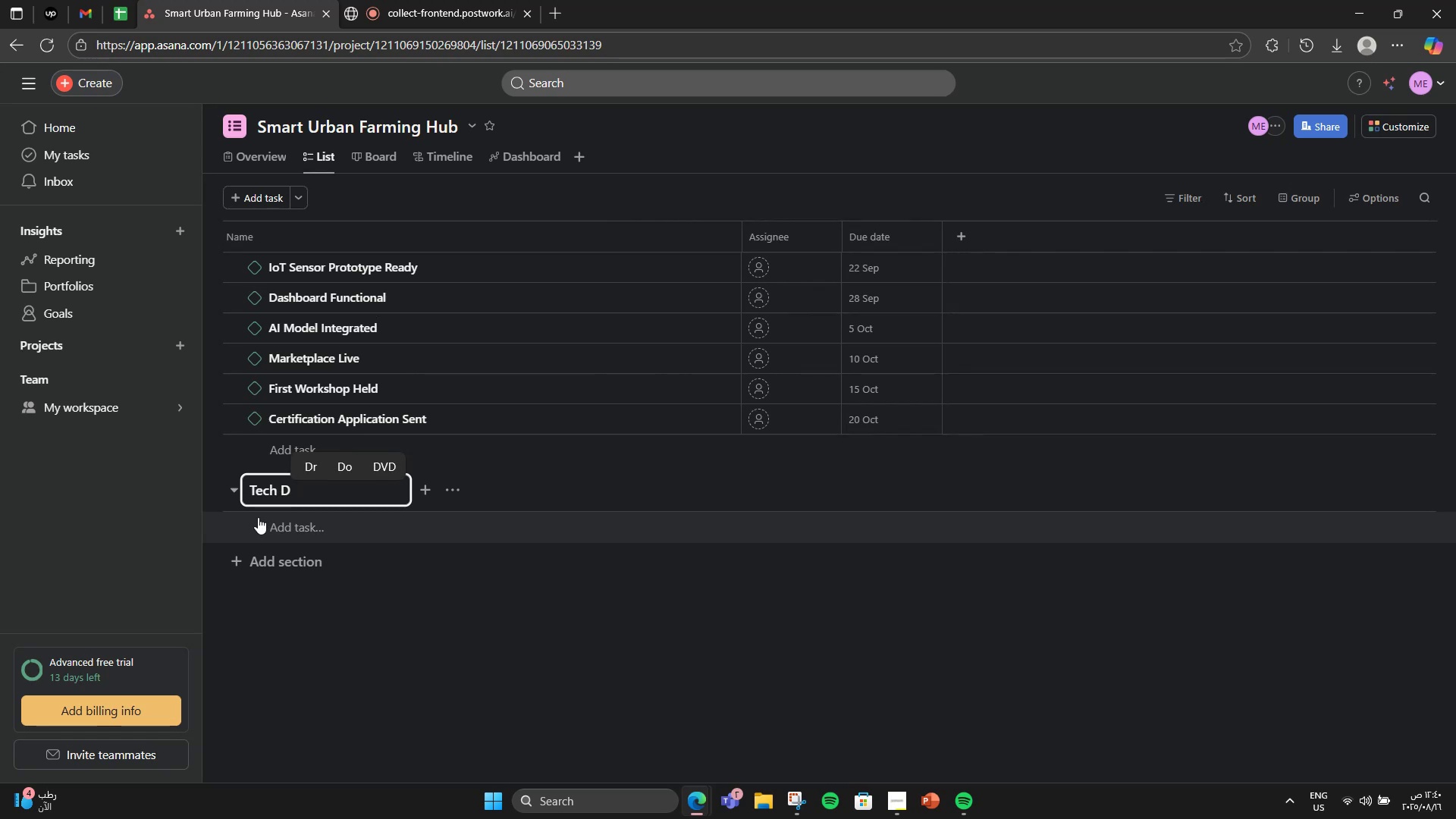 
type(evelopment )
 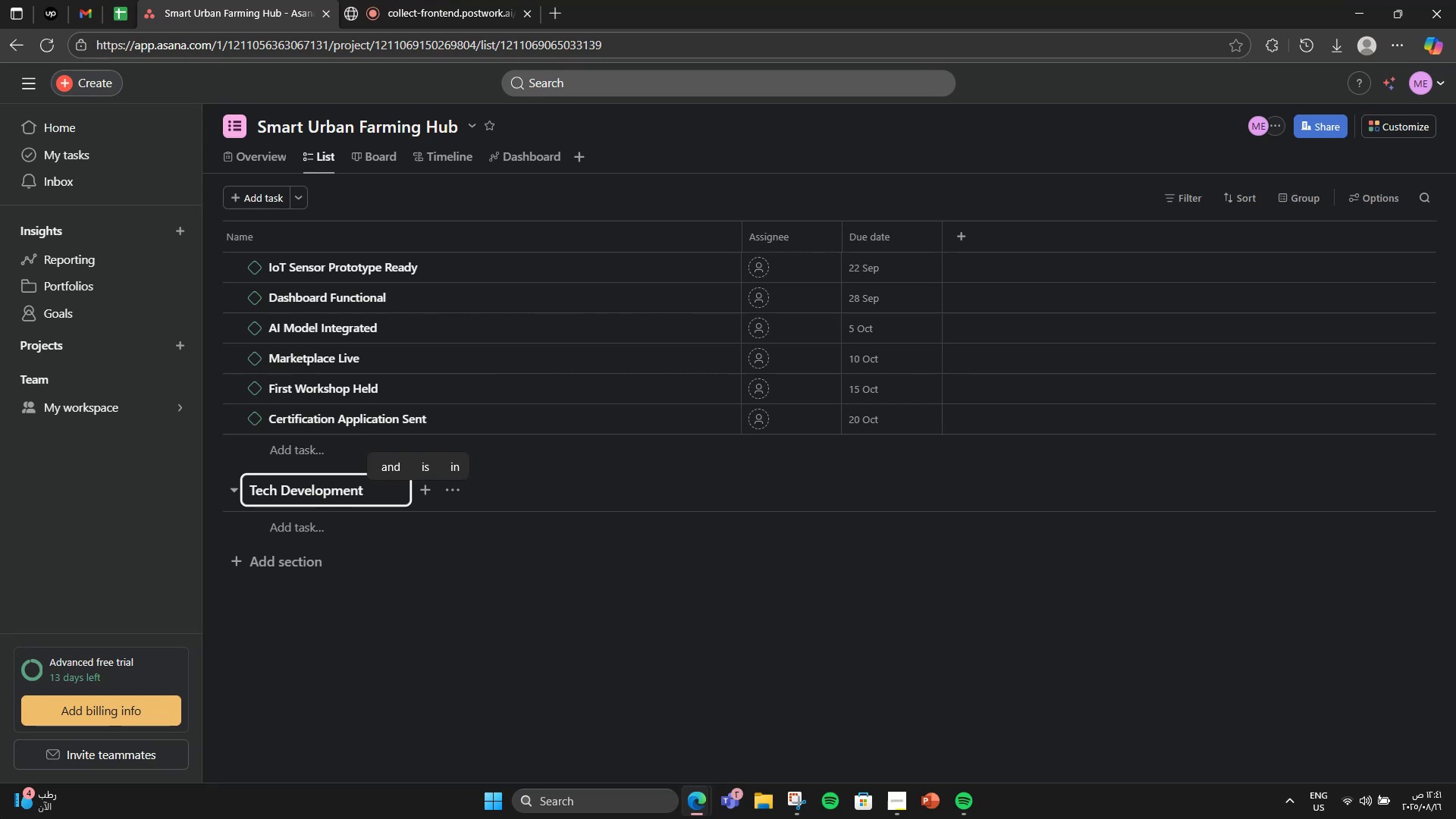 
wait(6.39)
 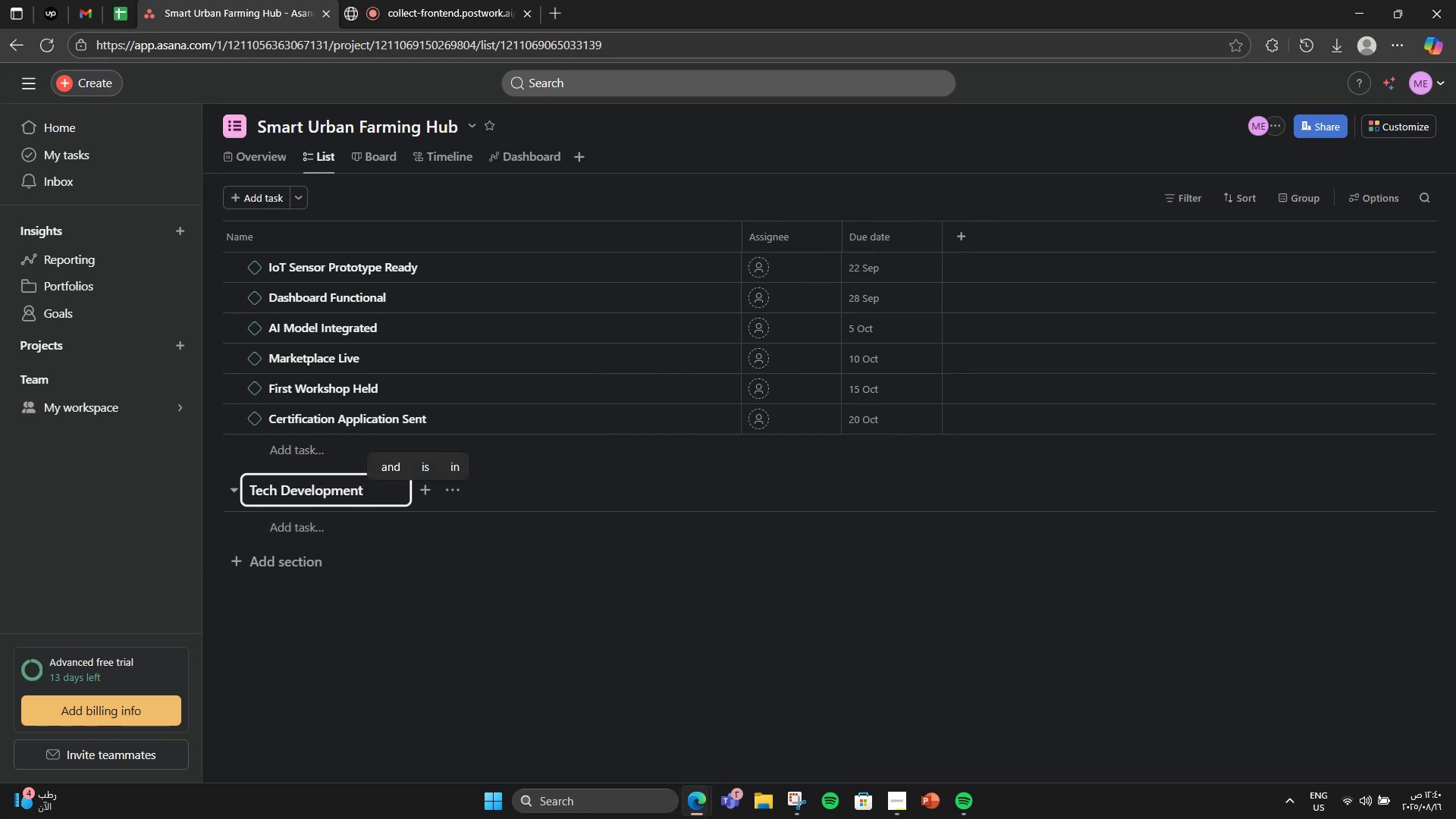 
key(Backspace)
 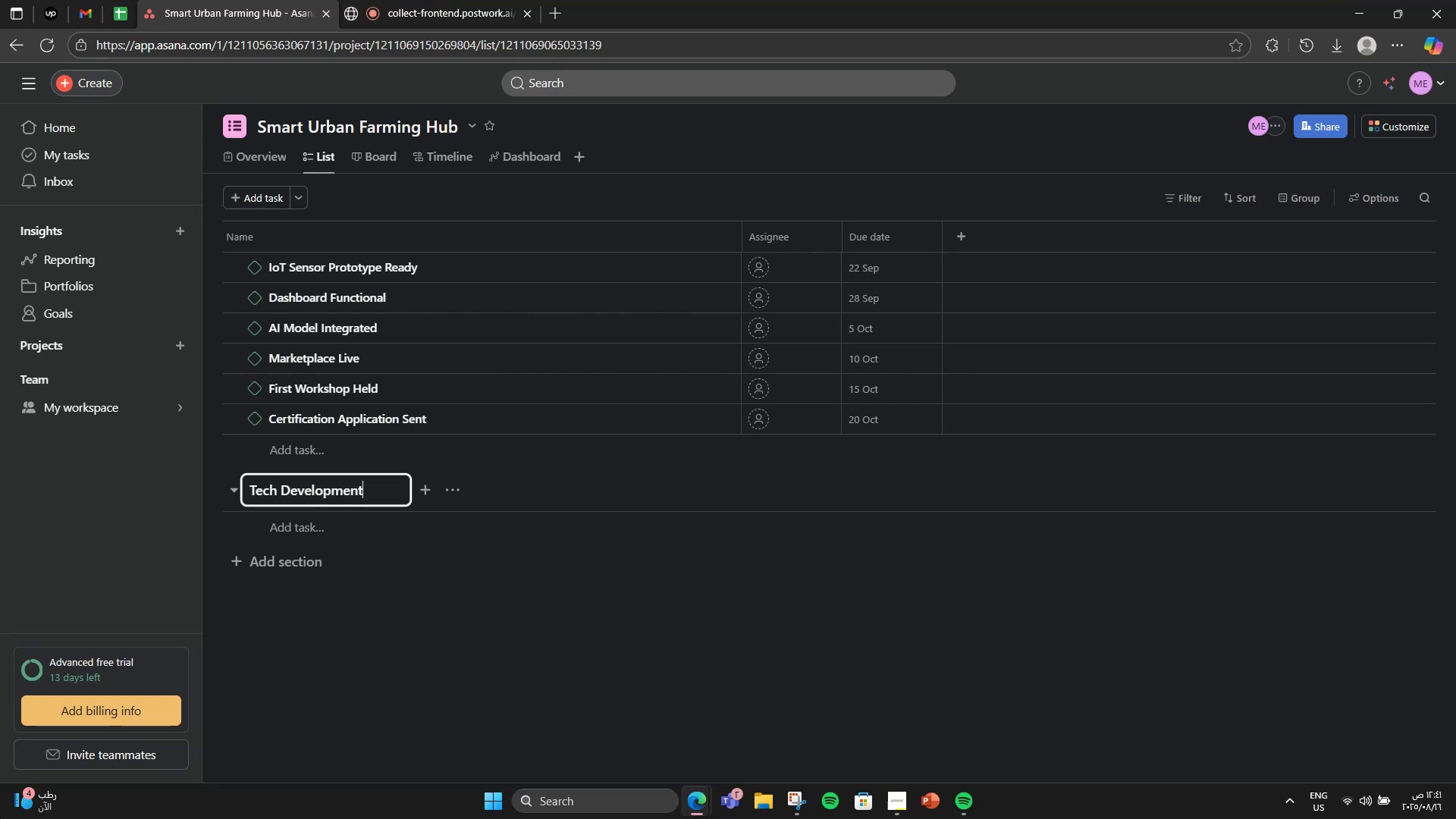 
key(Enter)
 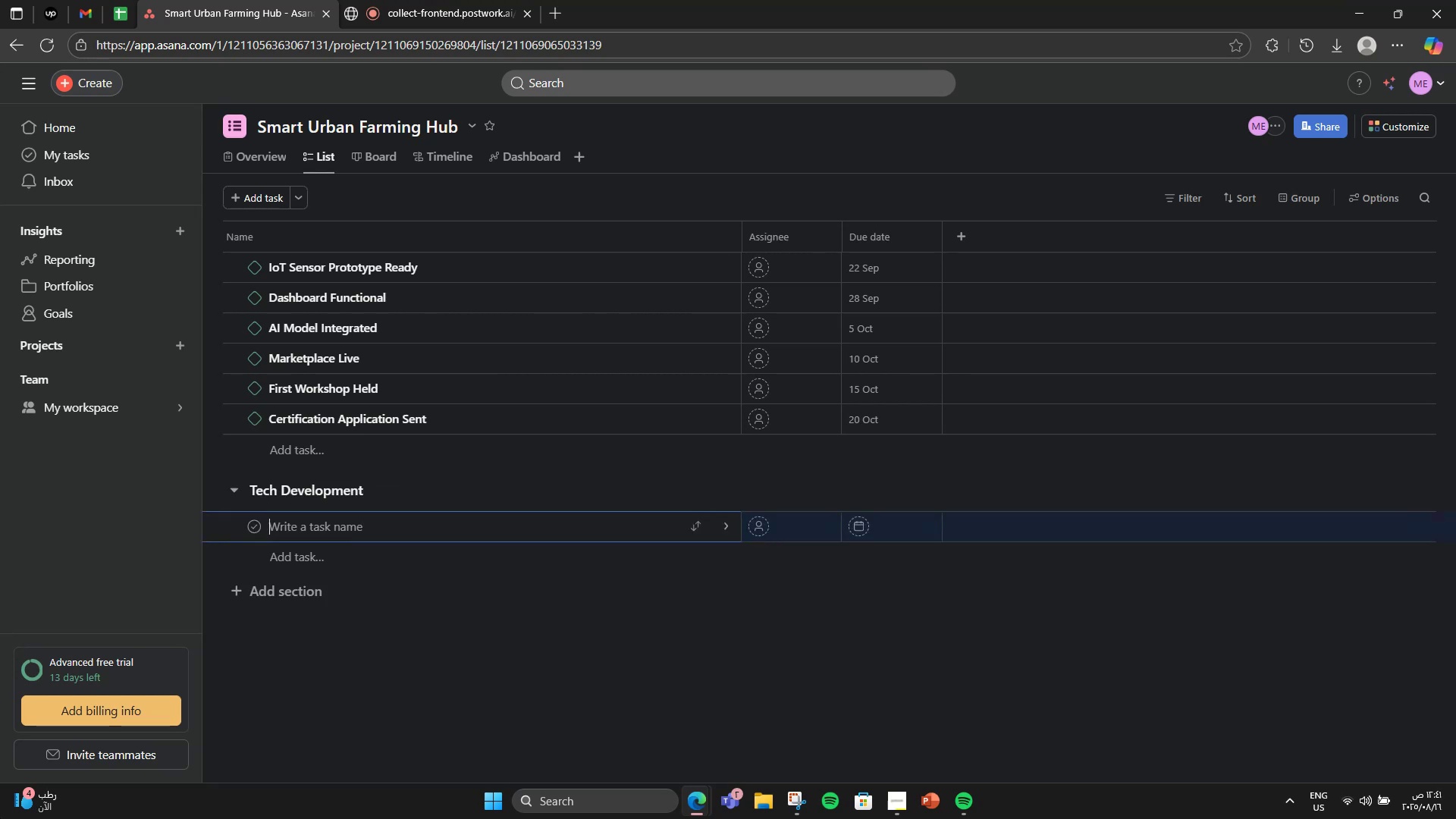 
type(Design IoT sensors)
 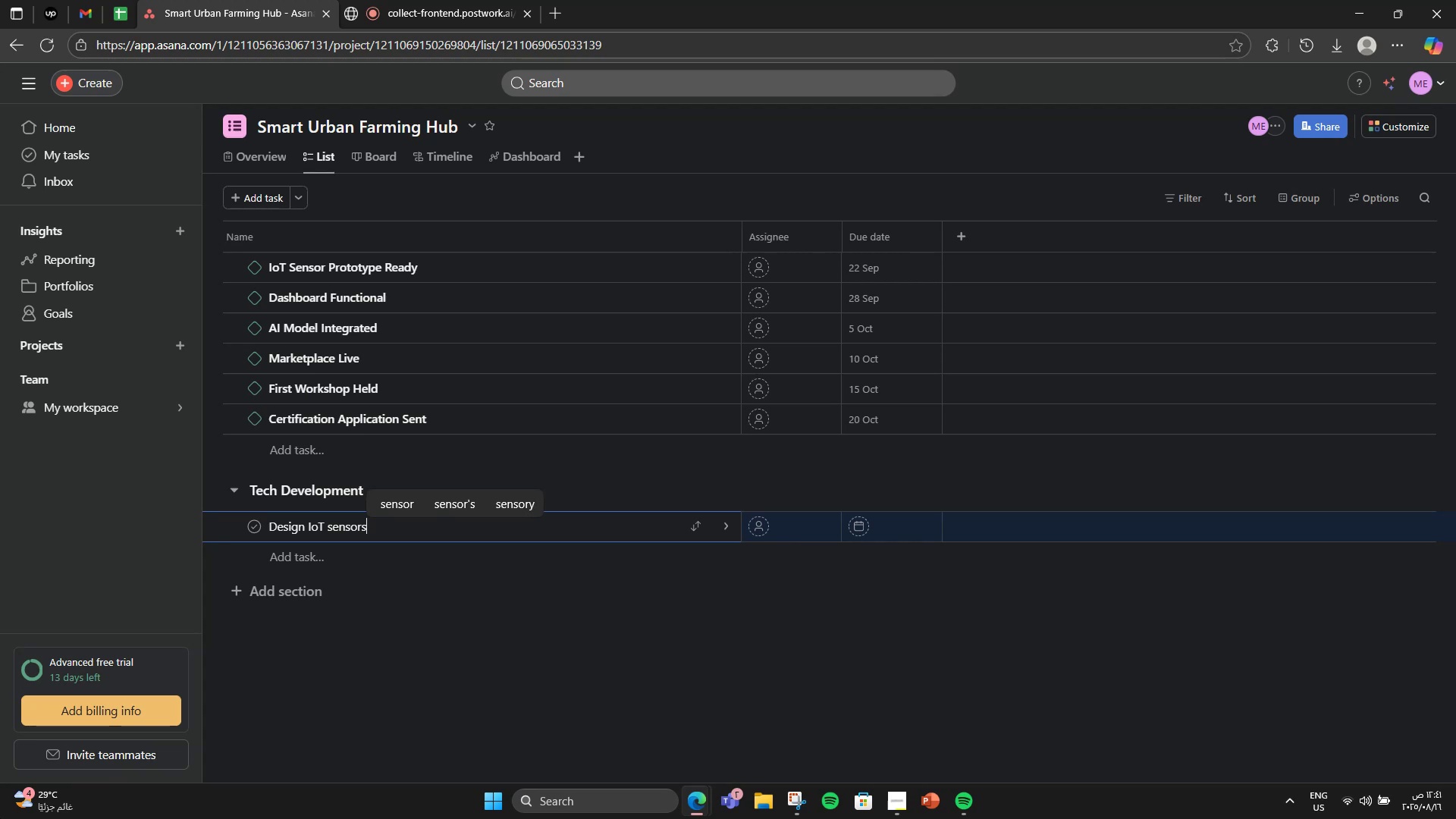 
key(Enter)
 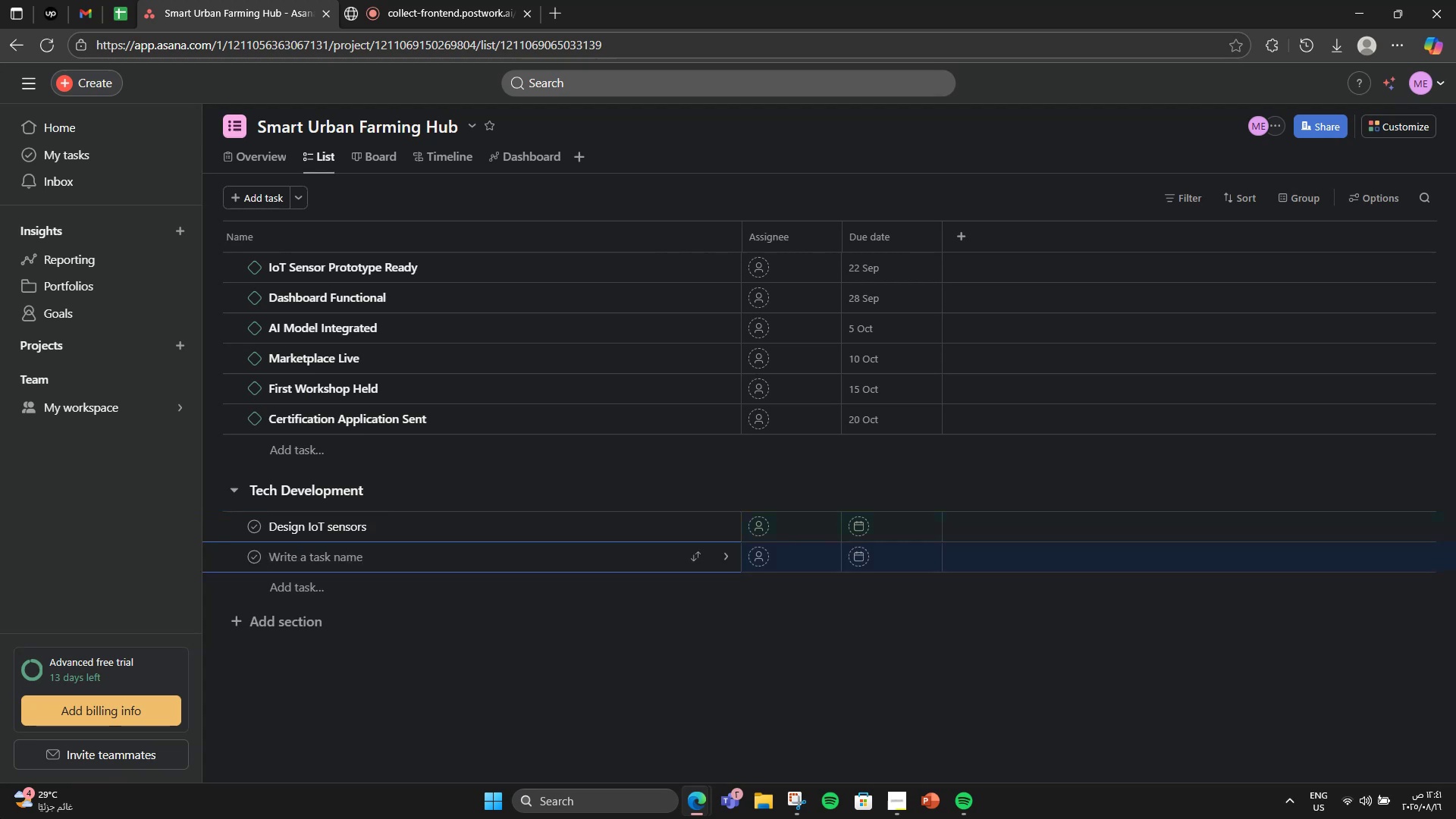 
type(Build monir)
key(Backspace)
type(toring dashboard)
 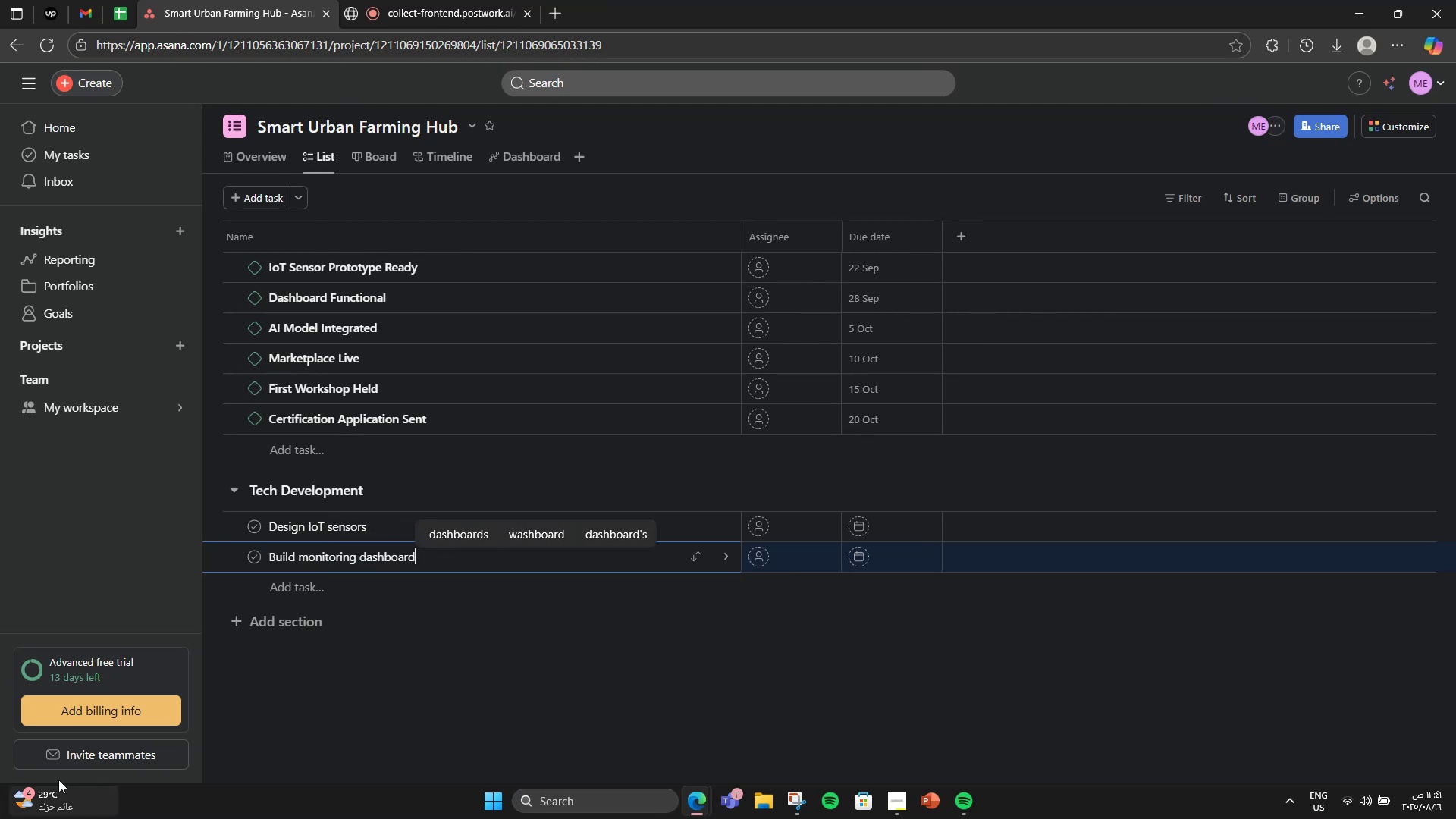 
left_click([255, 615])
 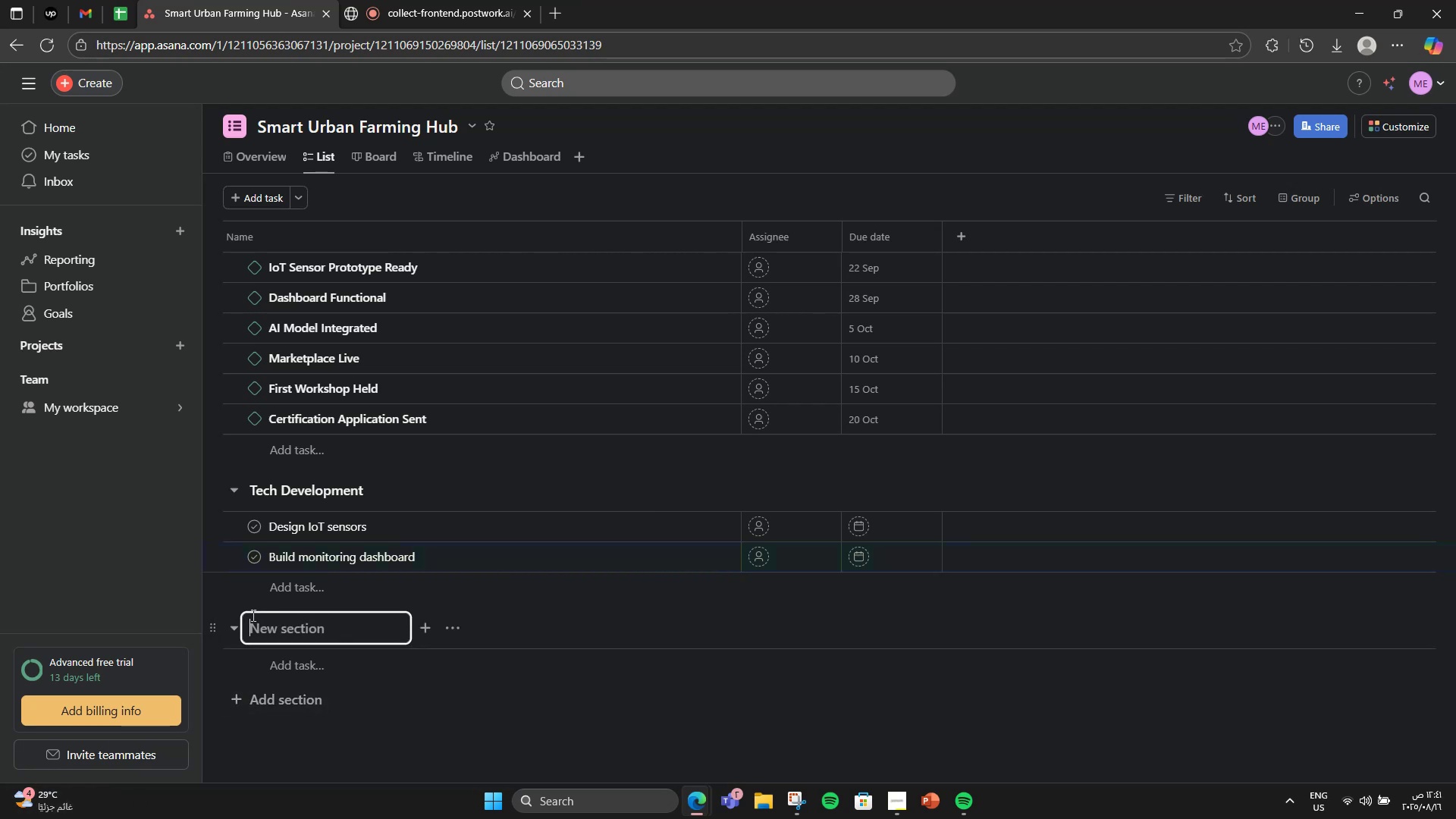 
type(AI & Auton)
key(Backspace)
type(mationn)
key(Backspace)
 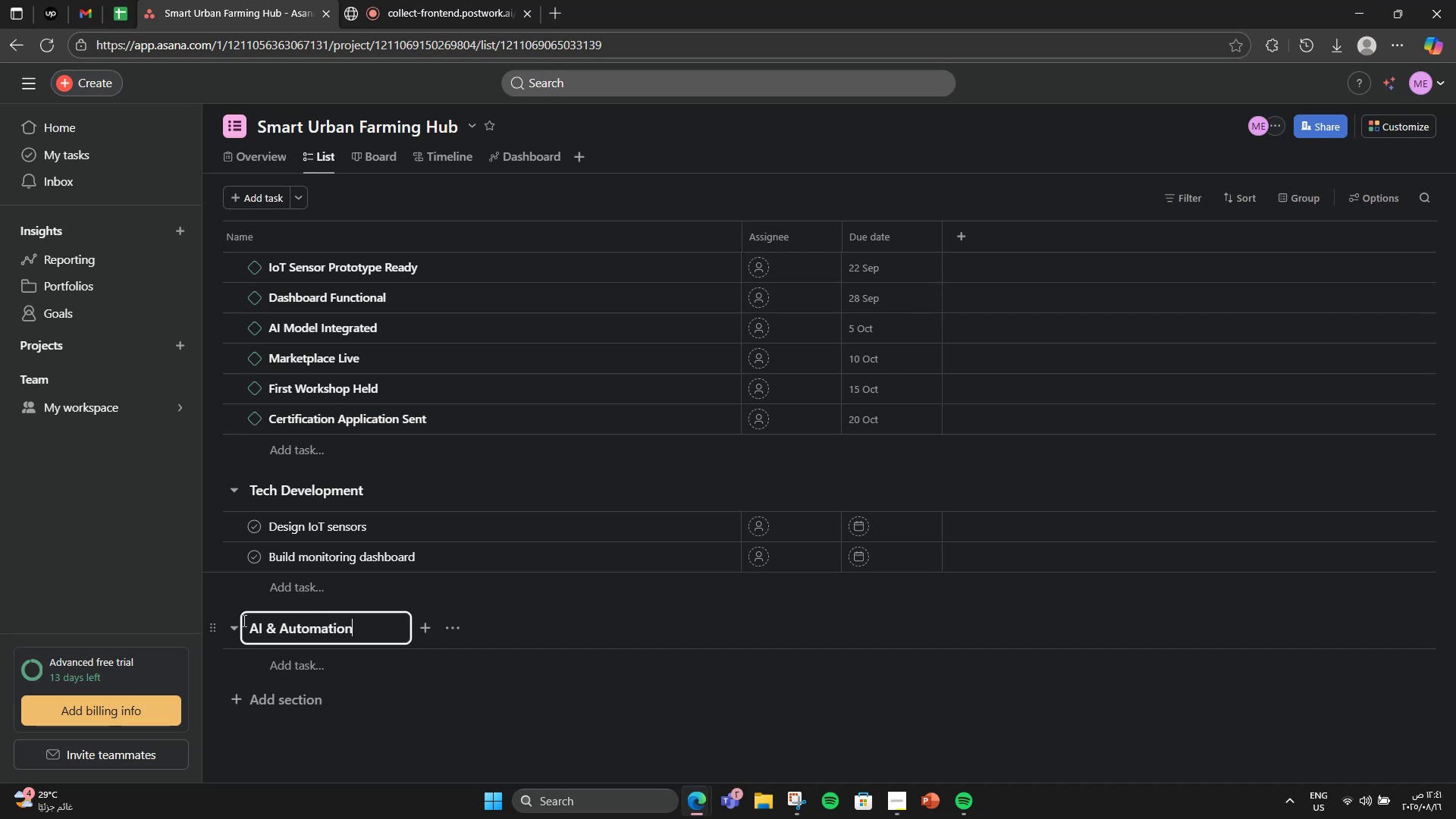 
key(Enter)
 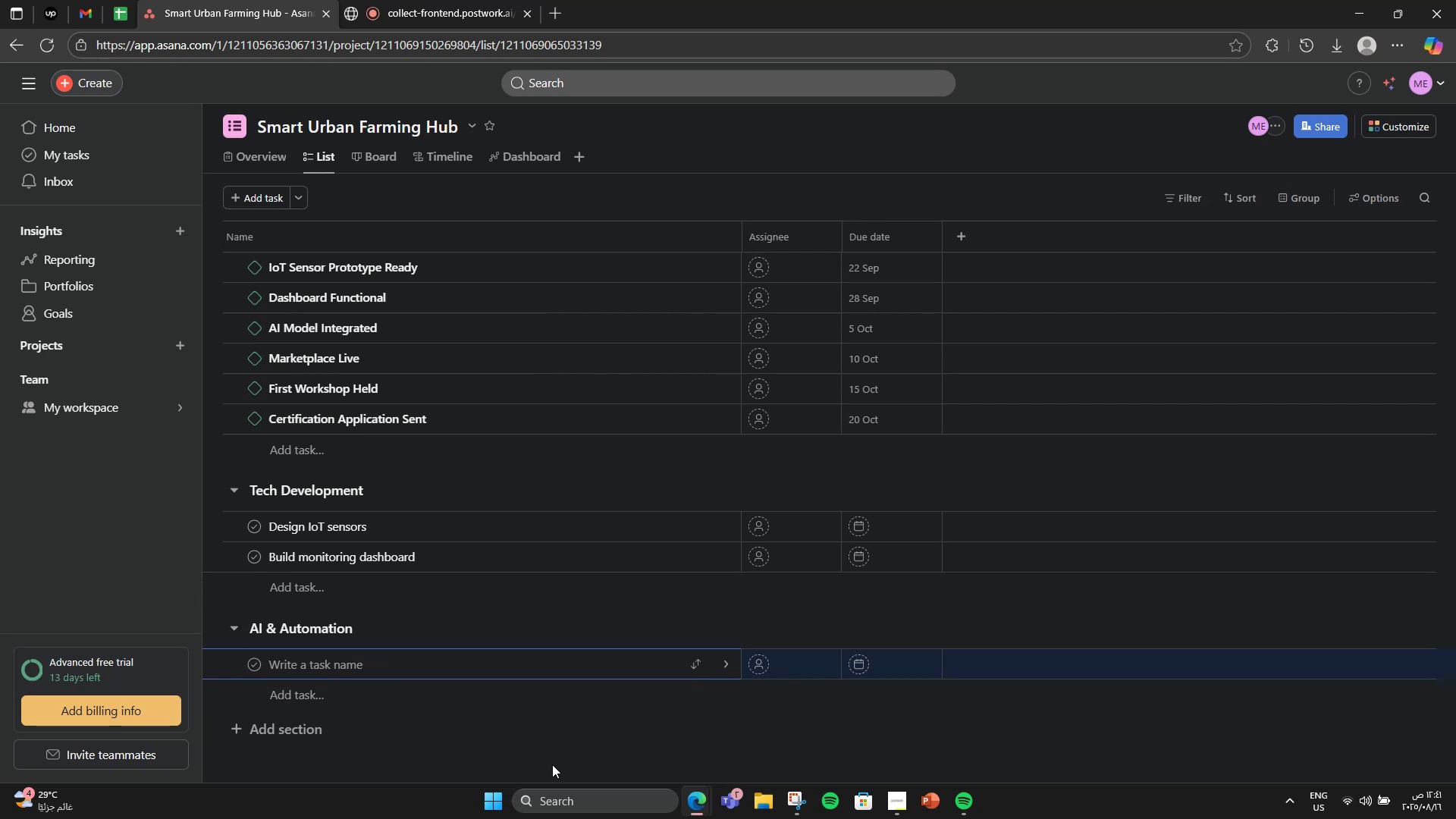 
type(Train AI model)
 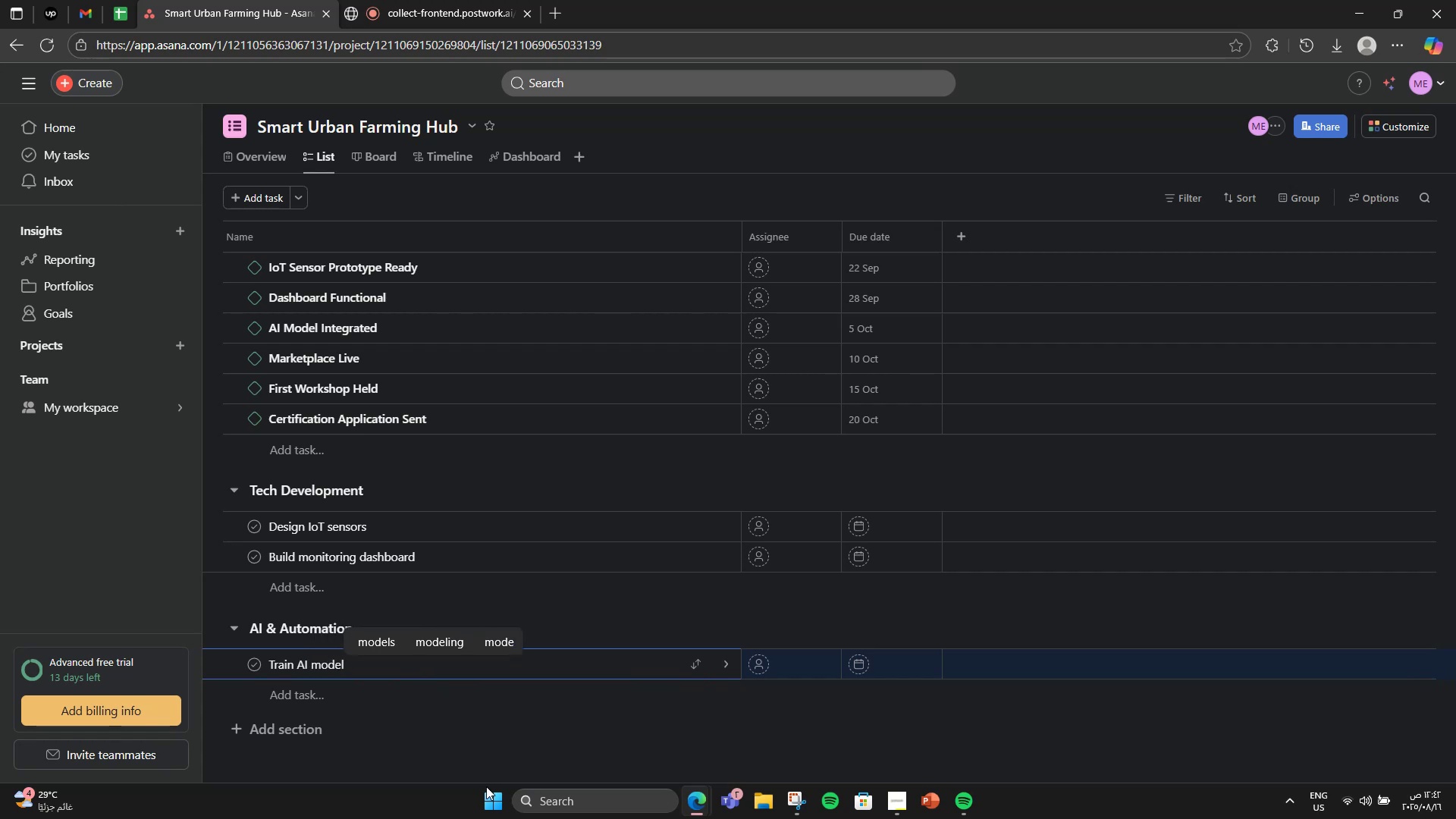 
scroll: coordinate [645, 779], scroll_direction: down, amount: 1.0
 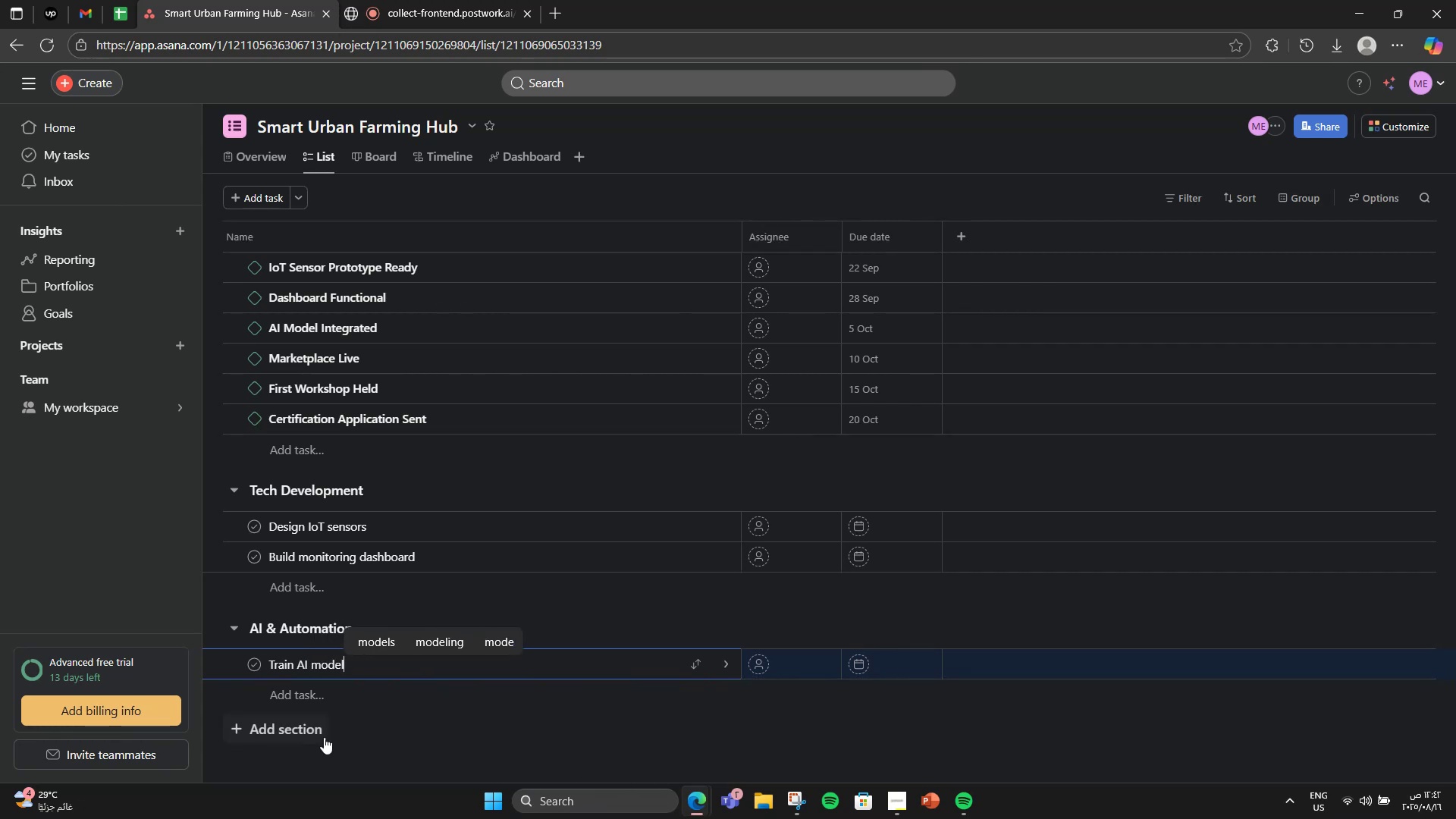 
left_click([317, 735])
 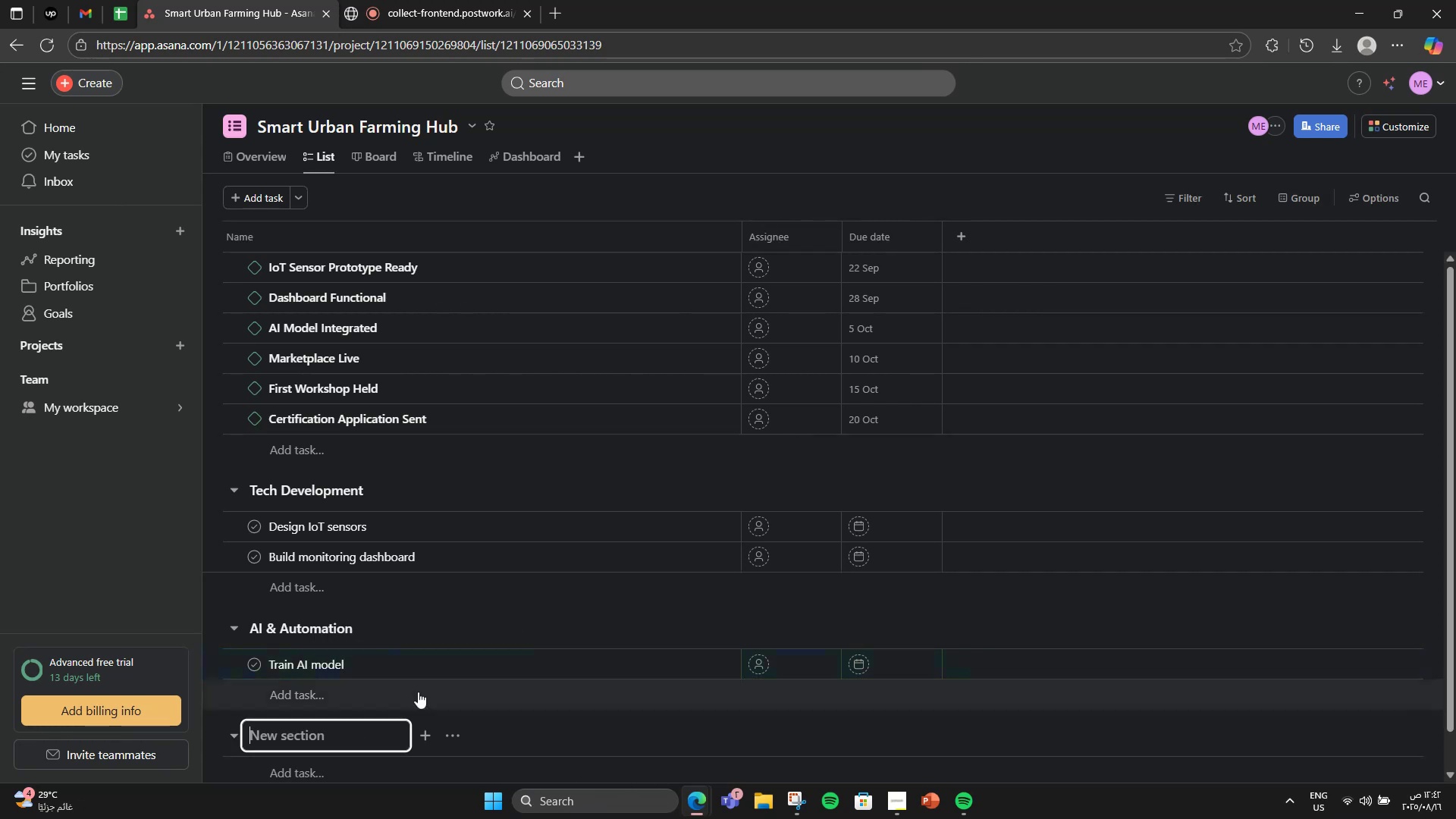 
scroll: coordinate [457, 679], scroll_direction: down, amount: 3.0
 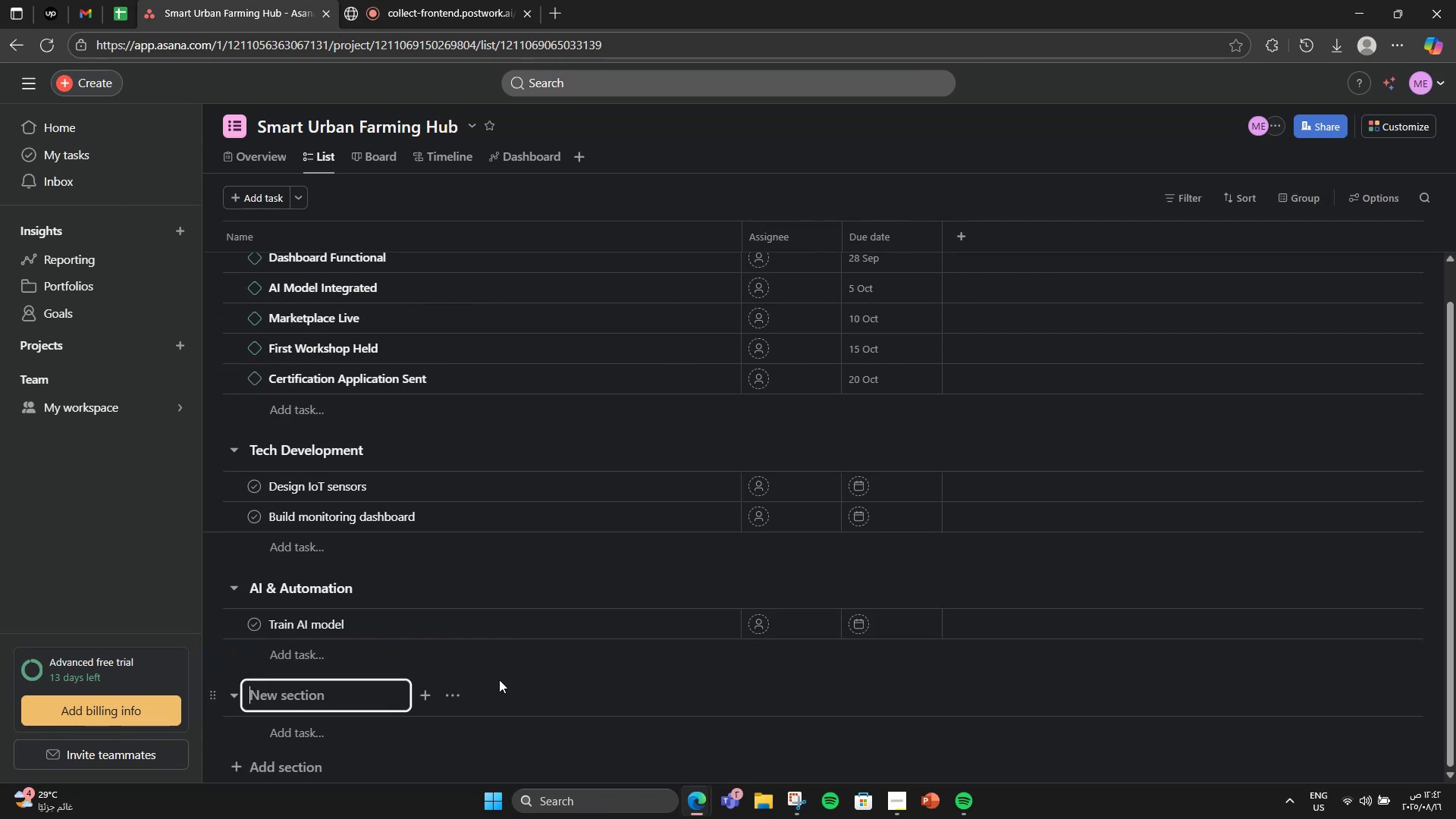 
type(Market )
key(Backspace)
type(place)
 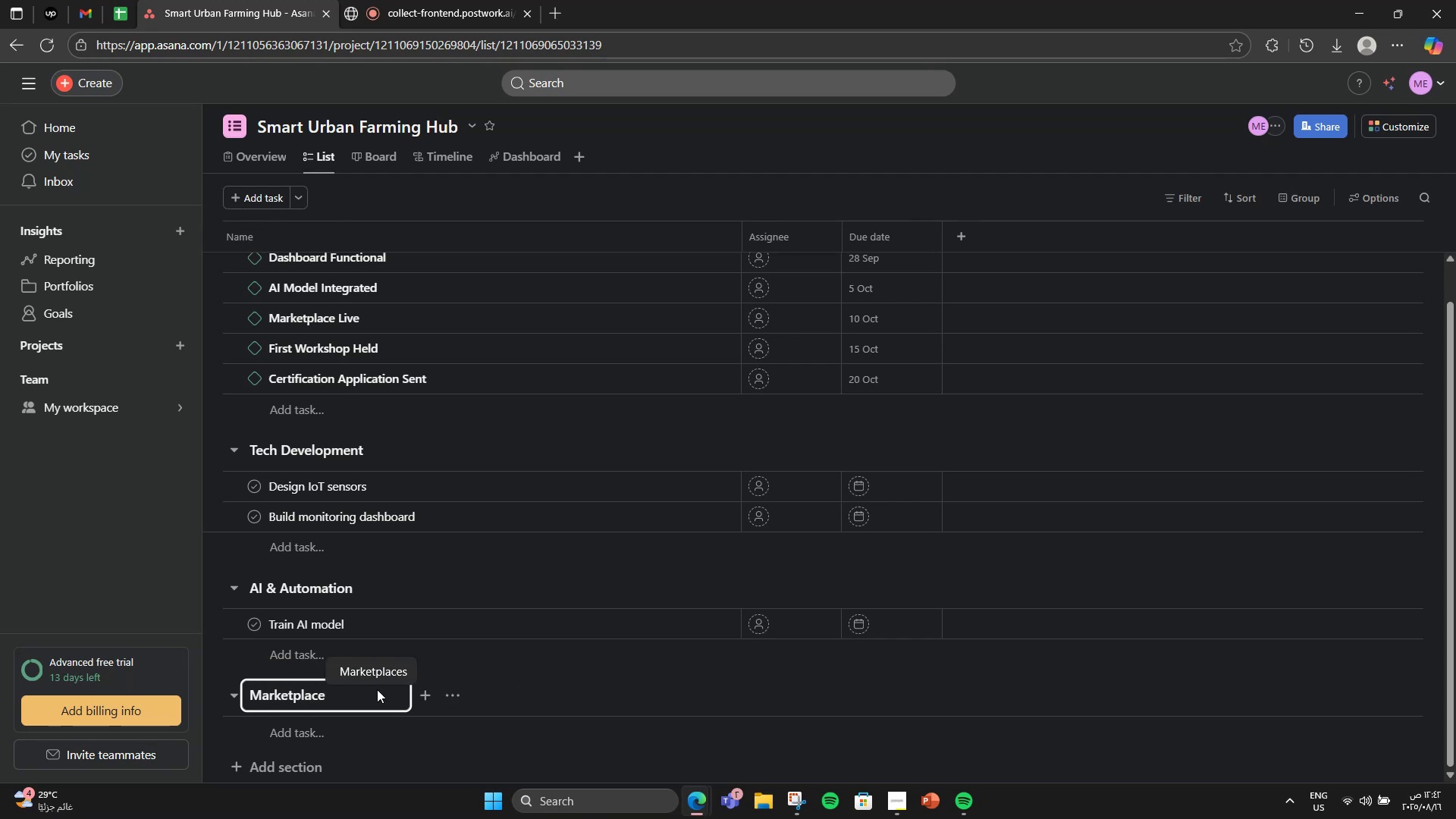 
key(Enter)
 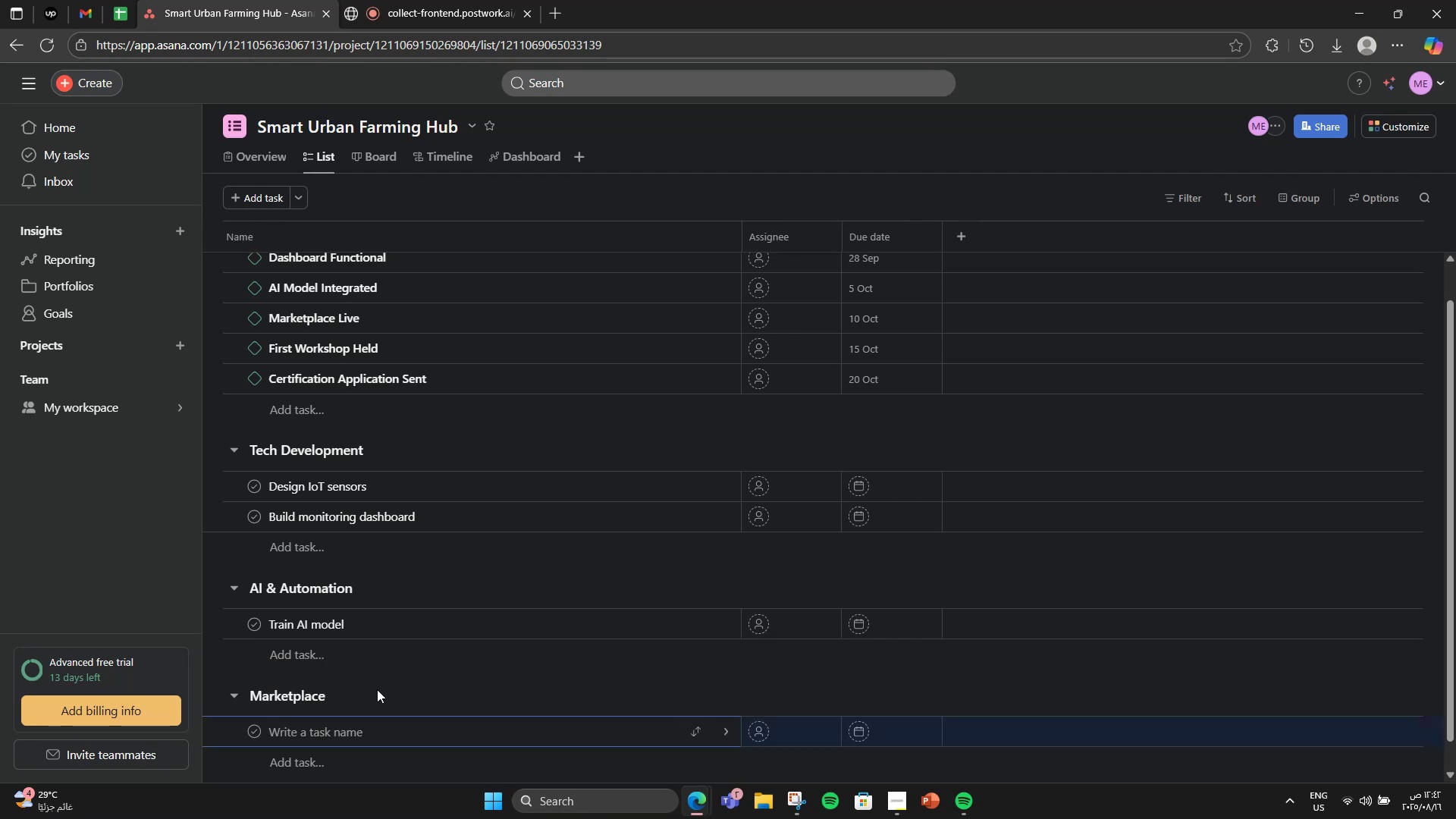 
type(Build e-commerce platform)
 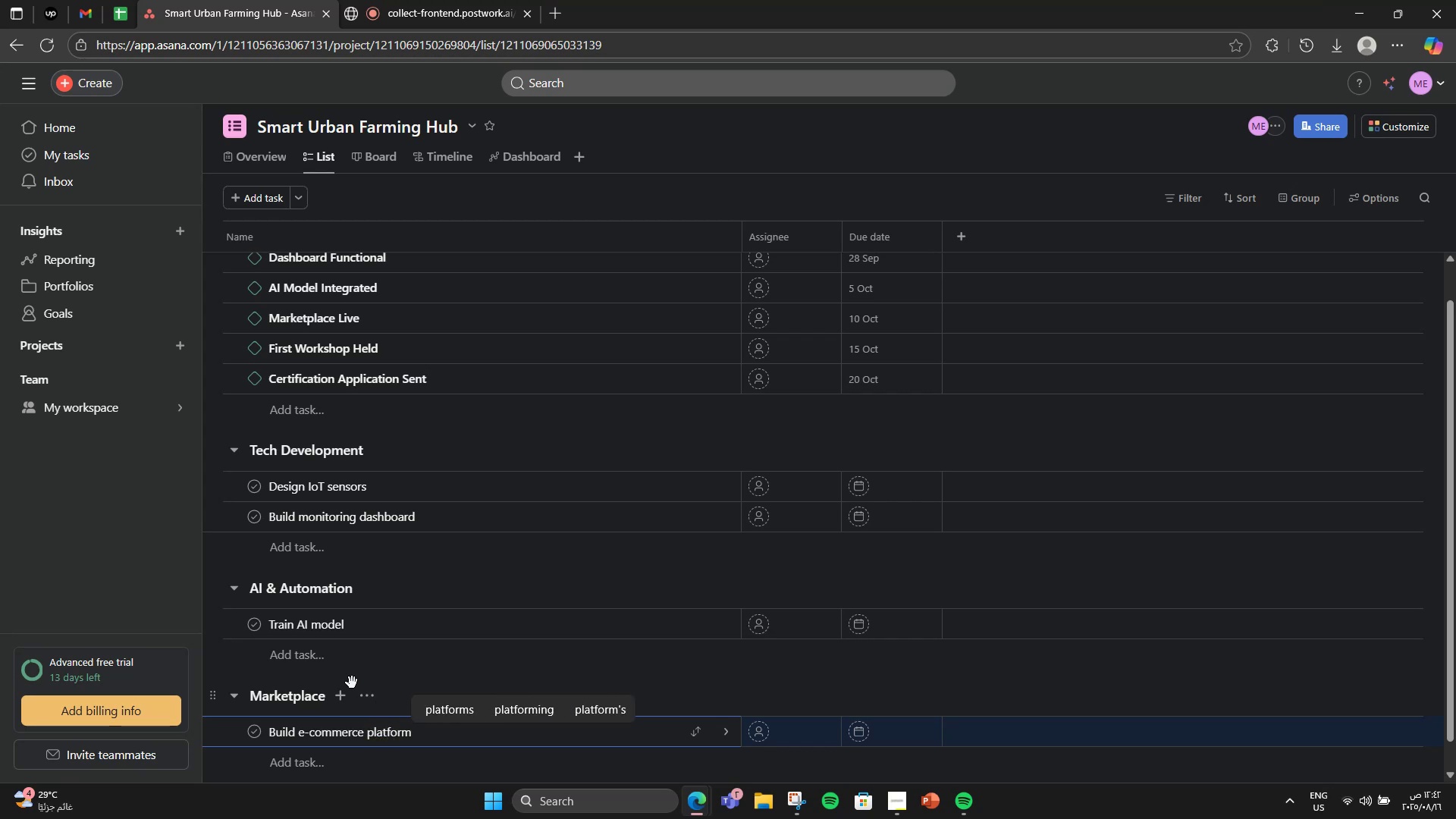 
scroll: coordinate [346, 695], scroll_direction: down, amount: 3.0
 